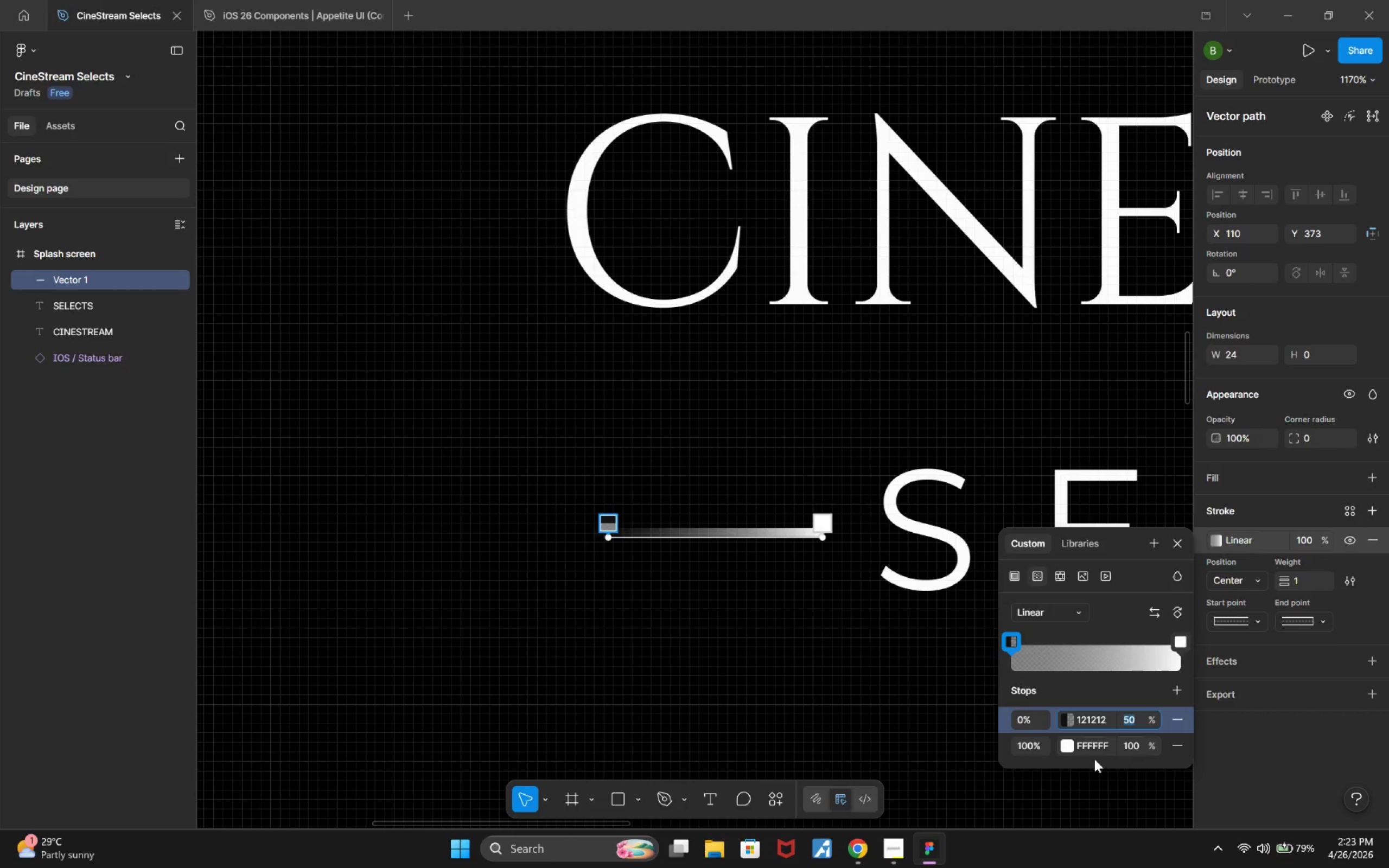 
hold_key(key=ControlLeft, duration=0.5)
scroll: coordinate [800, 648], scroll_direction: down, amount: 5.0
 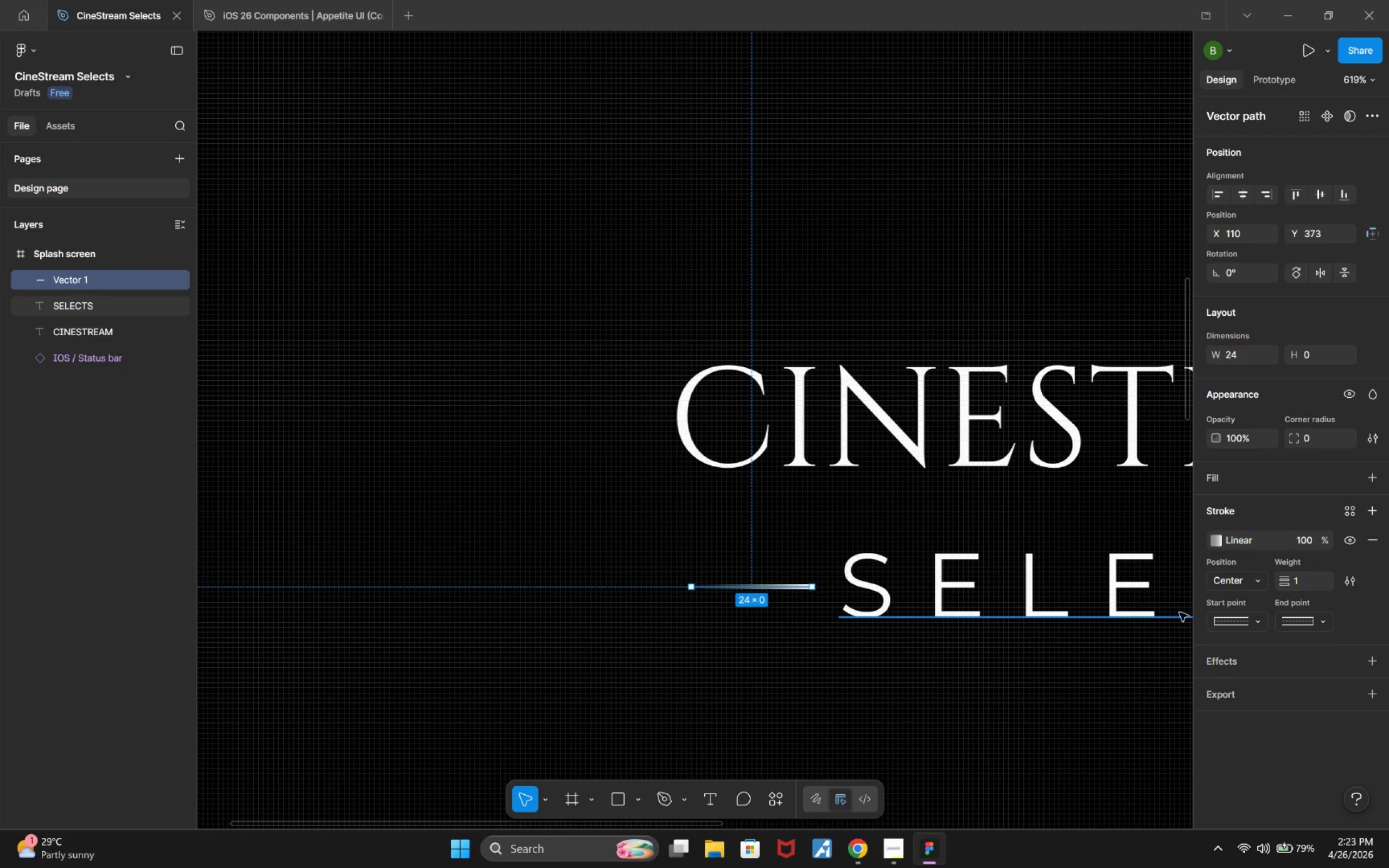 
left_click([1217, 538])
 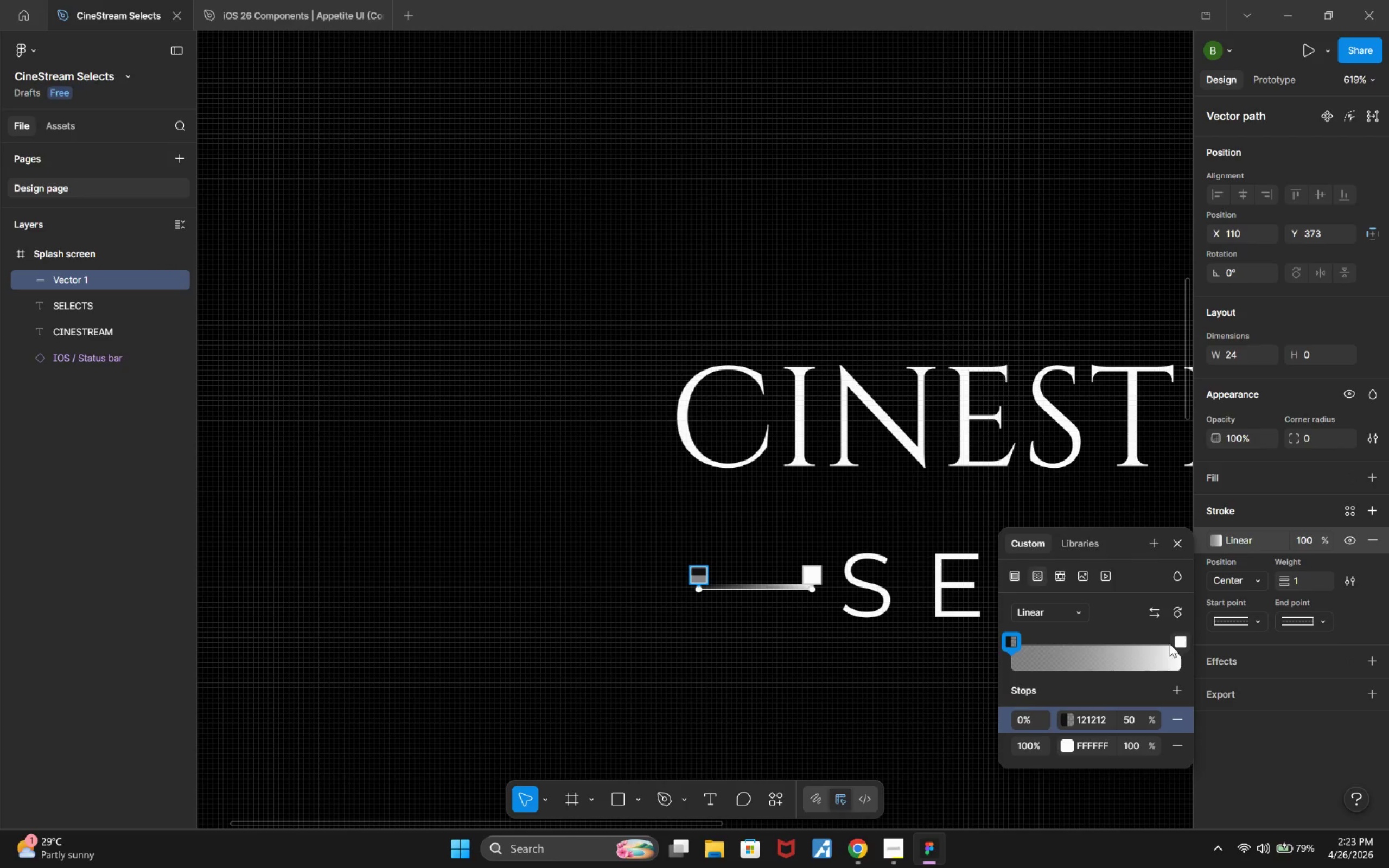 
left_click_drag(start_coordinate=[1131, 720], to_coordinate=[1131, 709])
 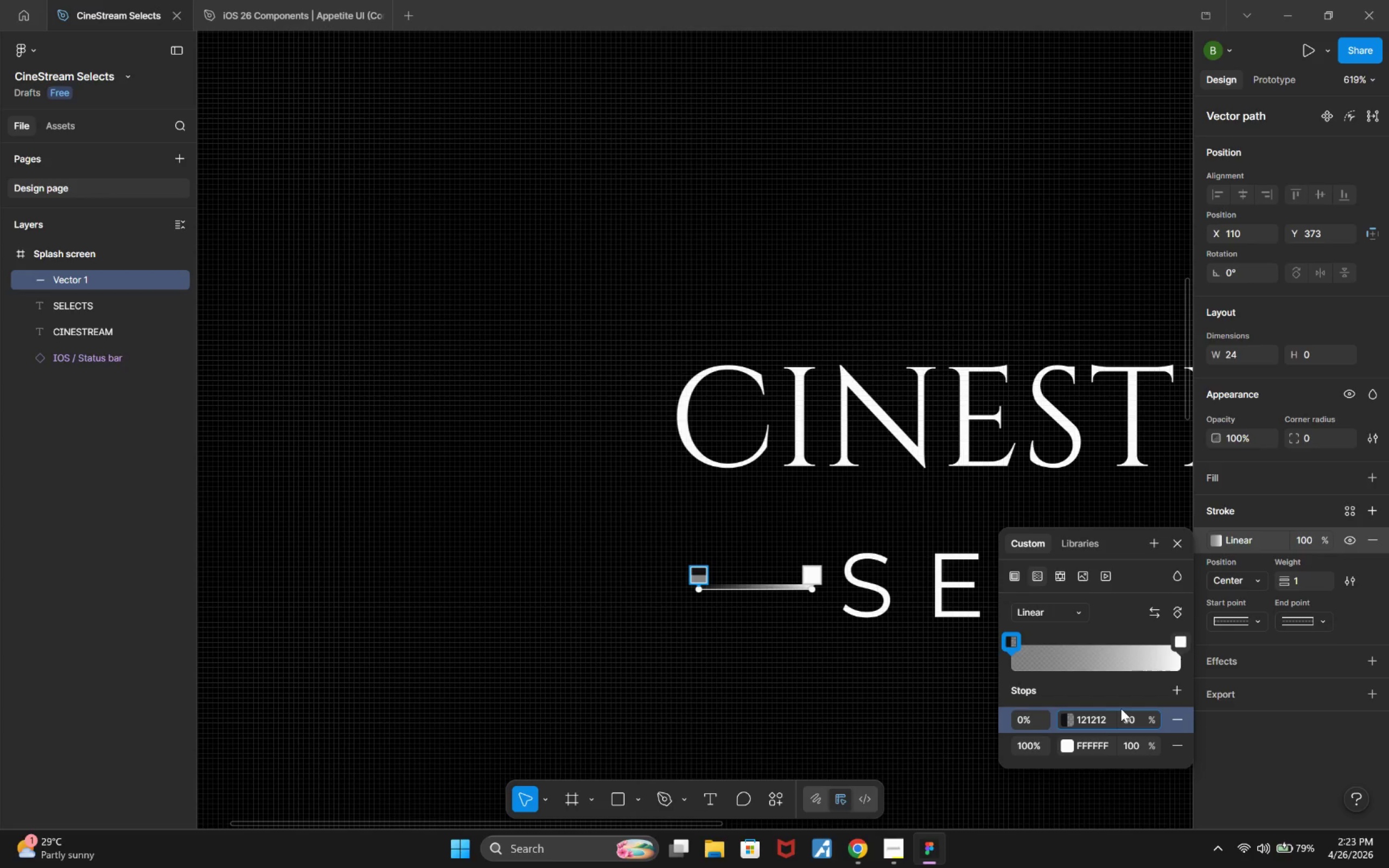 
key(Backspace)
 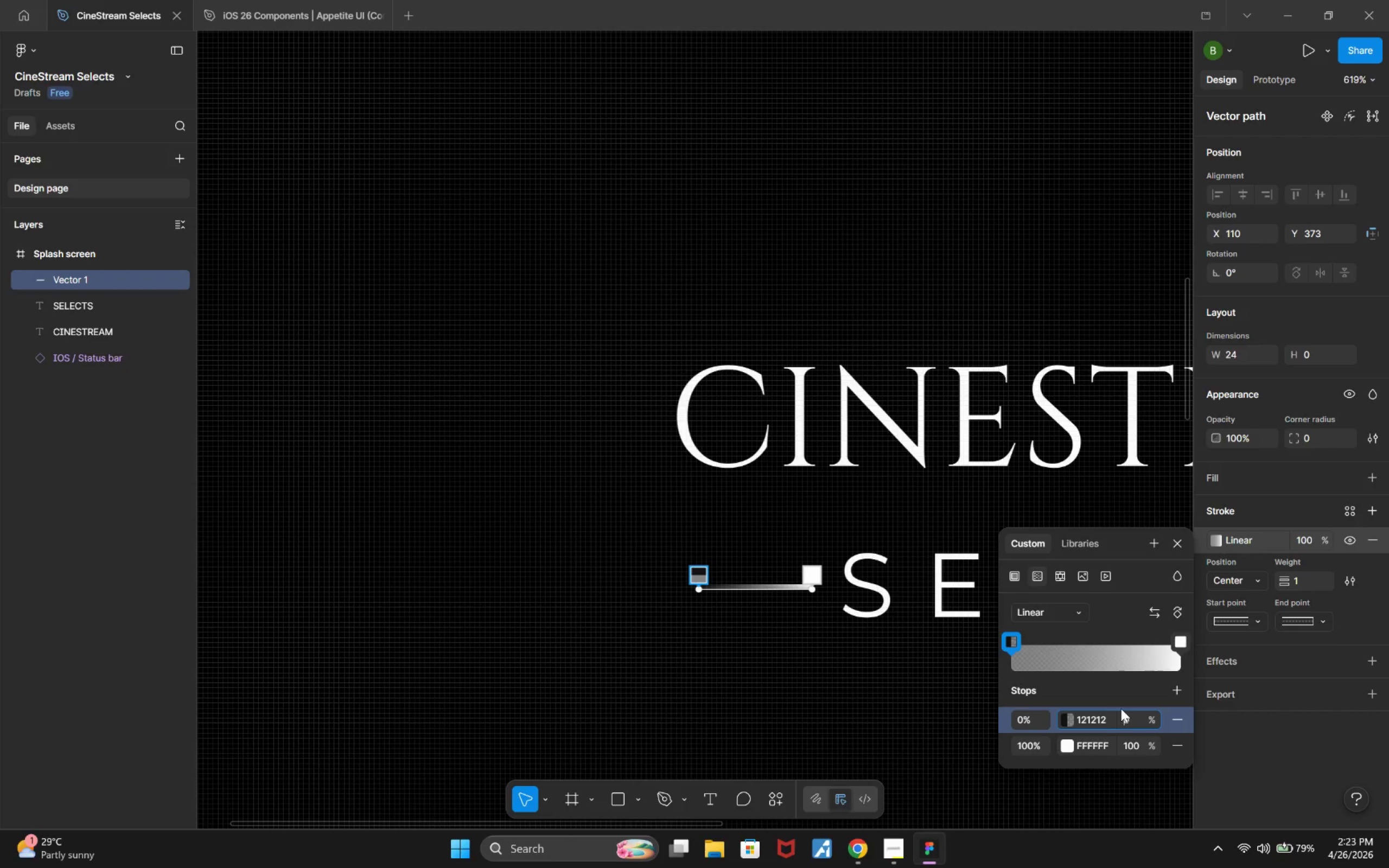 
key(7)
 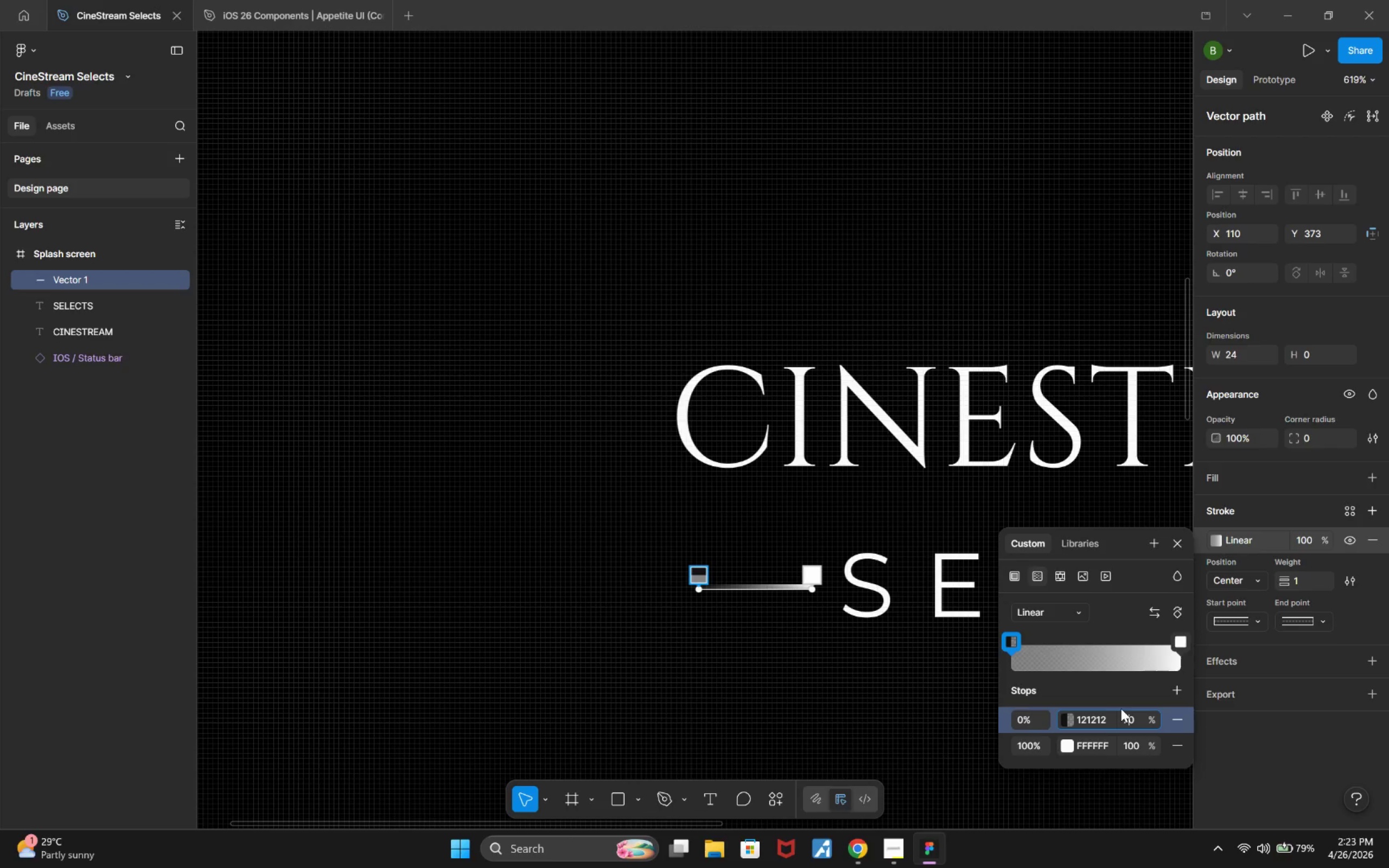 
key(Shift+ShiftRight)
 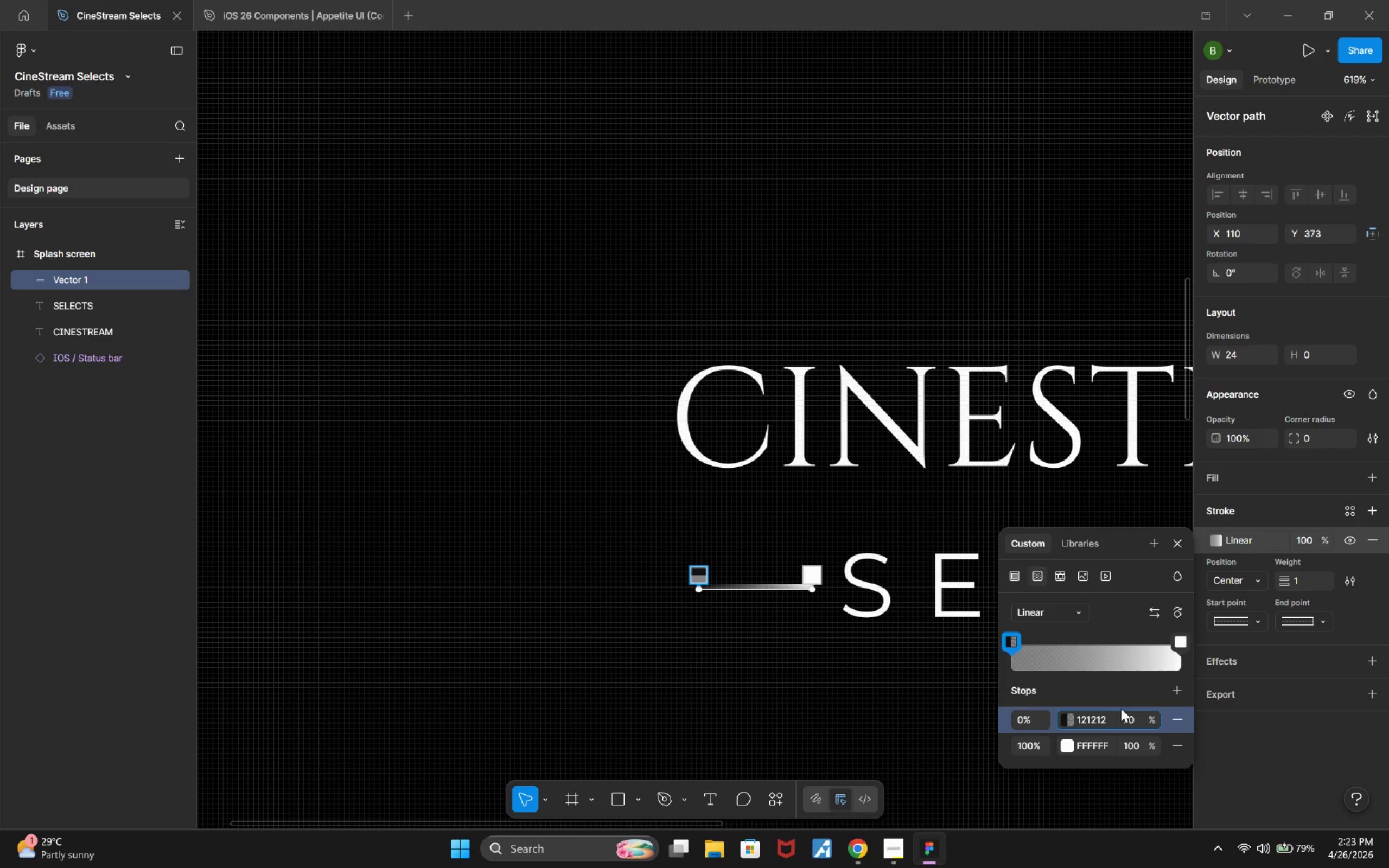 
hold_key(key=ArrowUp, duration=1.52)
 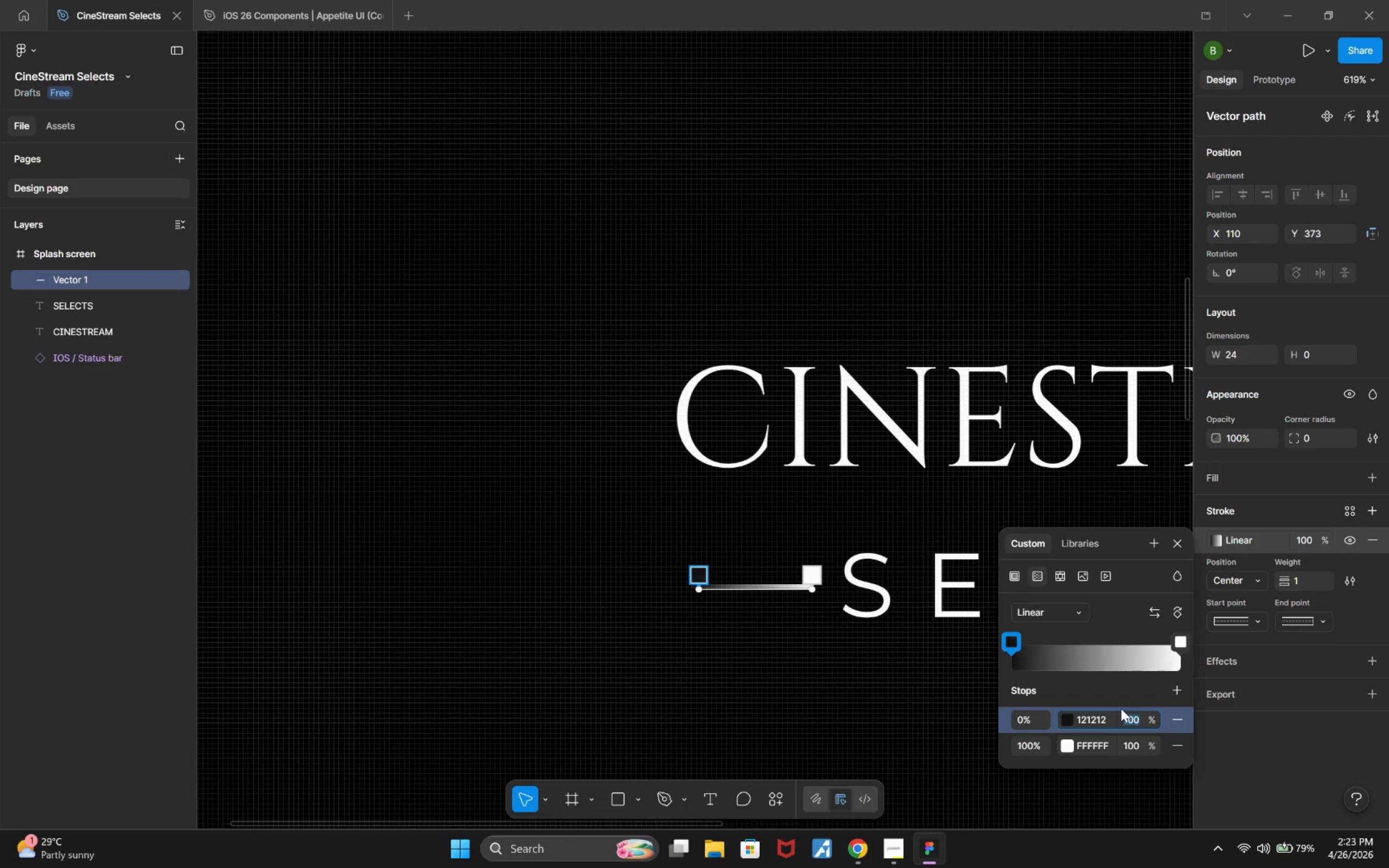 
key(ArrowUp)
 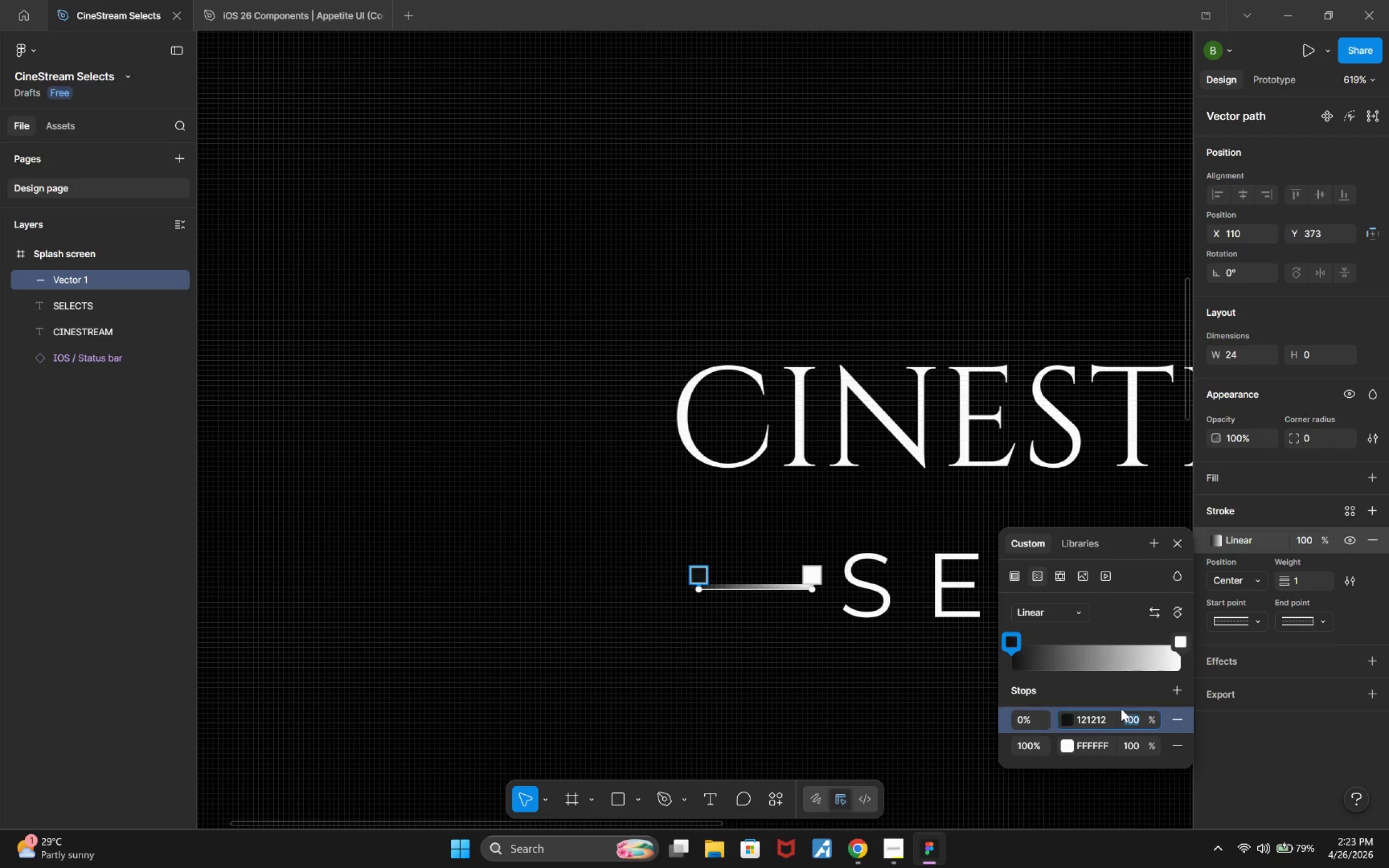 
key(ArrowUp)
 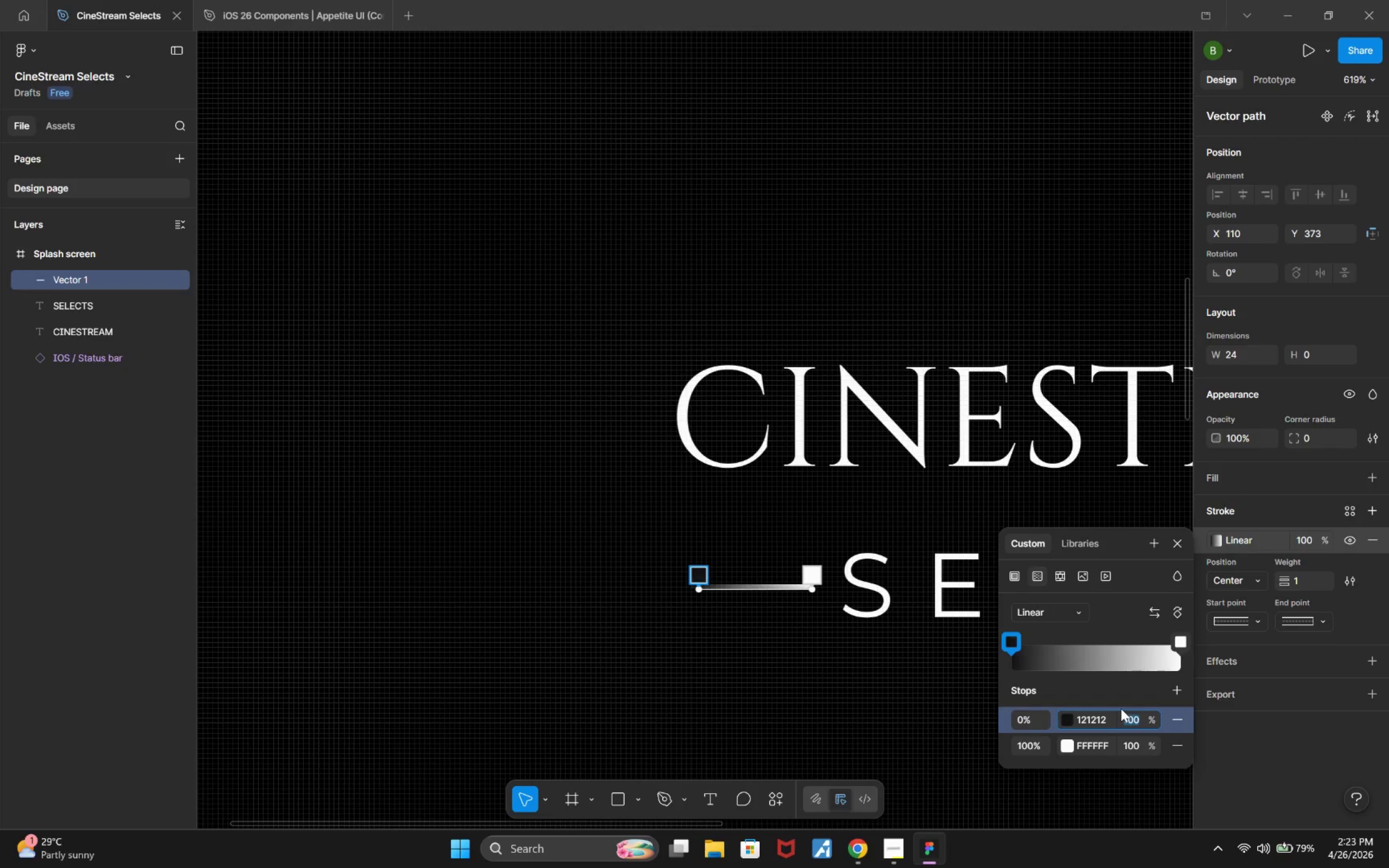 
key(ArrowUp)
 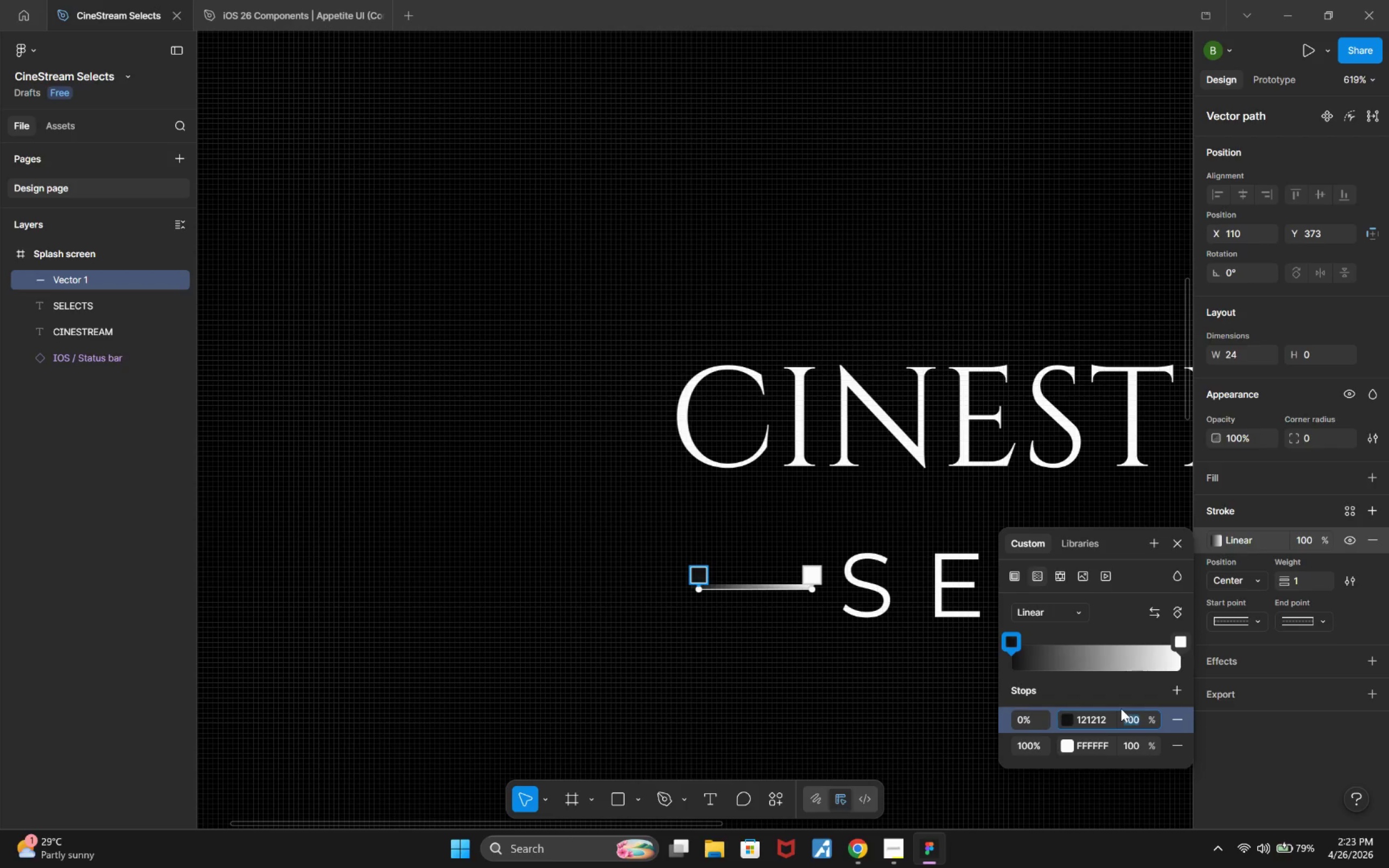 
key(ArrowUp)
 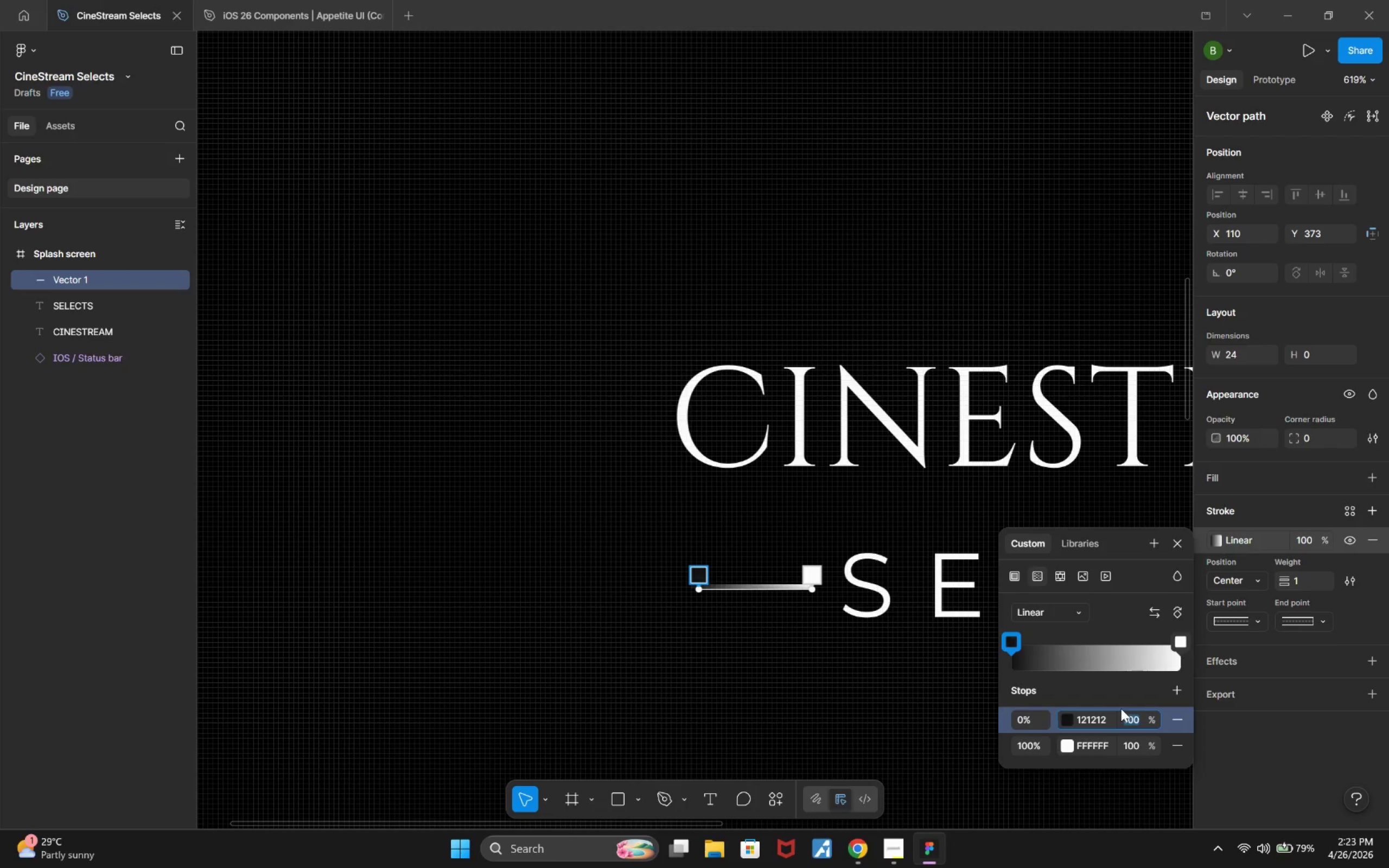 
key(ArrowUp)
 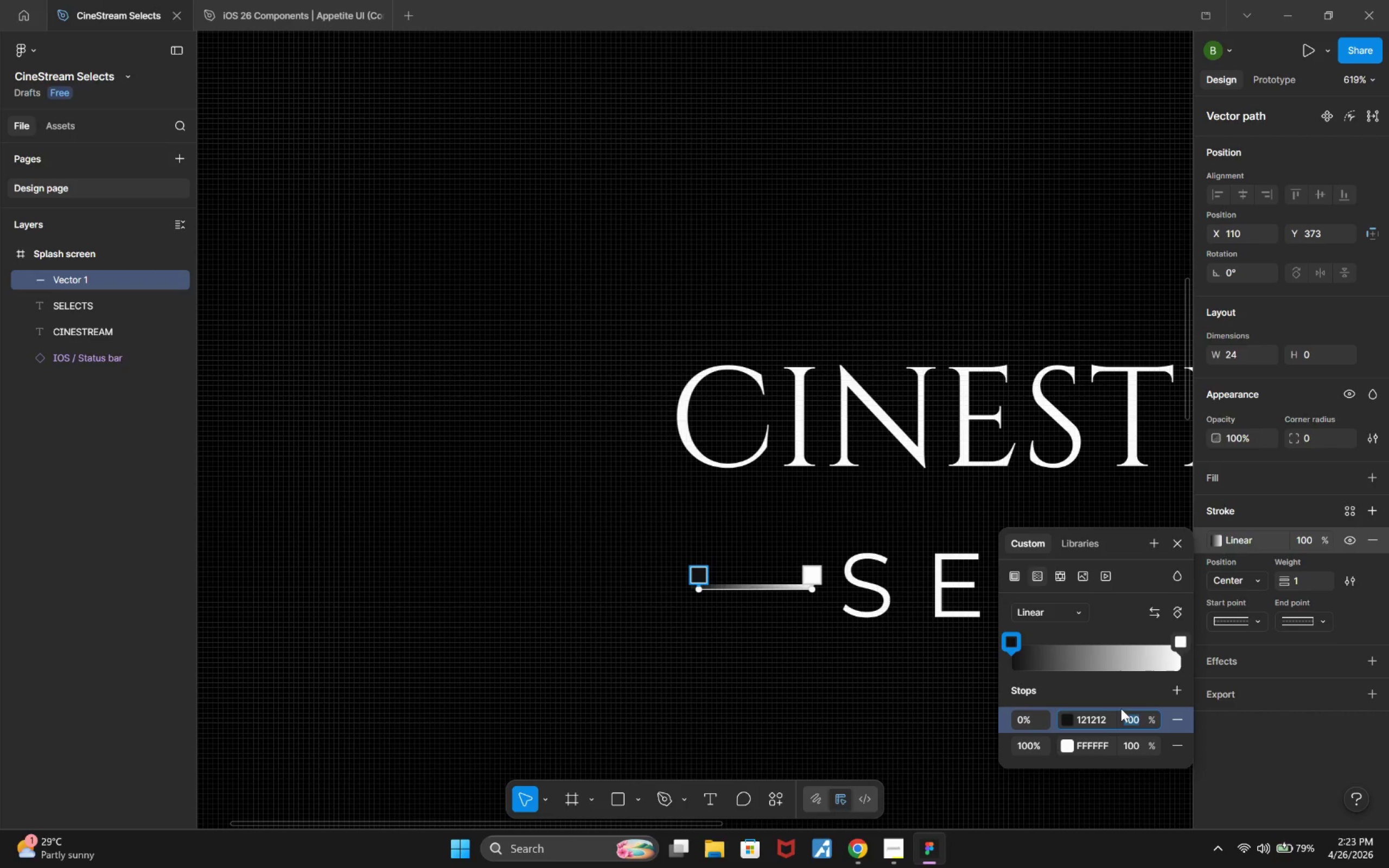 
key(ArrowUp)
 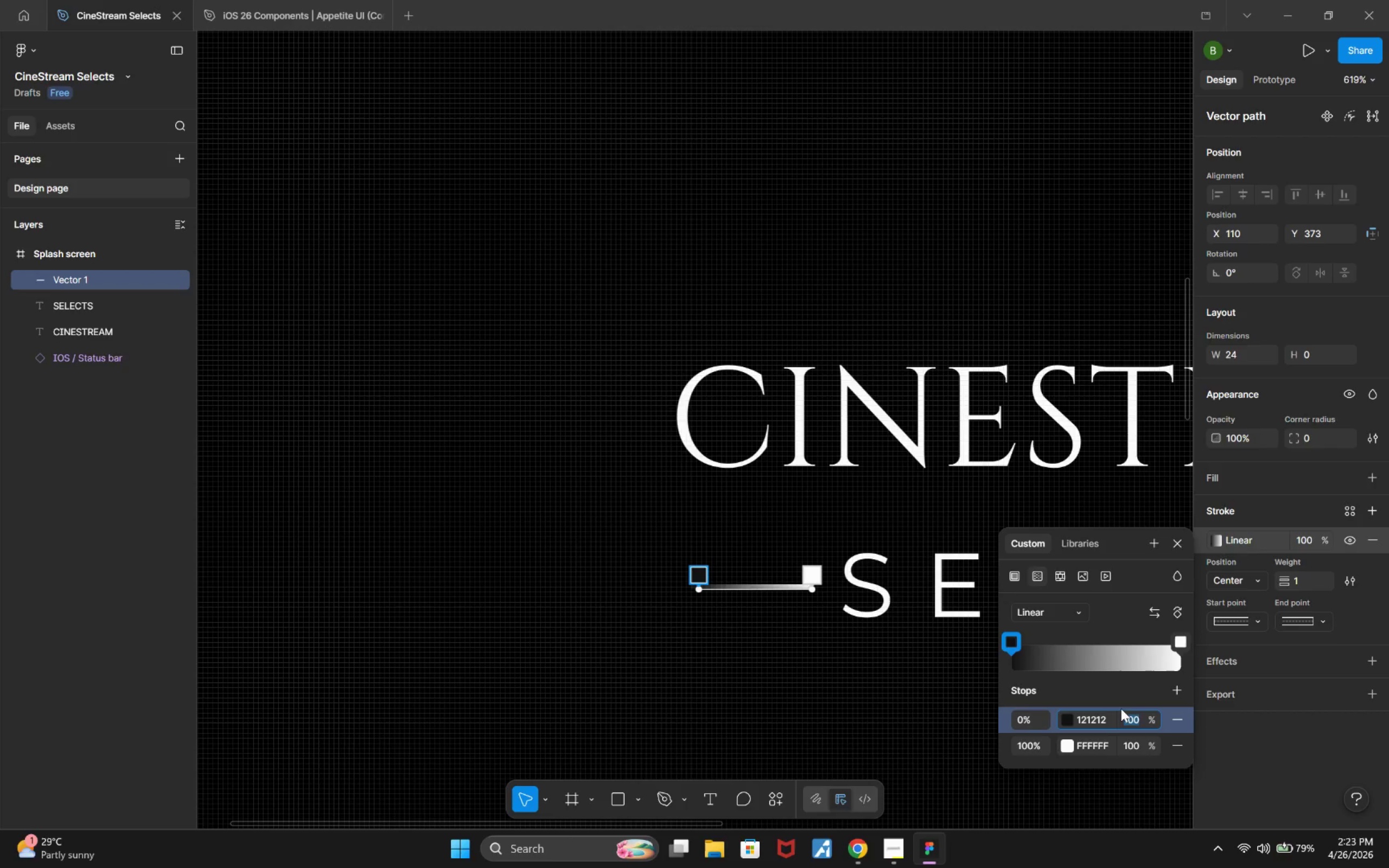 
key(ArrowUp)
 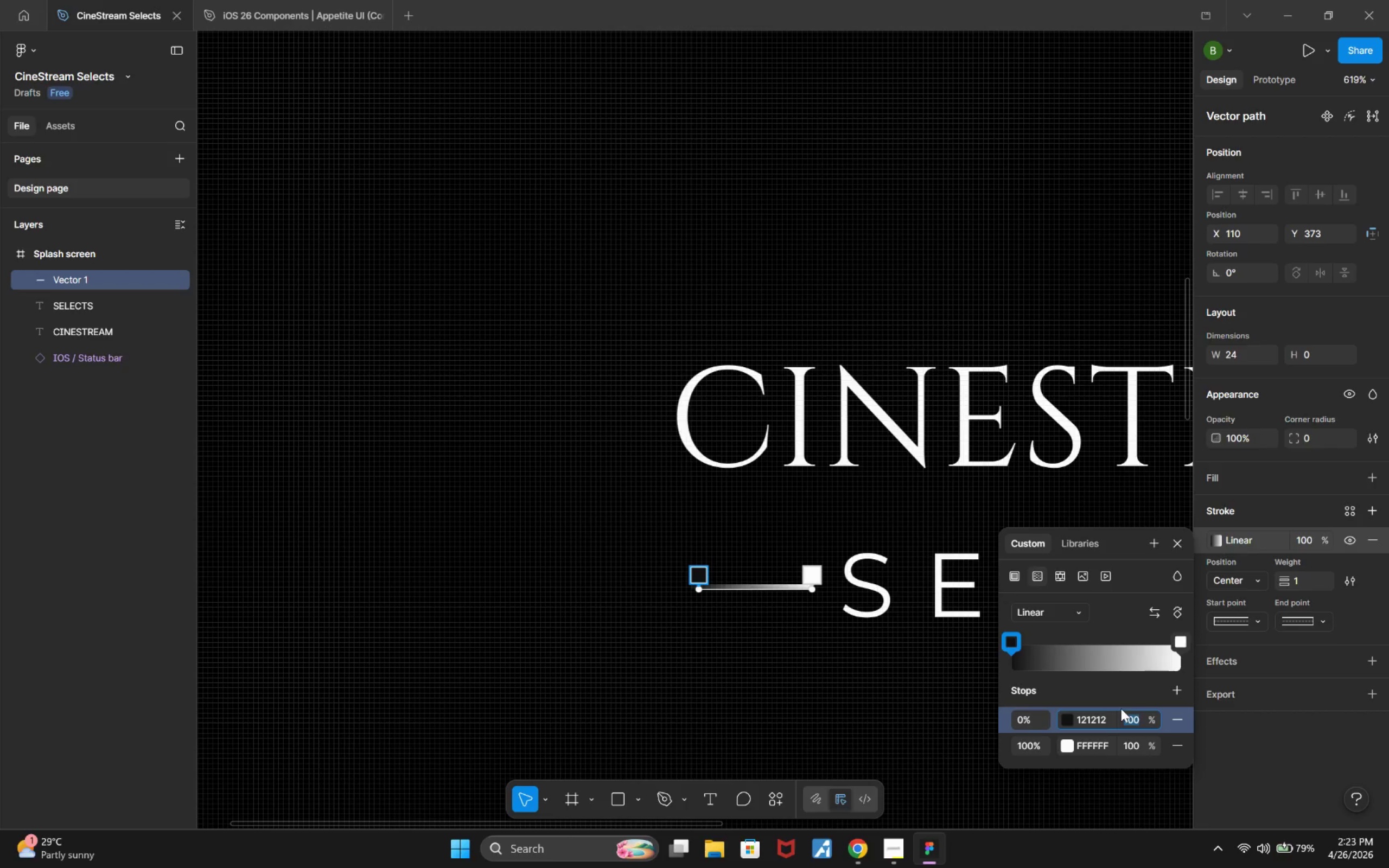 
hold_key(key=ArrowUp, duration=0.58)
 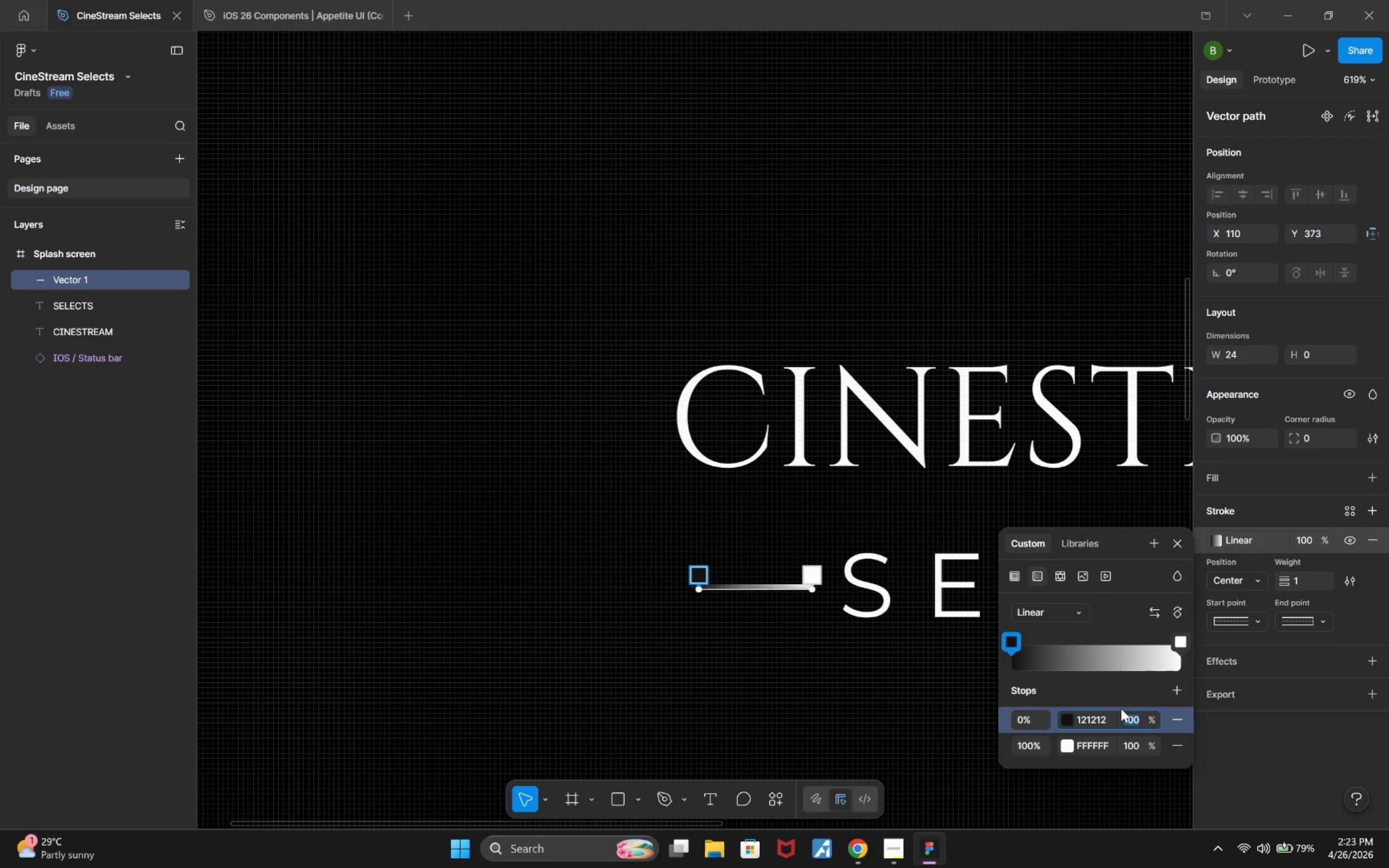 
hold_key(key=ArrowDown, duration=0.88)
 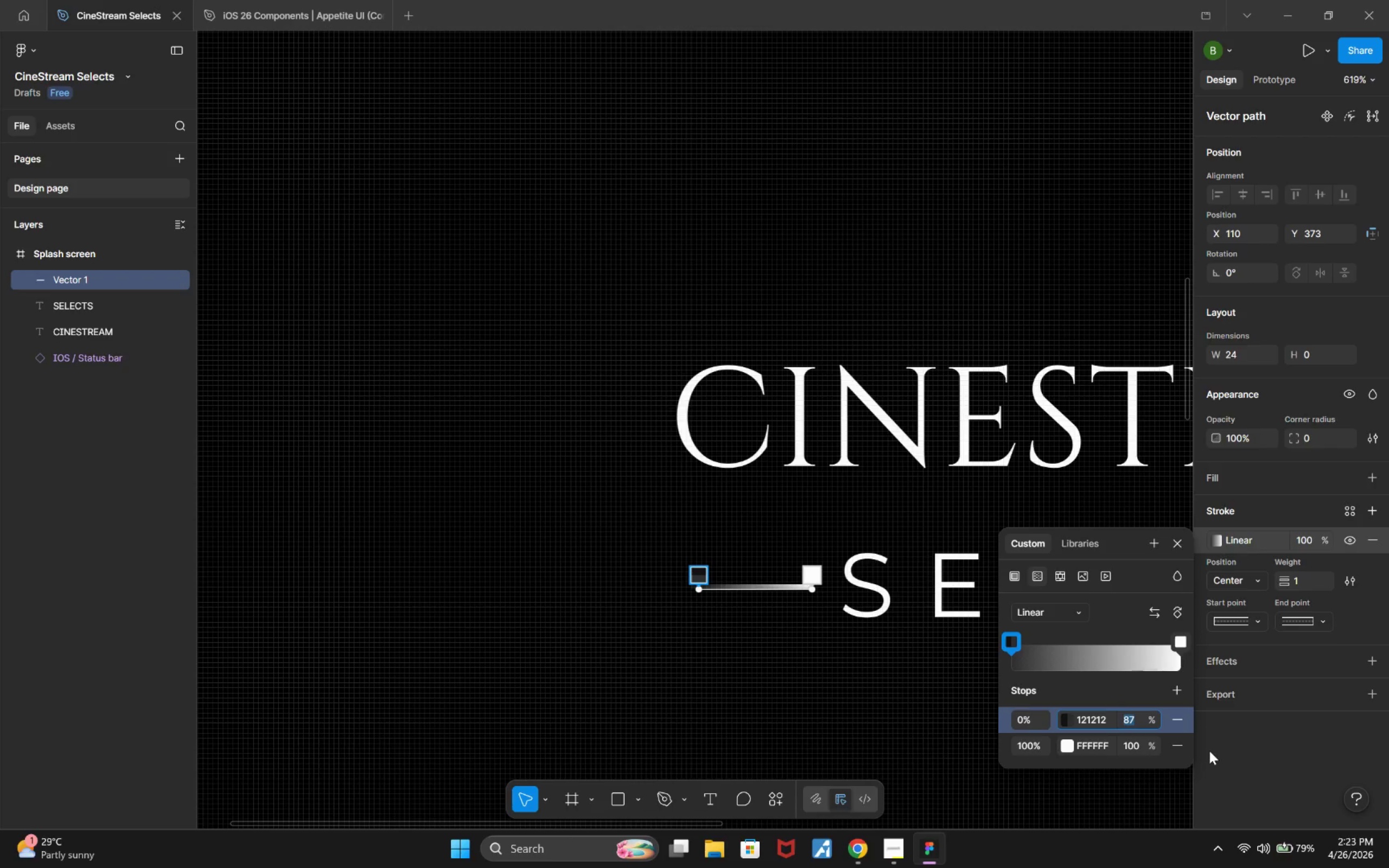 
key(ArrowDown)
 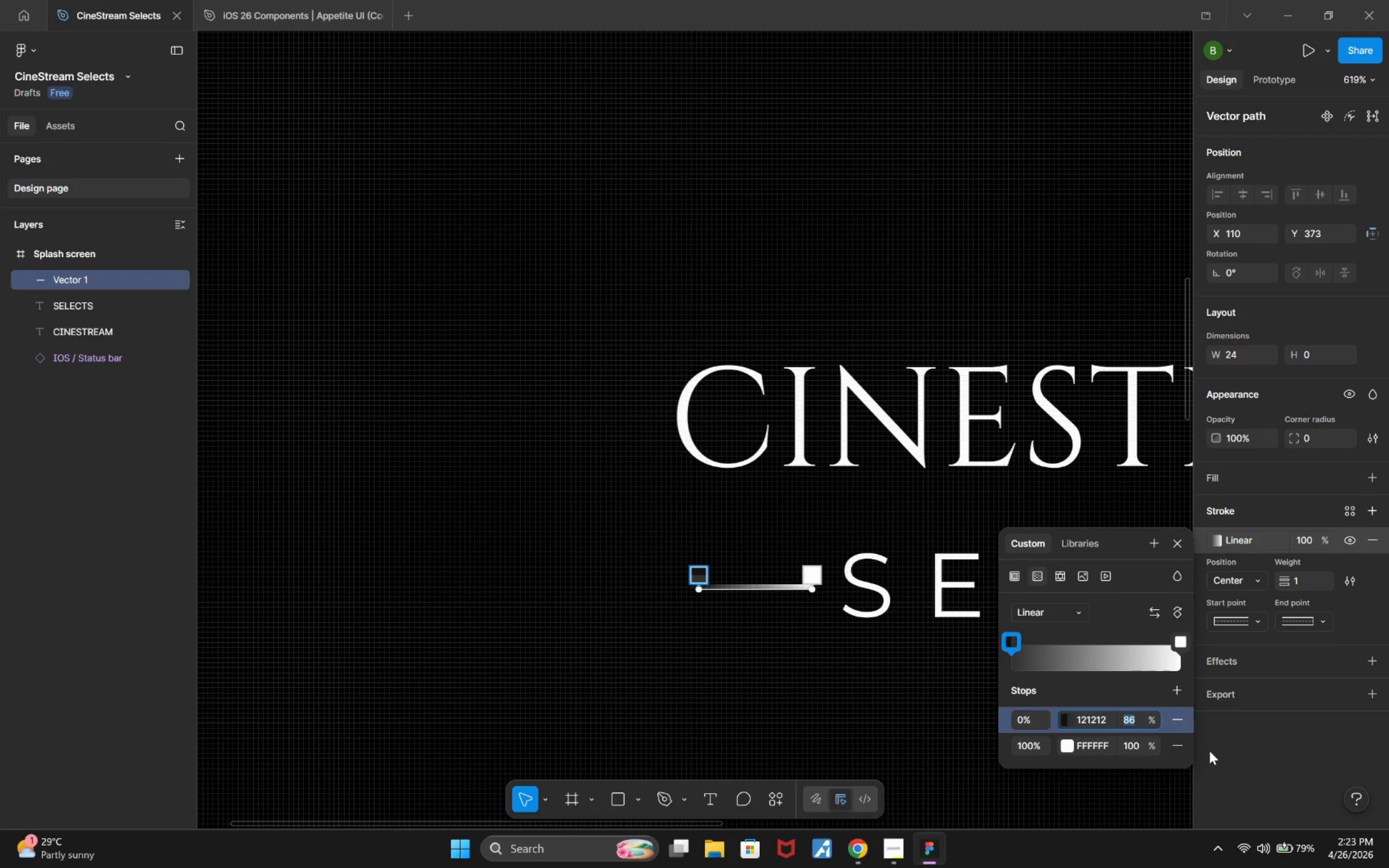 
key(ArrowDown)
 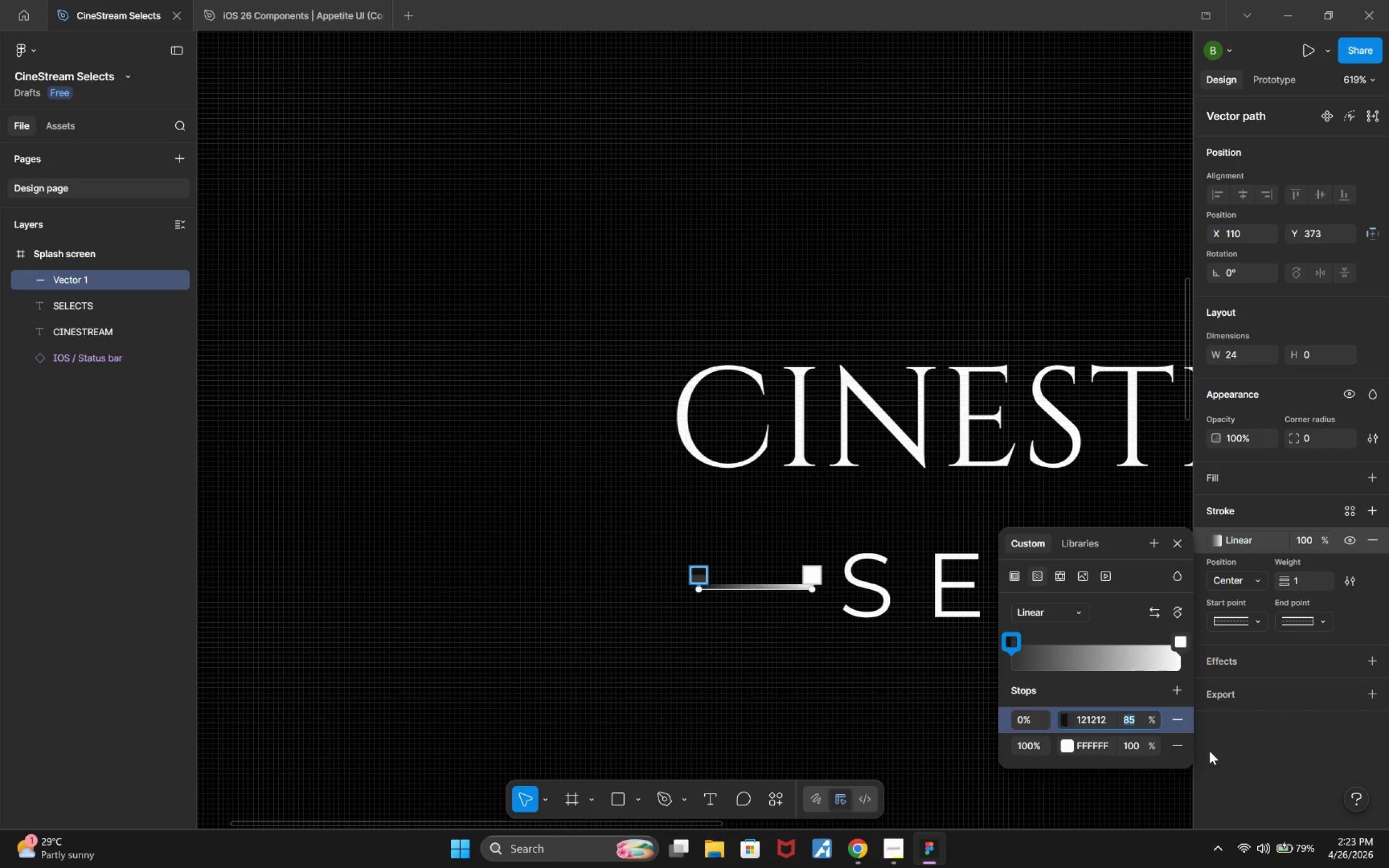 
key(ArrowUp)
 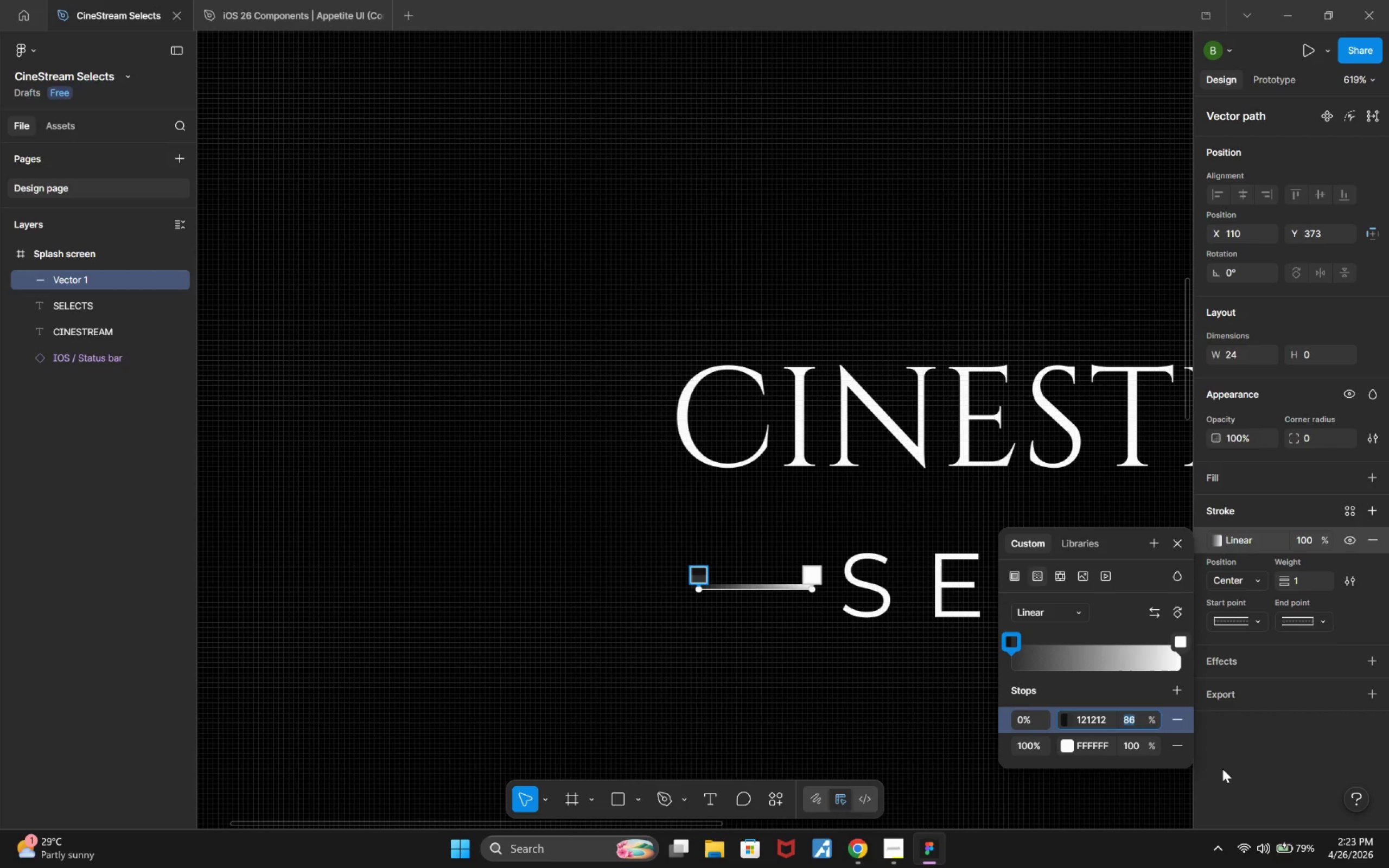 
left_click([851, 679])
 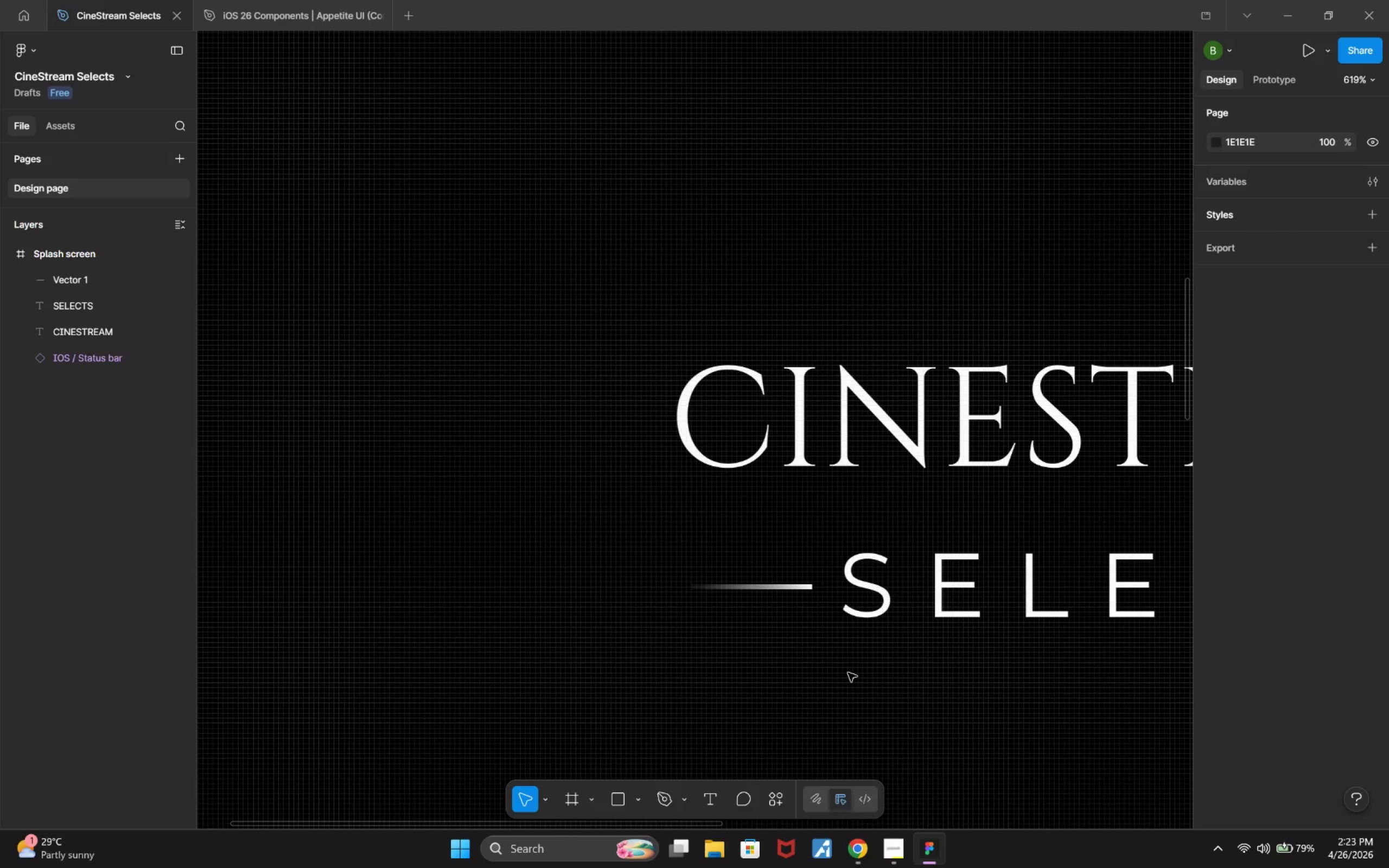 
left_click([784, 586])
 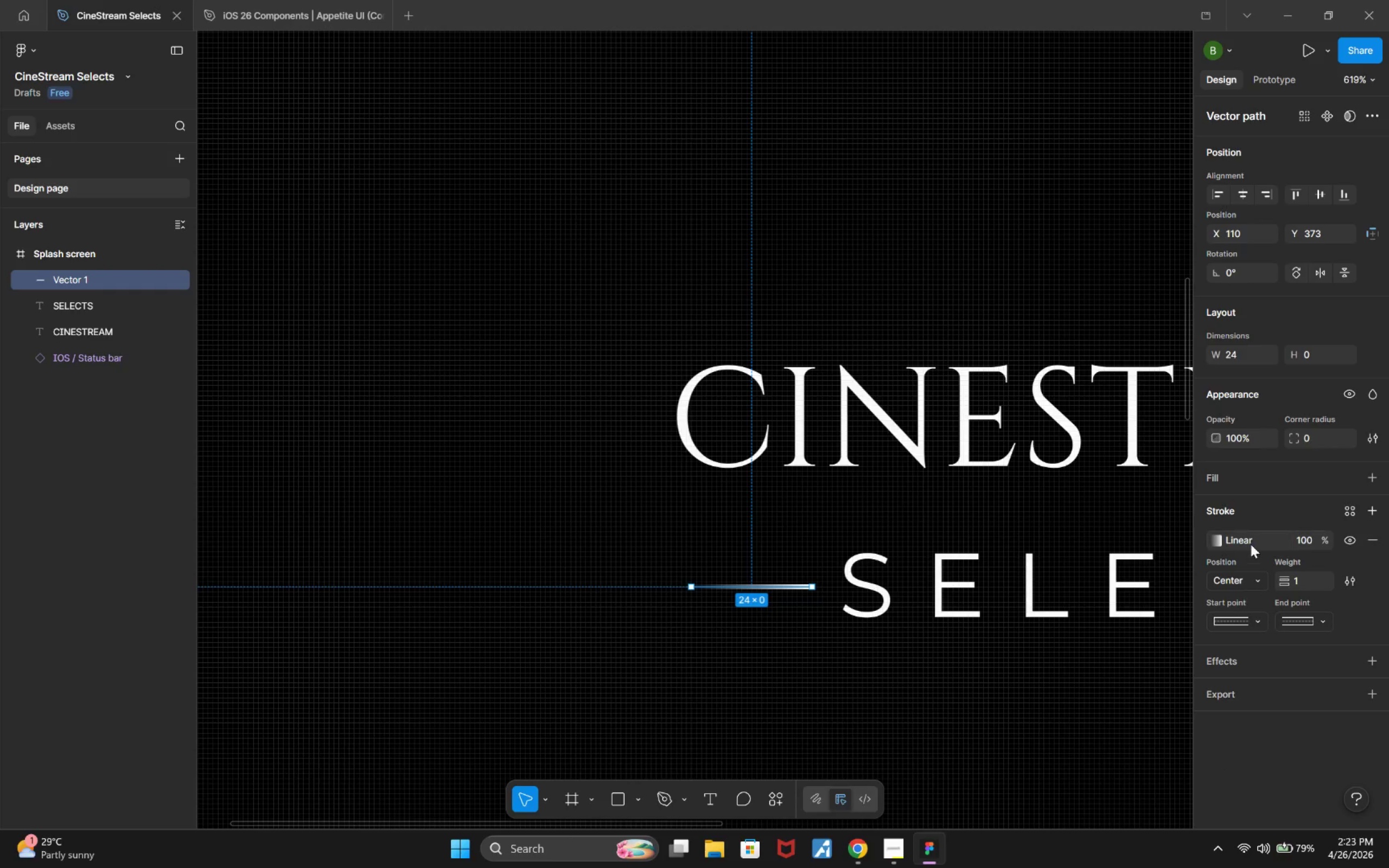 
left_click([1266, 541])
 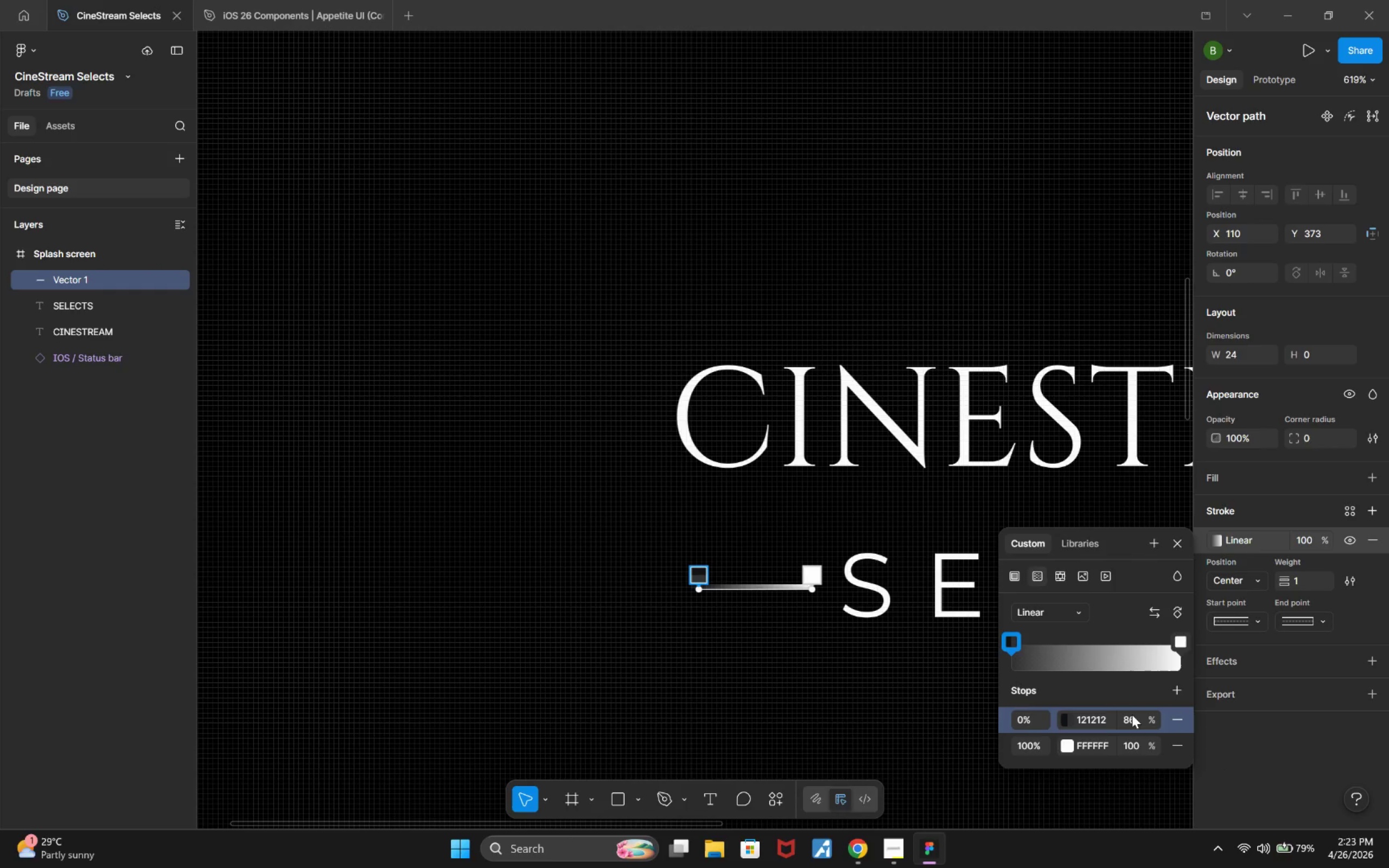 
hold_key(key=ArrowUp, duration=0.84)
 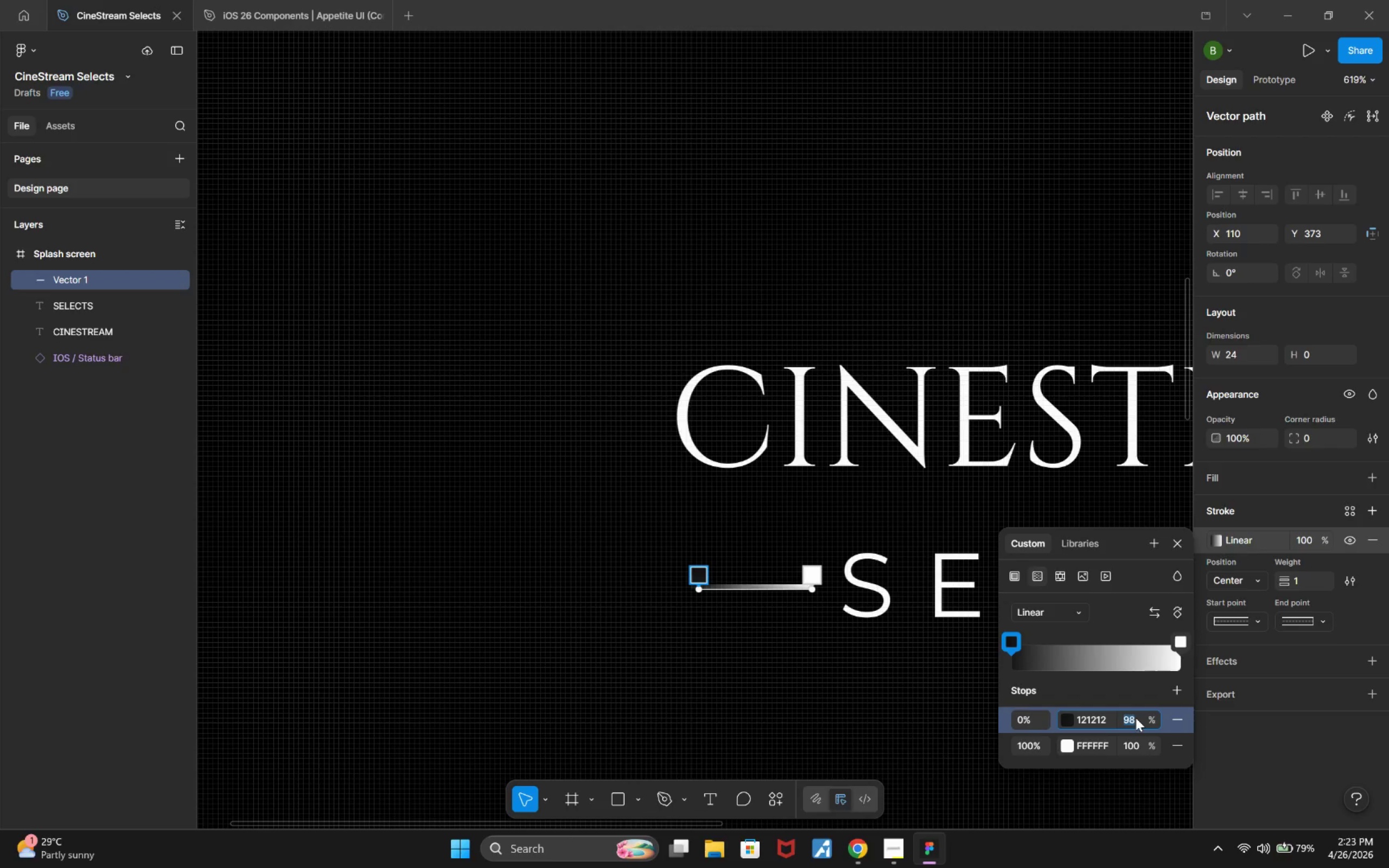 
key(ArrowDown)
 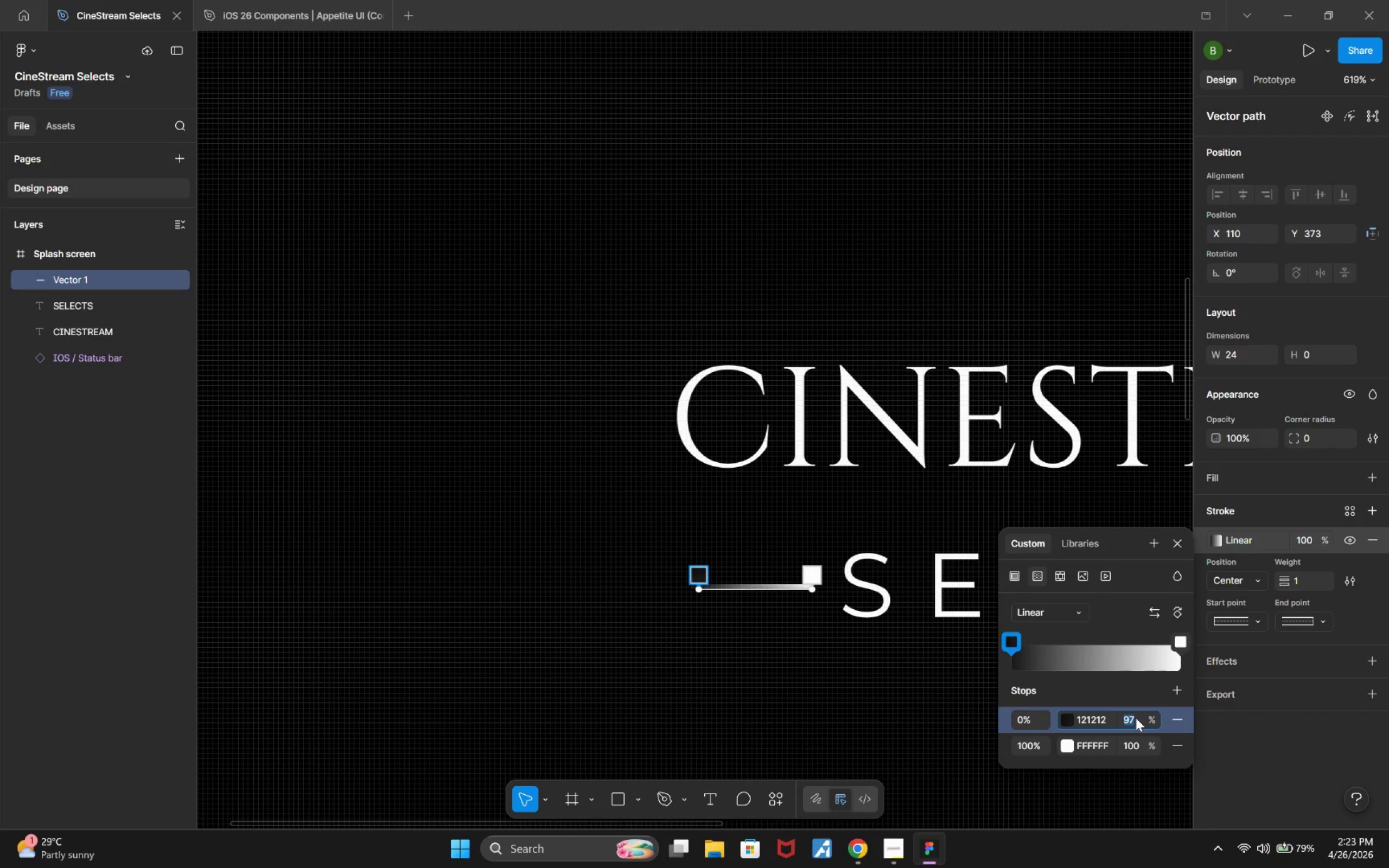 
key(ArrowDown)
 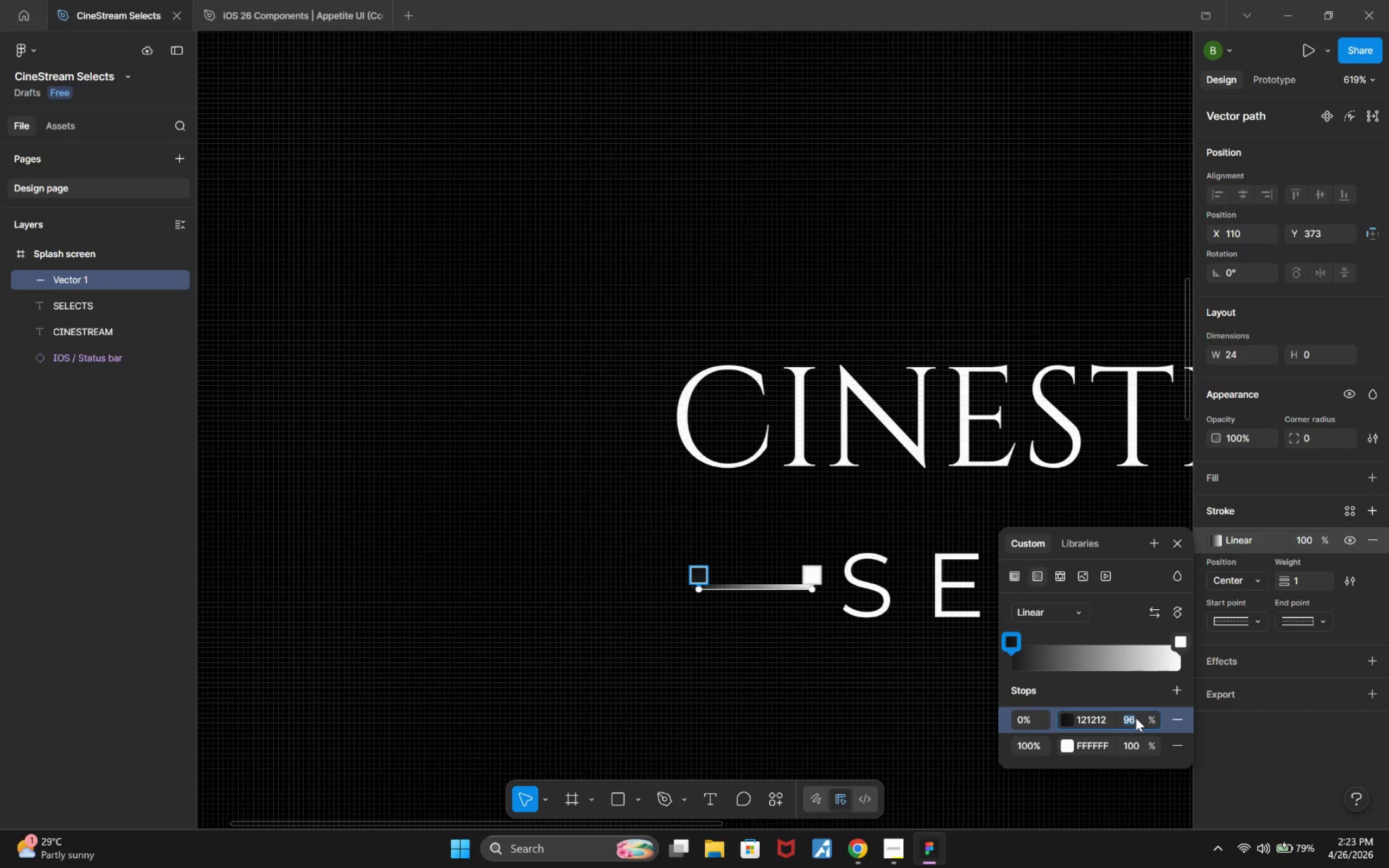 
key(ArrowDown)
 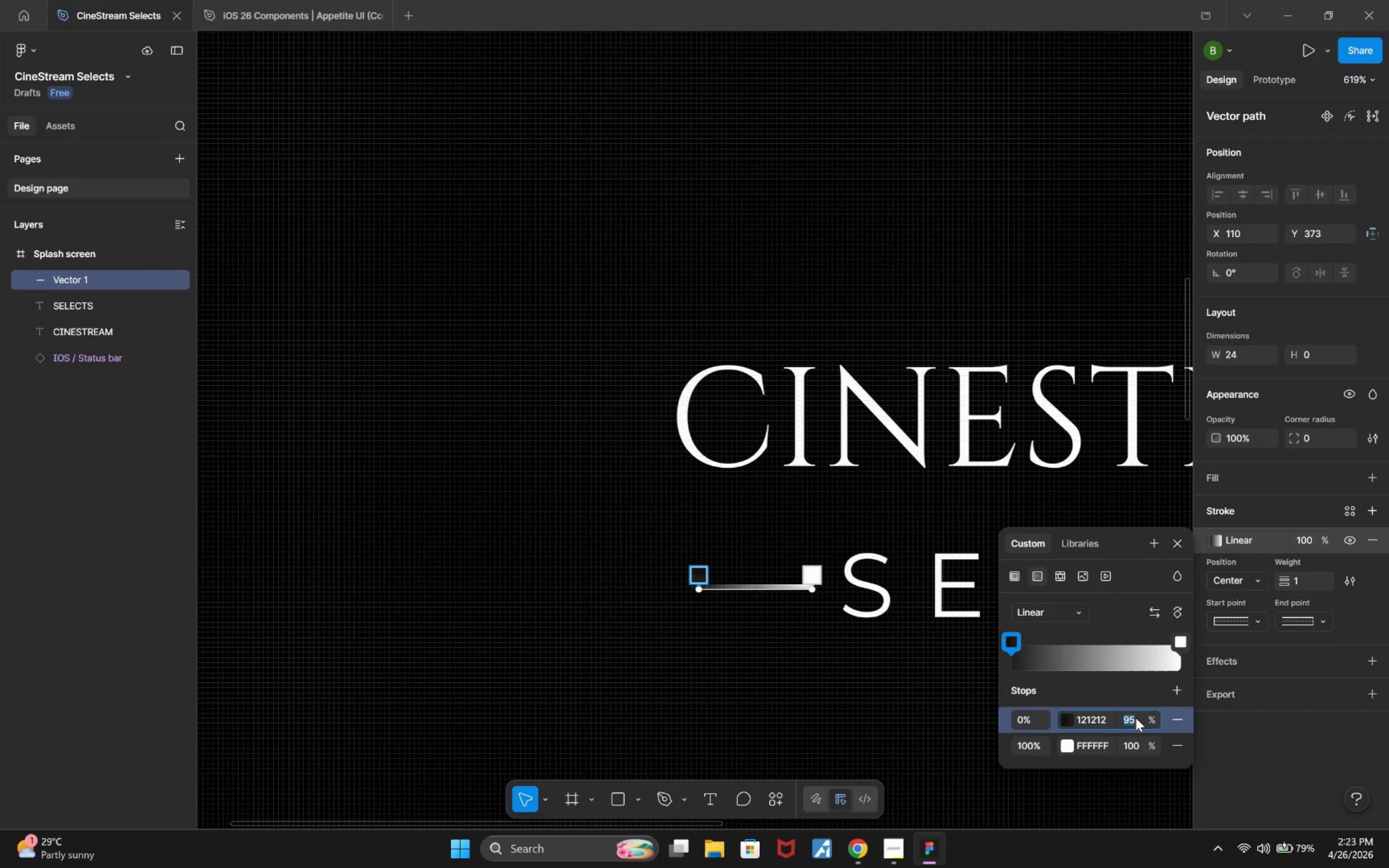 
key(ArrowDown)
 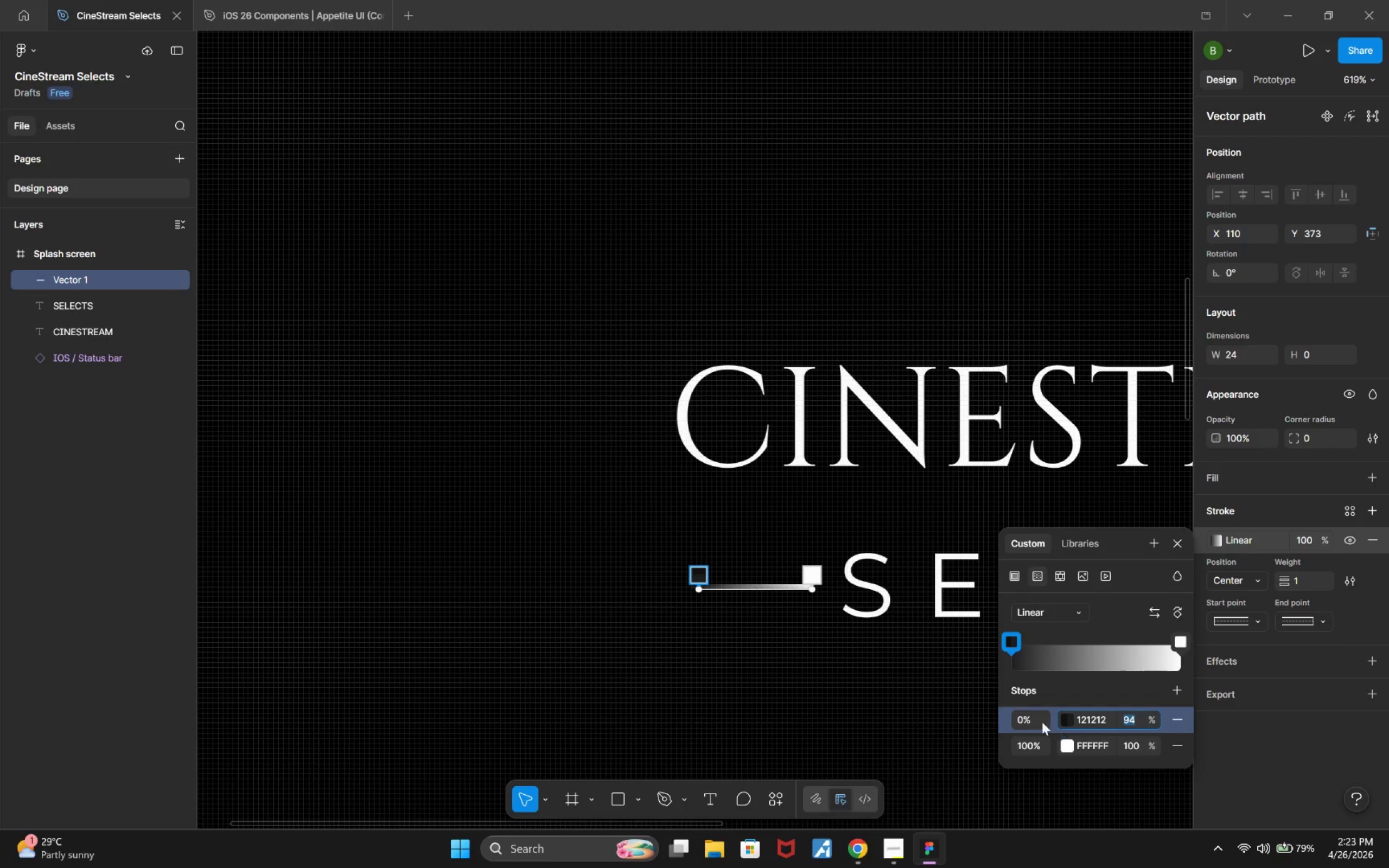 
left_click([1184, 540])
 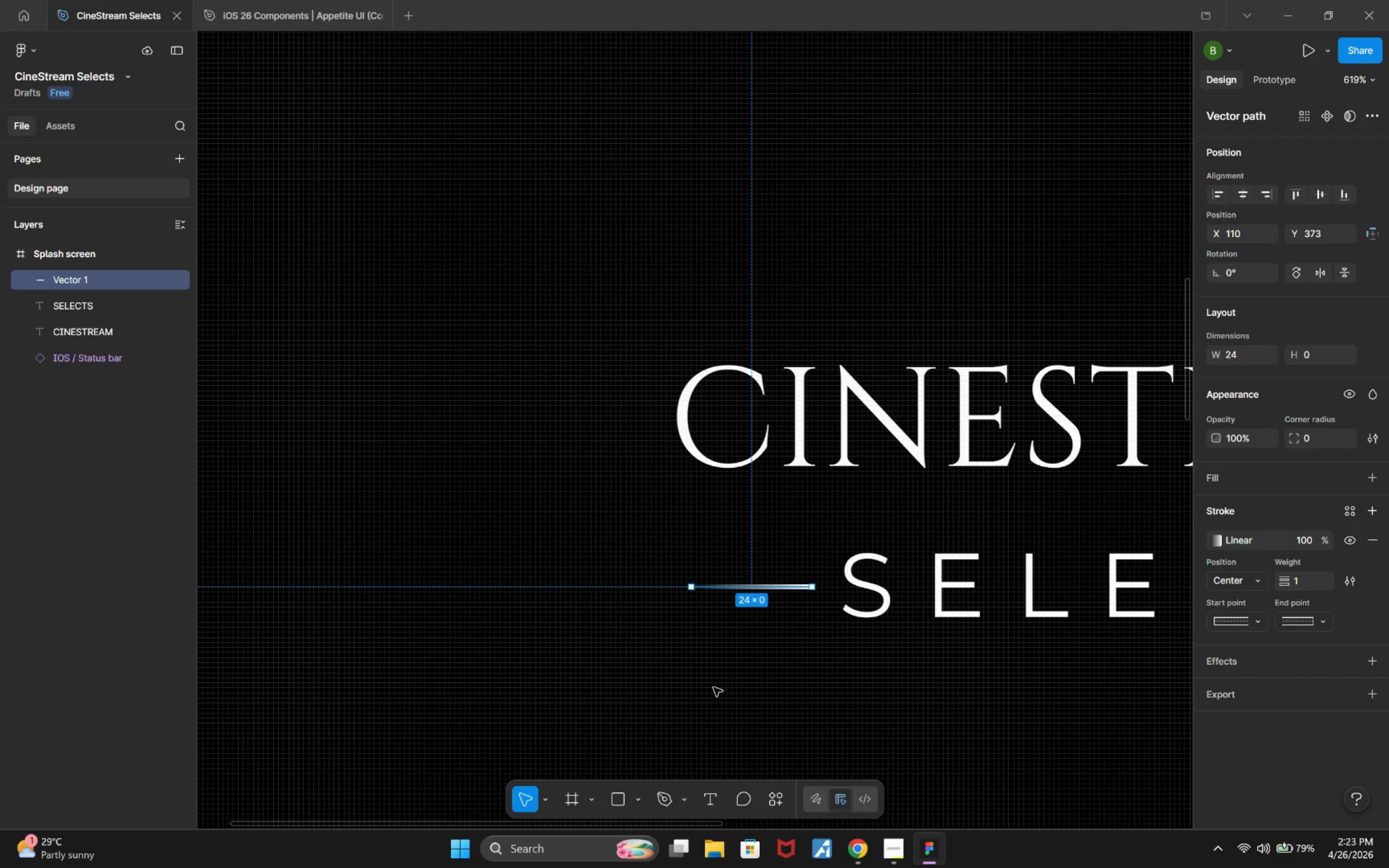 
left_click([761, 684])
 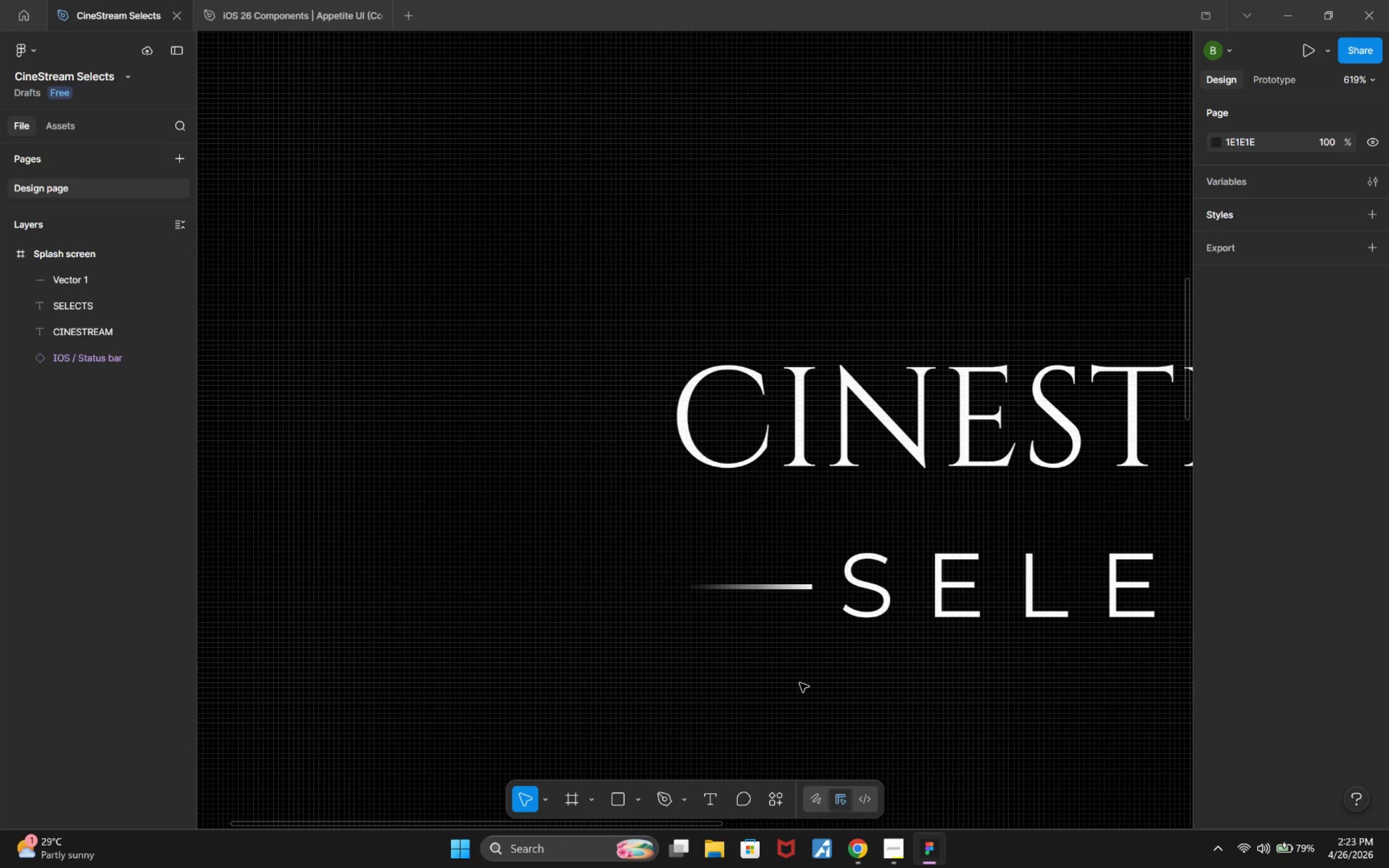 
hold_key(key=ControlLeft, duration=0.55)
scroll: coordinate [856, 683], scroll_direction: down, amount: 3.0
 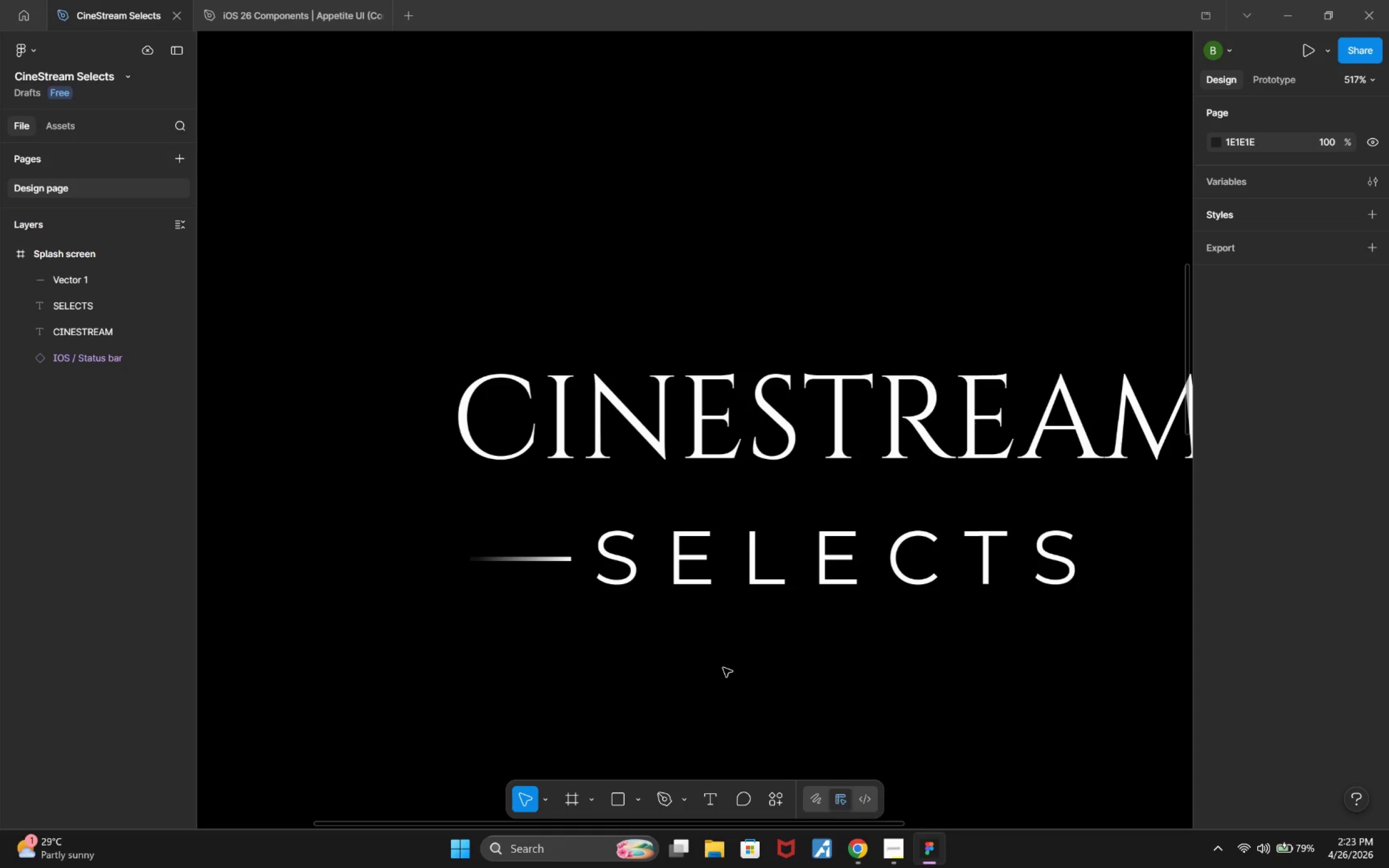 
key(Control+ControlLeft)
 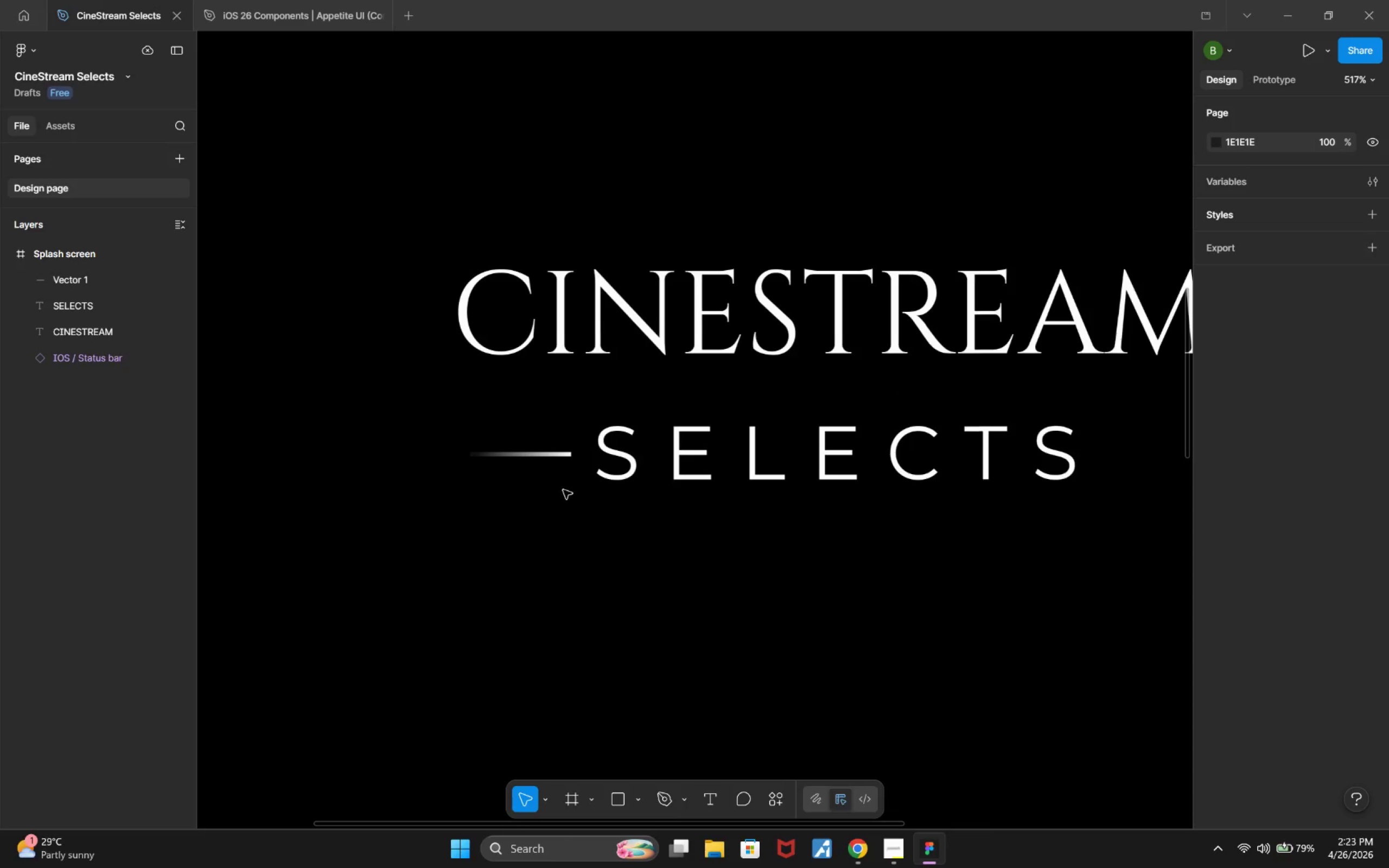 
scroll: coordinate [730, 667], scroll_direction: down, amount: 4.0
 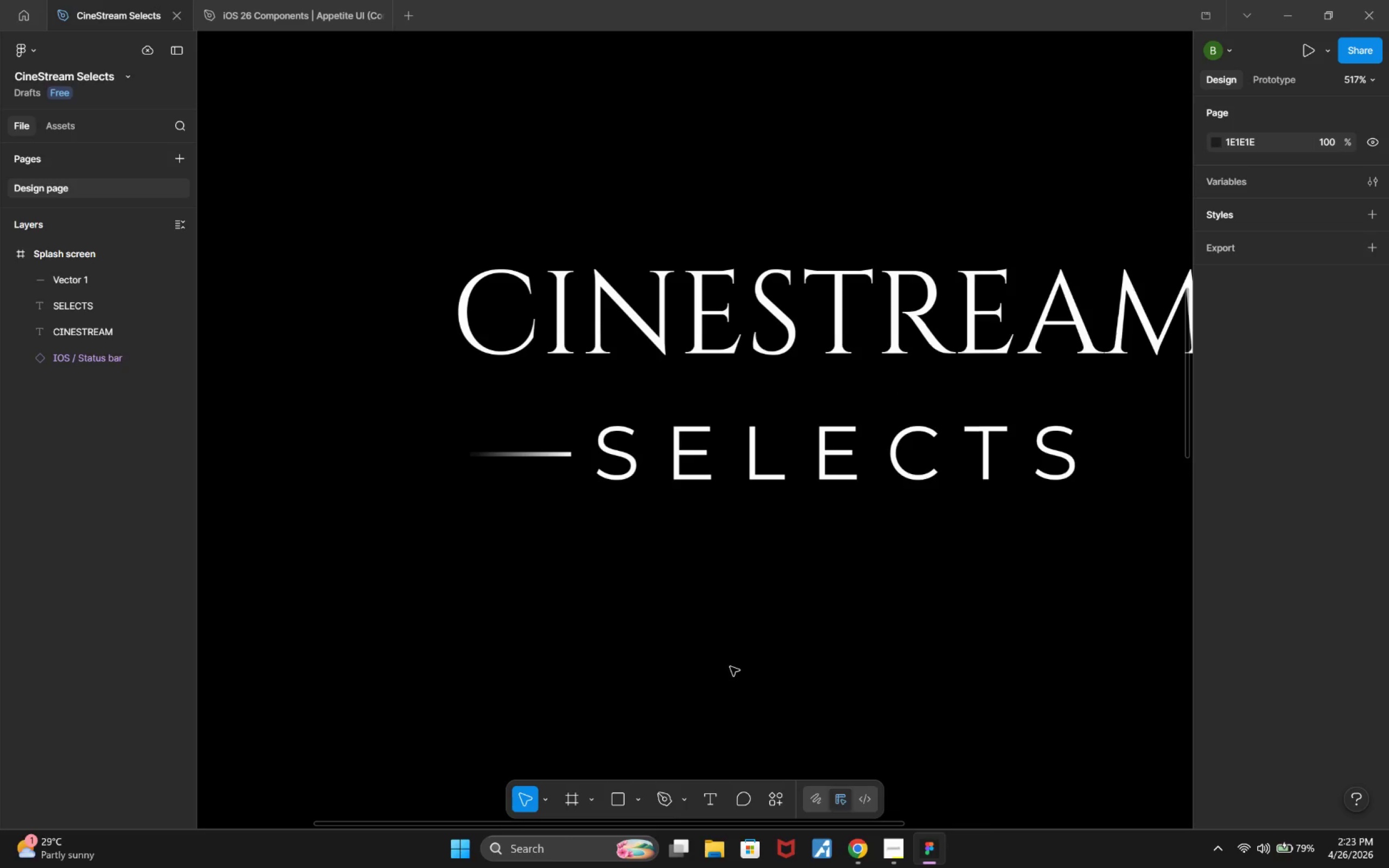 
left_click([549, 456])
 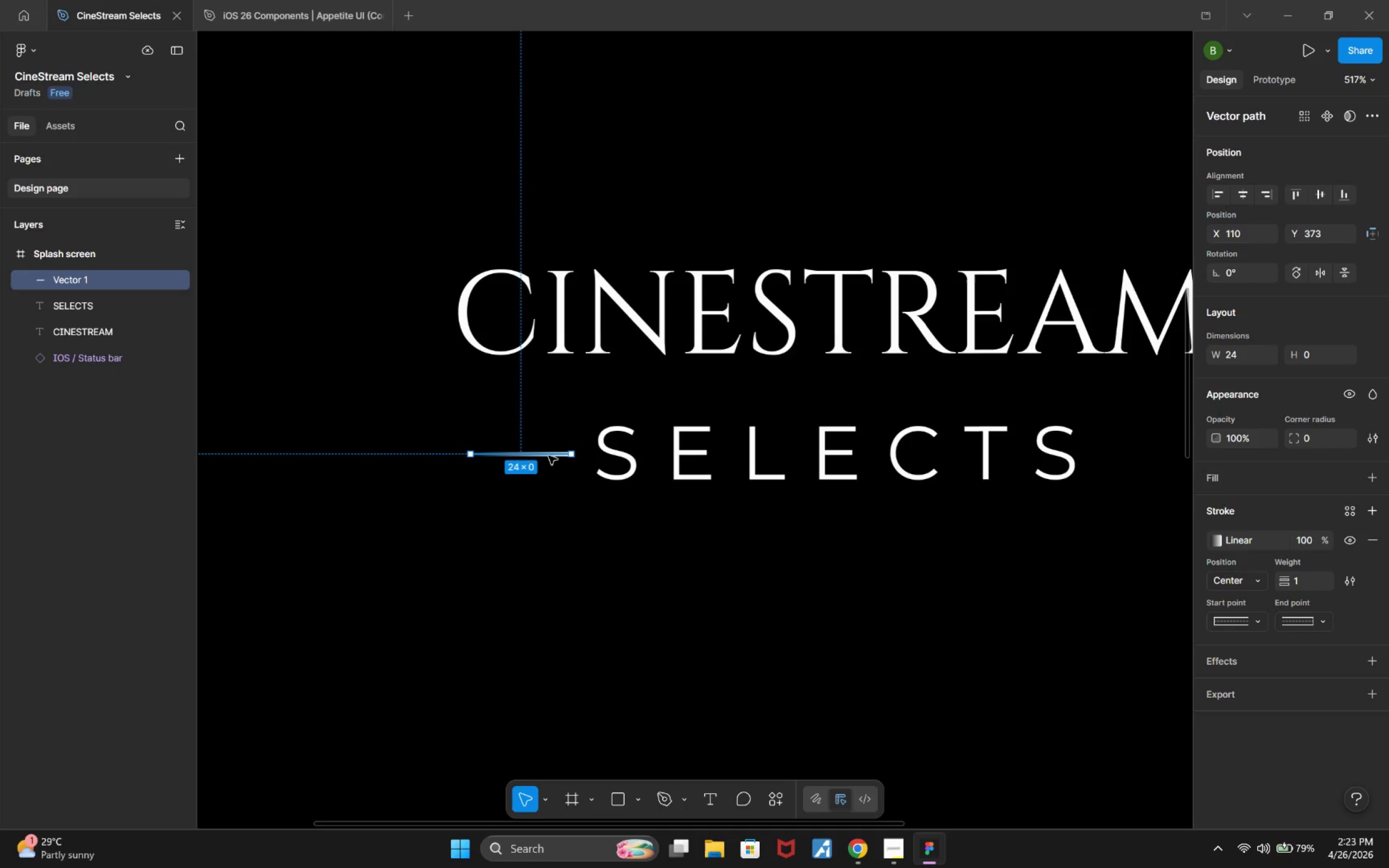 
hold_key(key=ControlLeft, duration=0.45)
 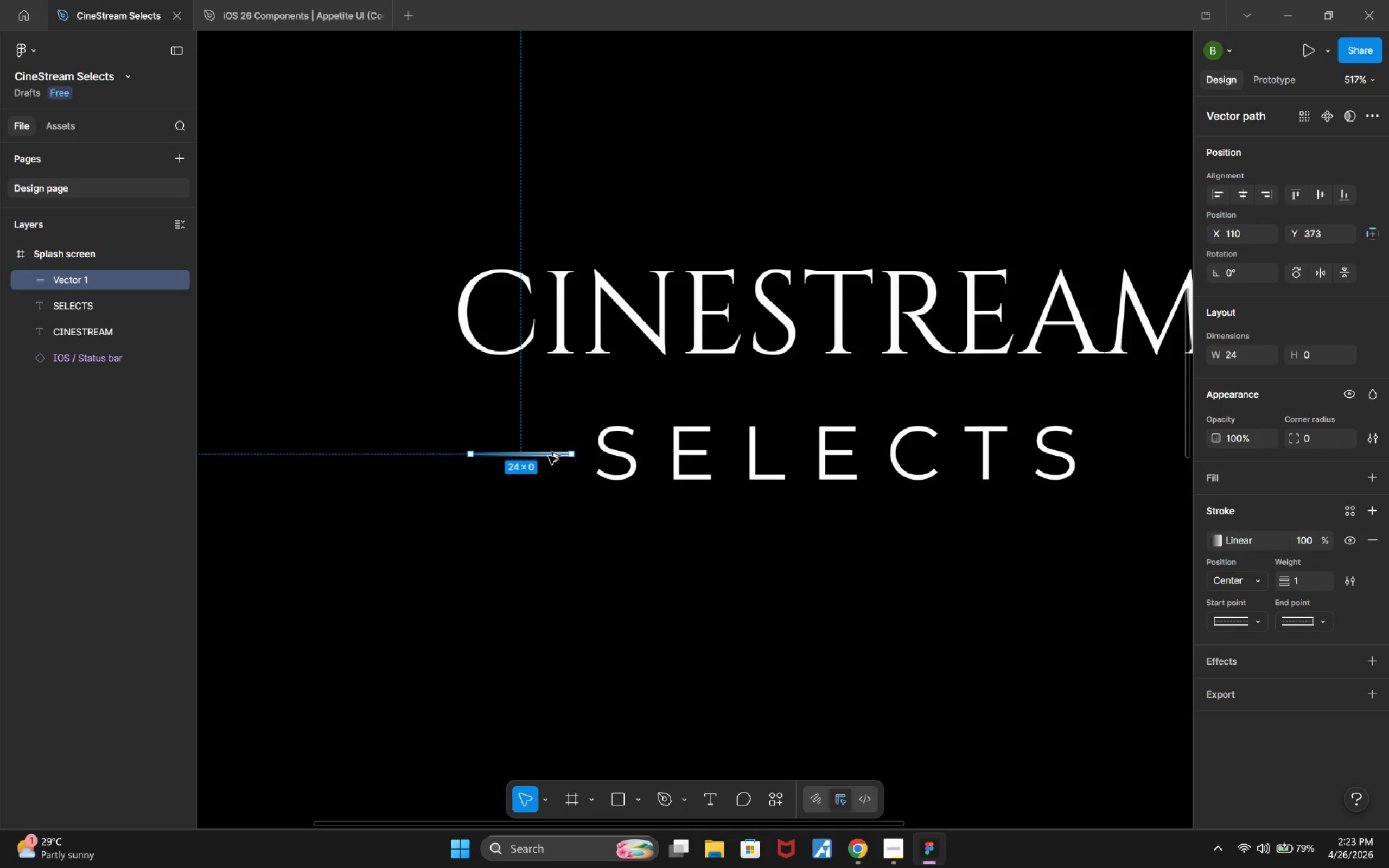 
hold_key(key=AltLeft, duration=5.25)
left_click_drag(start_coordinate=[549, 456], to_coordinate=[1167, 456])
 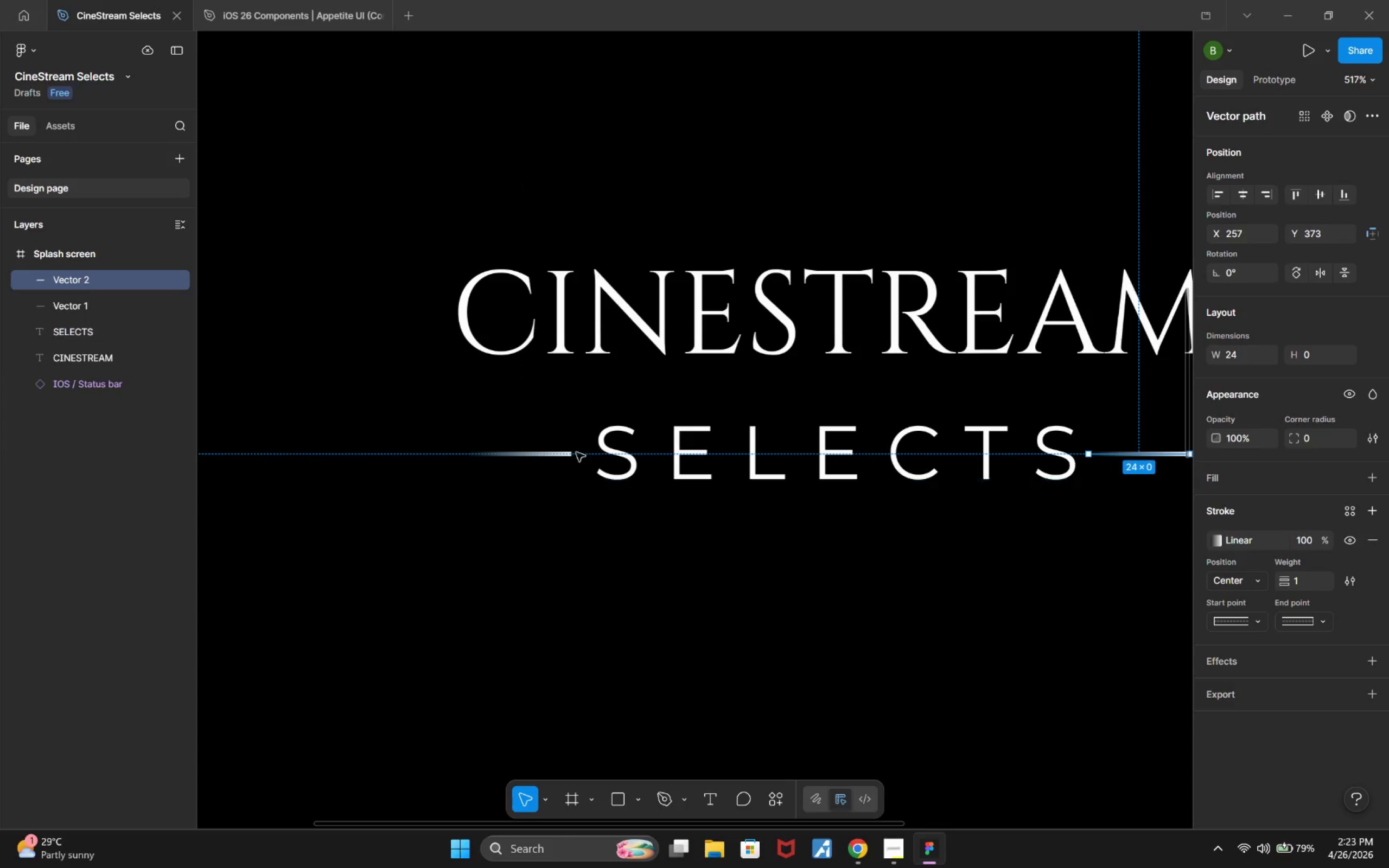 
left_click([564, 453])
 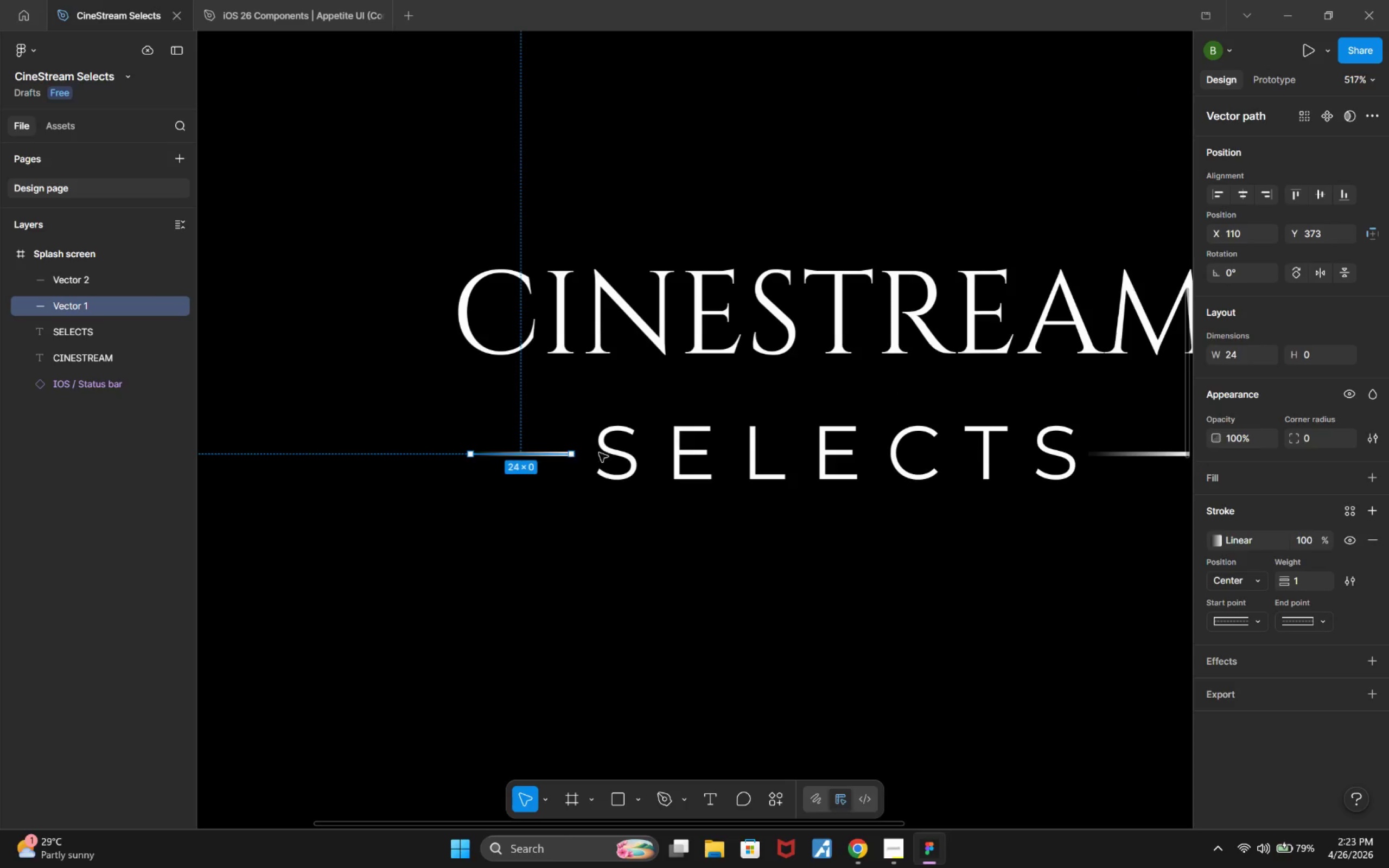 
hold_key(key=AltLeft, duration=0.8)
 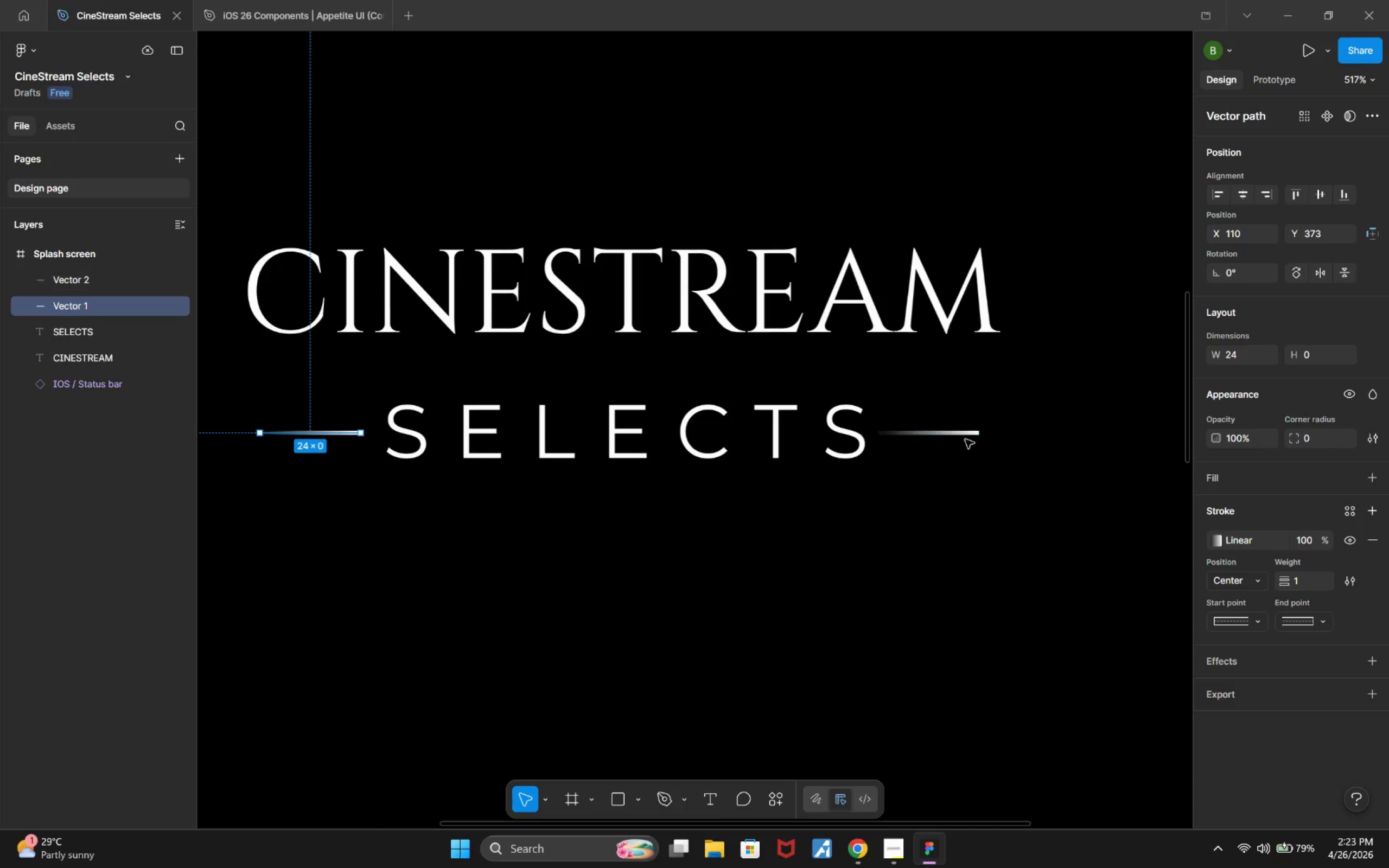 
left_click([962, 432])
 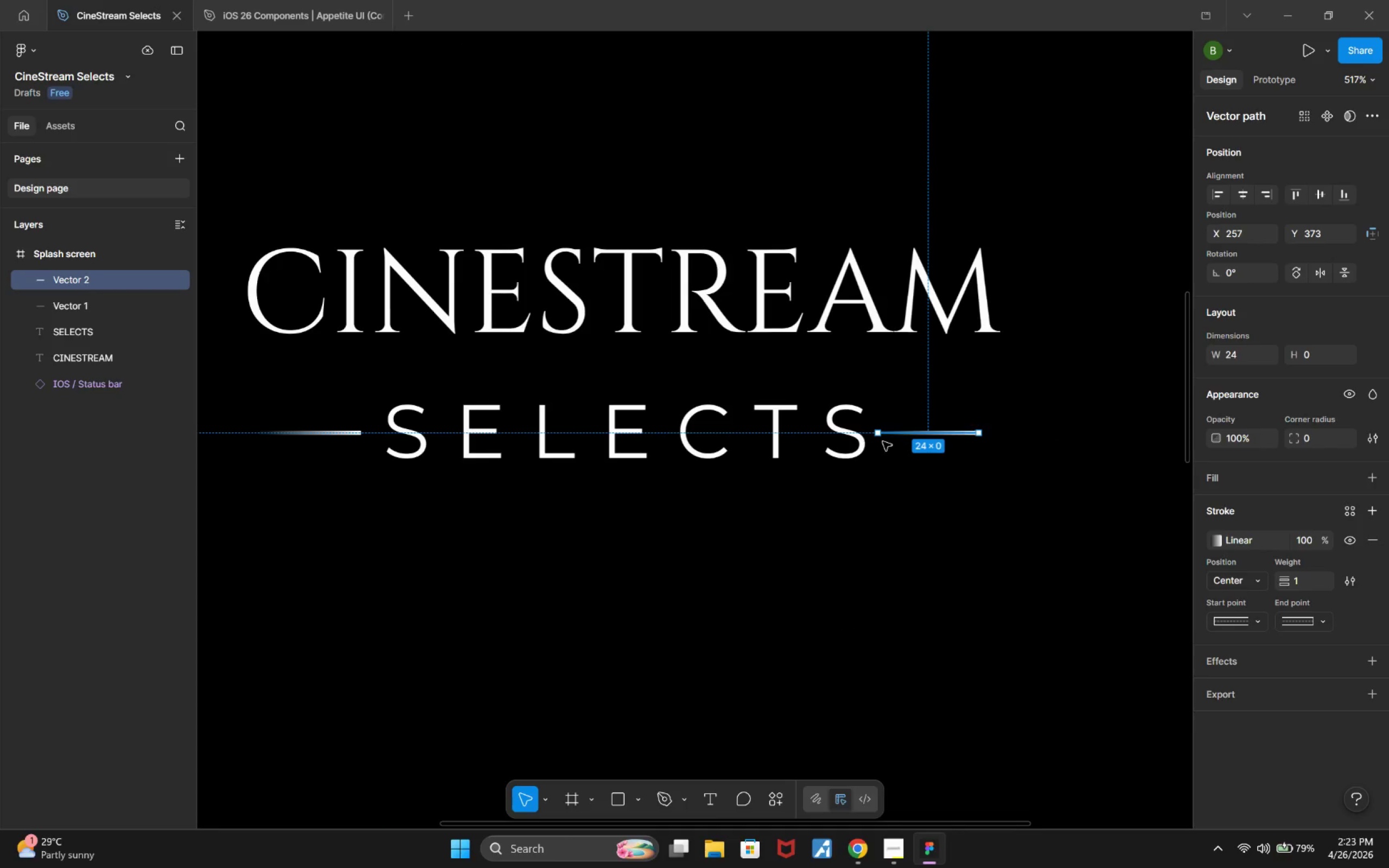 
key(Alt+ArrowRight)
 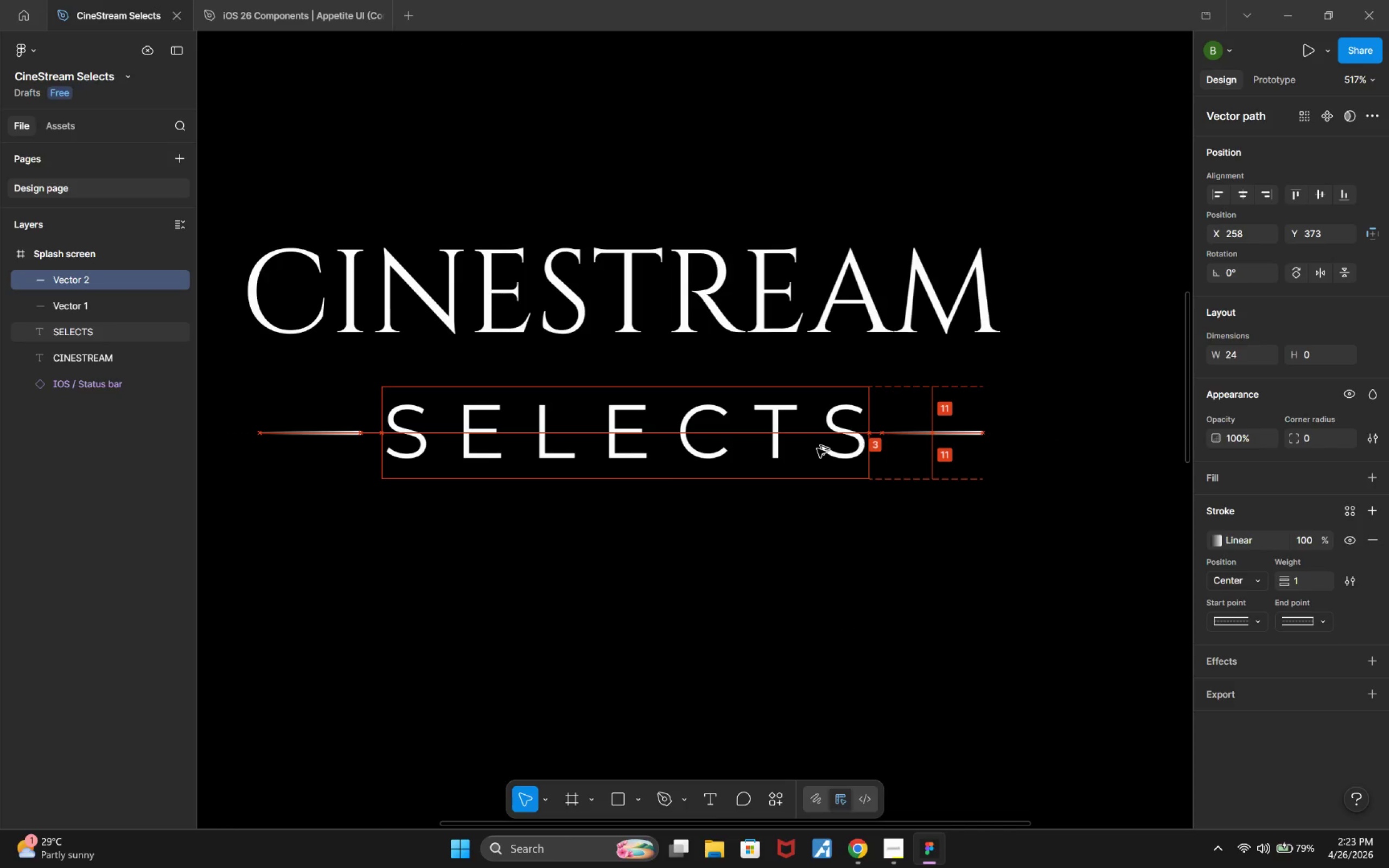 
key(Alt+ArrowRight)
 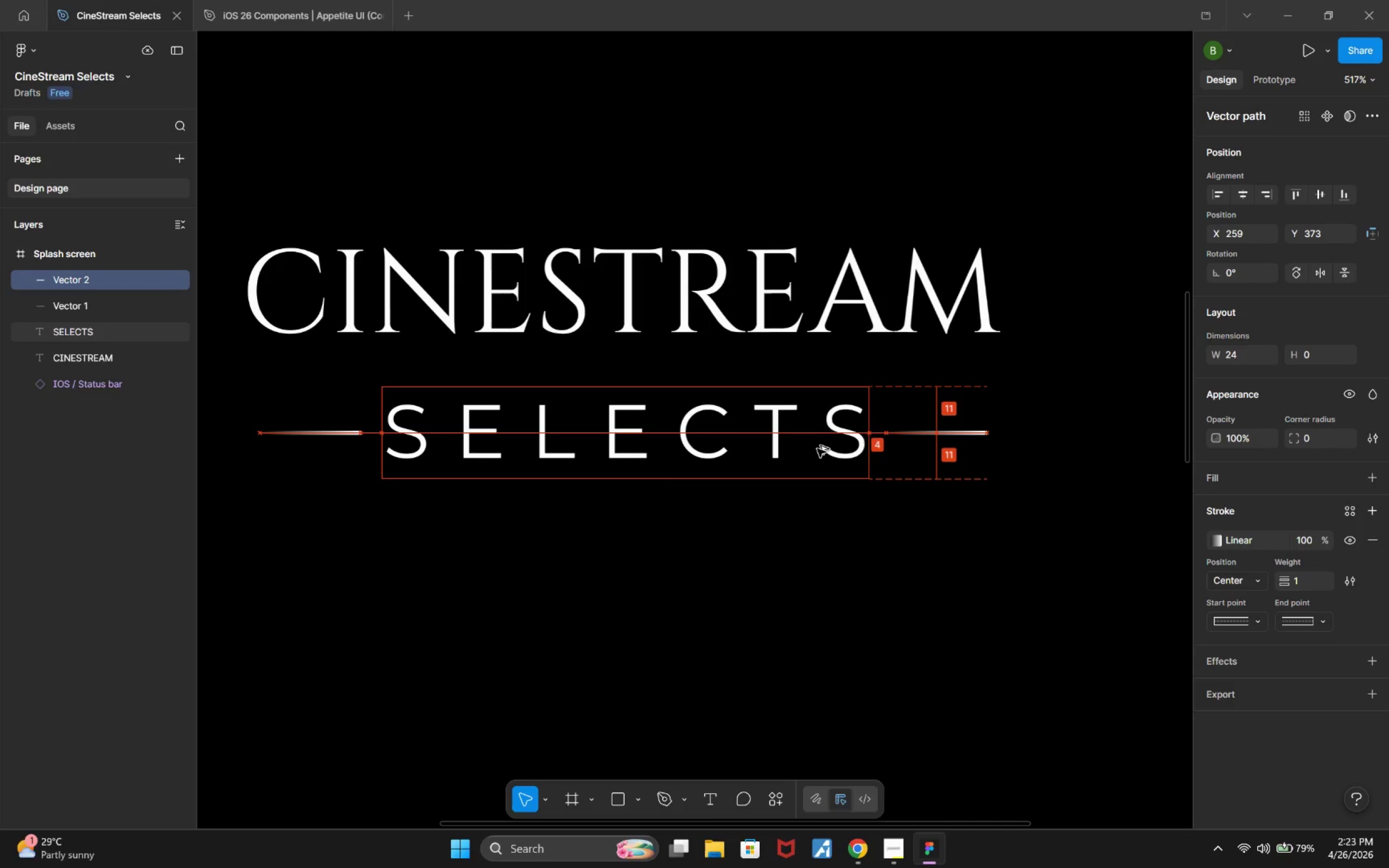 
key(Alt+ArrowRight)
 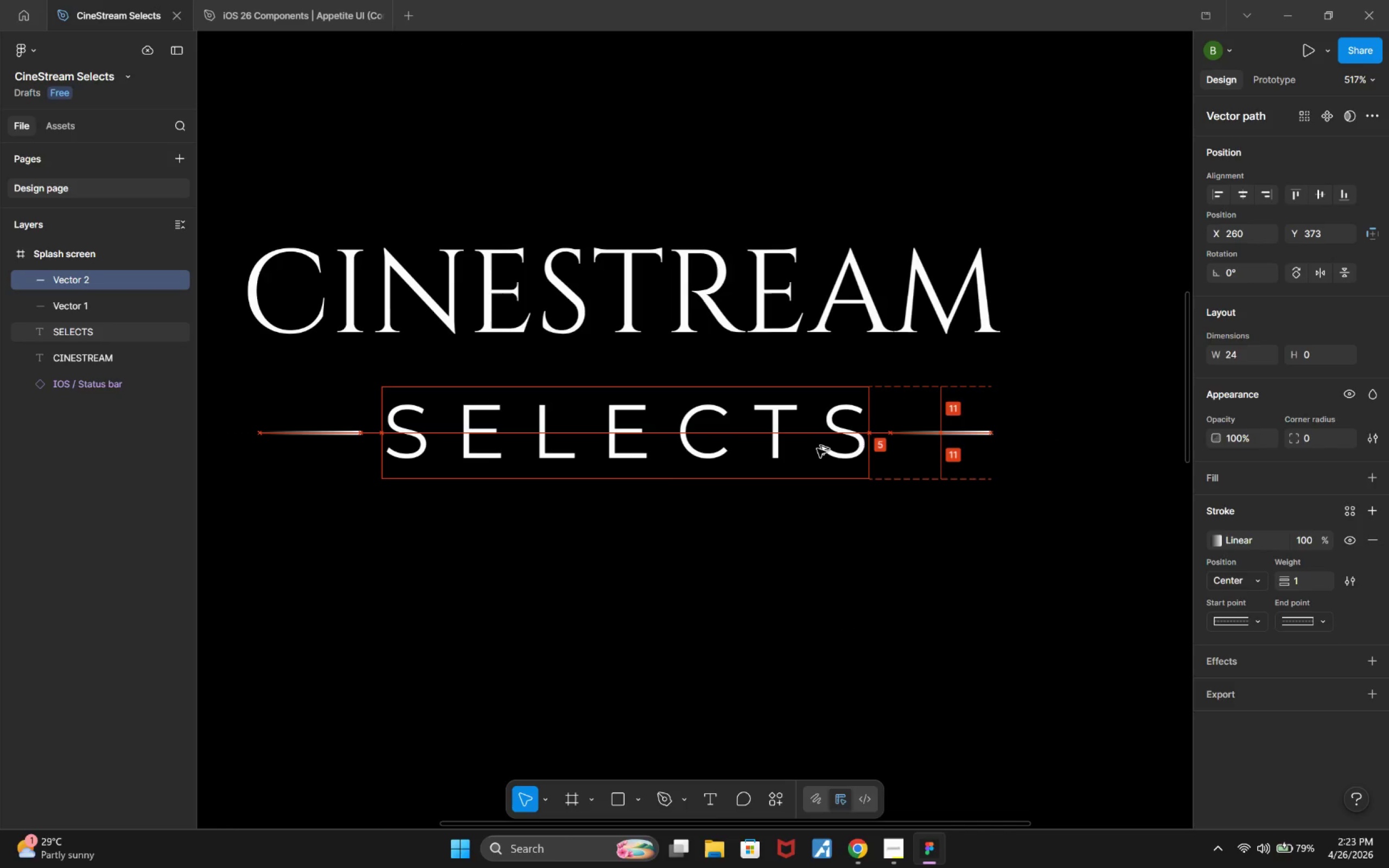 
key(Alt+ArrowRight)
 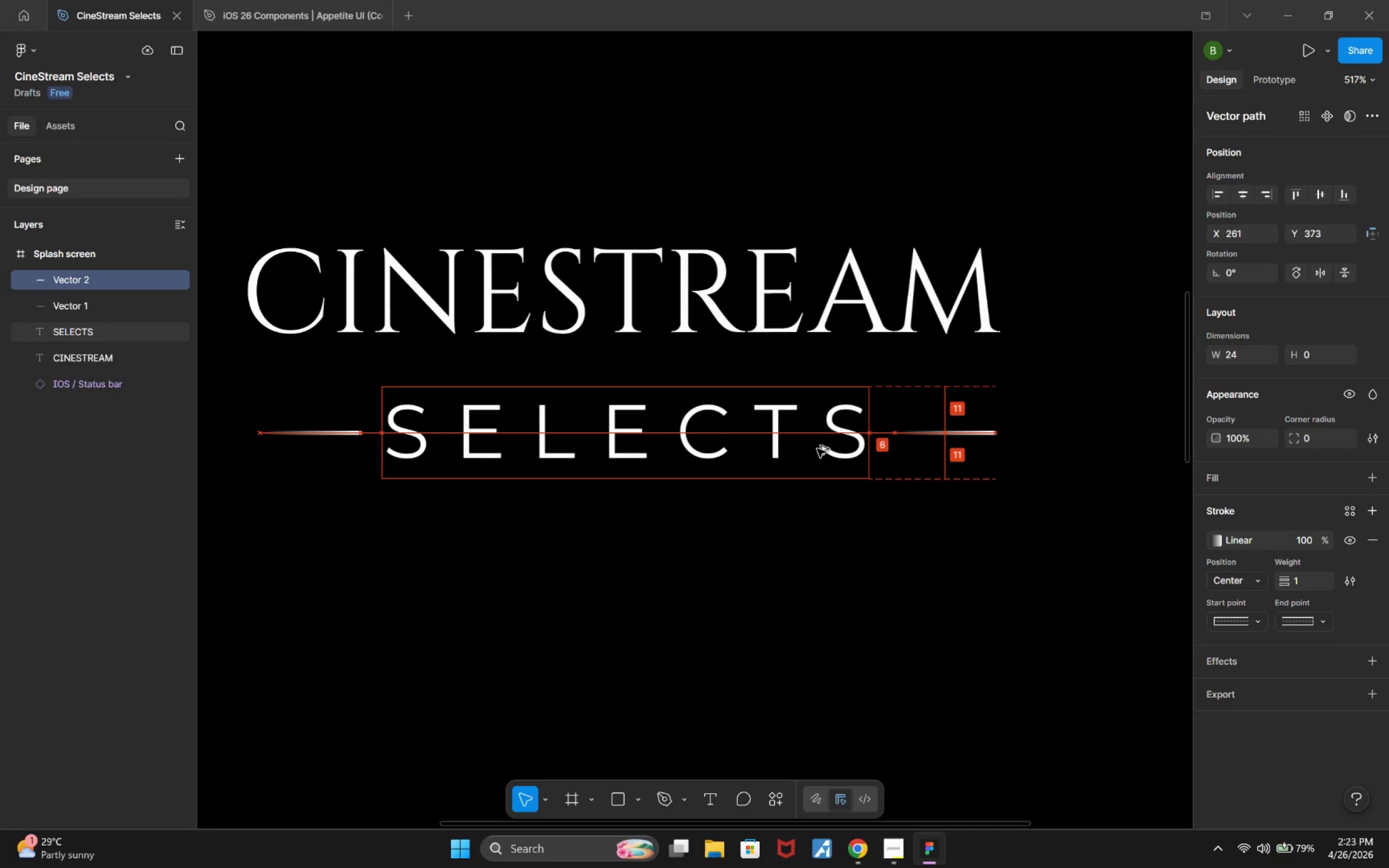 
key(Alt+ArrowLeft)
 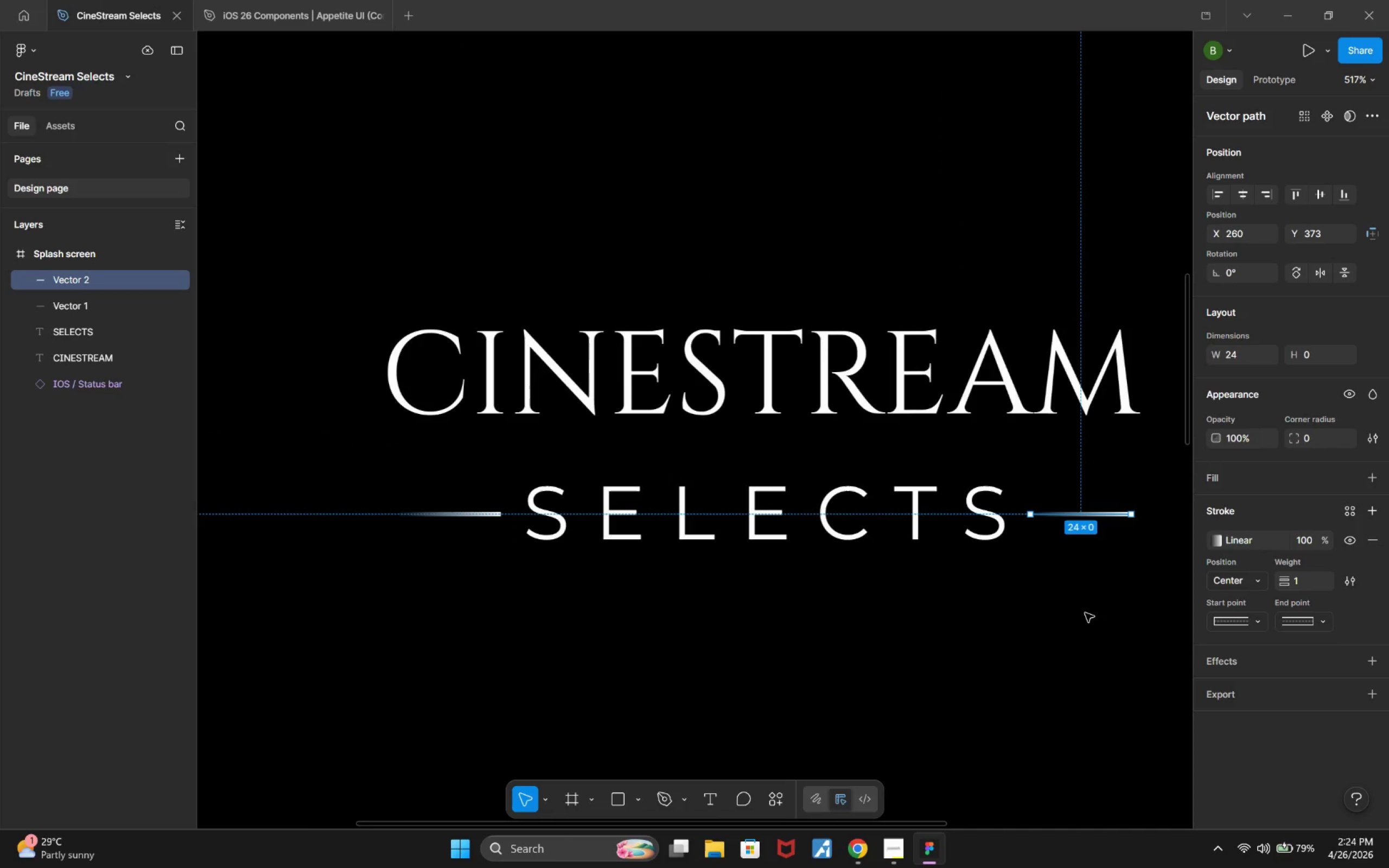 
double_click([96, 307])
 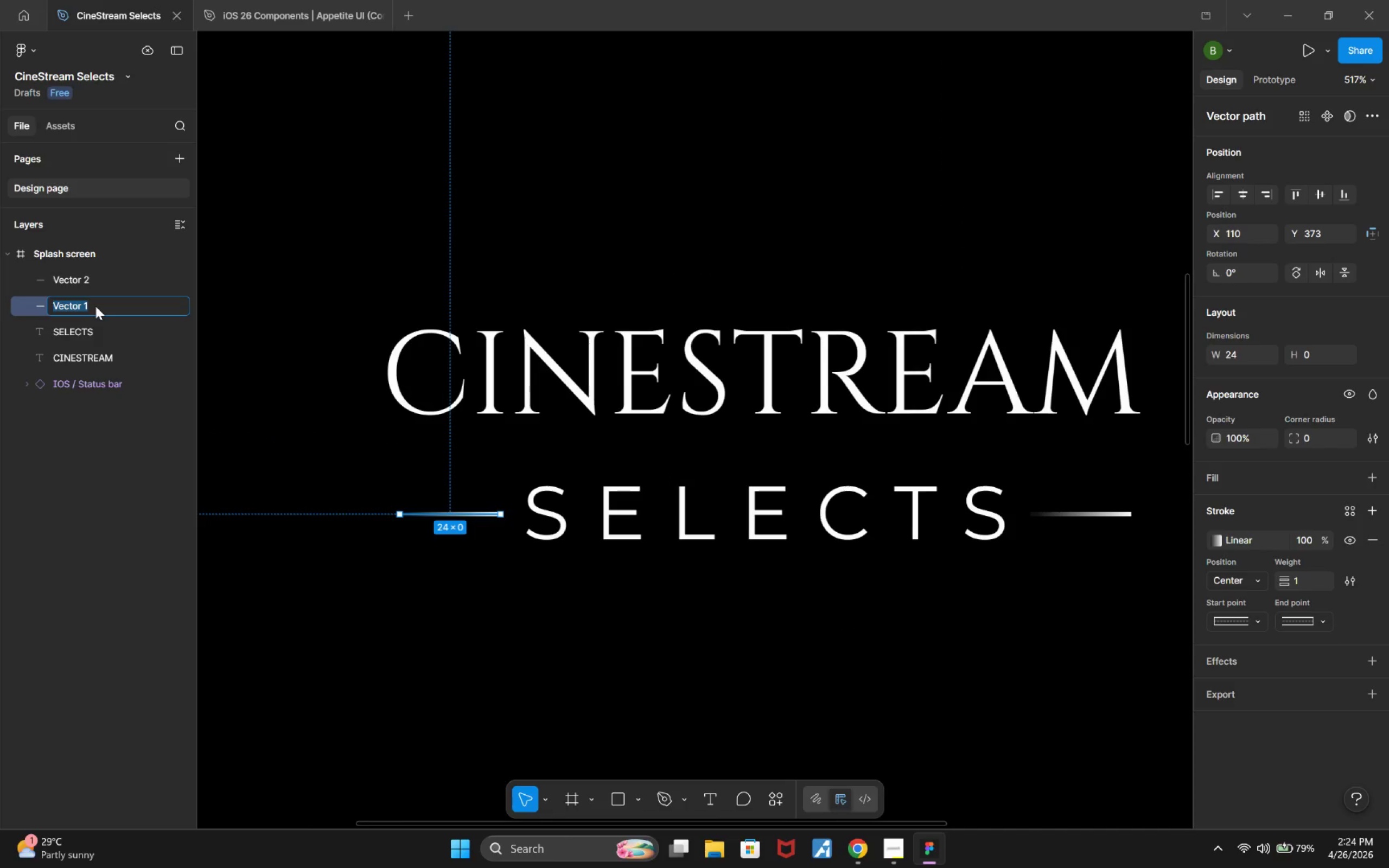 
wait(5.2)
 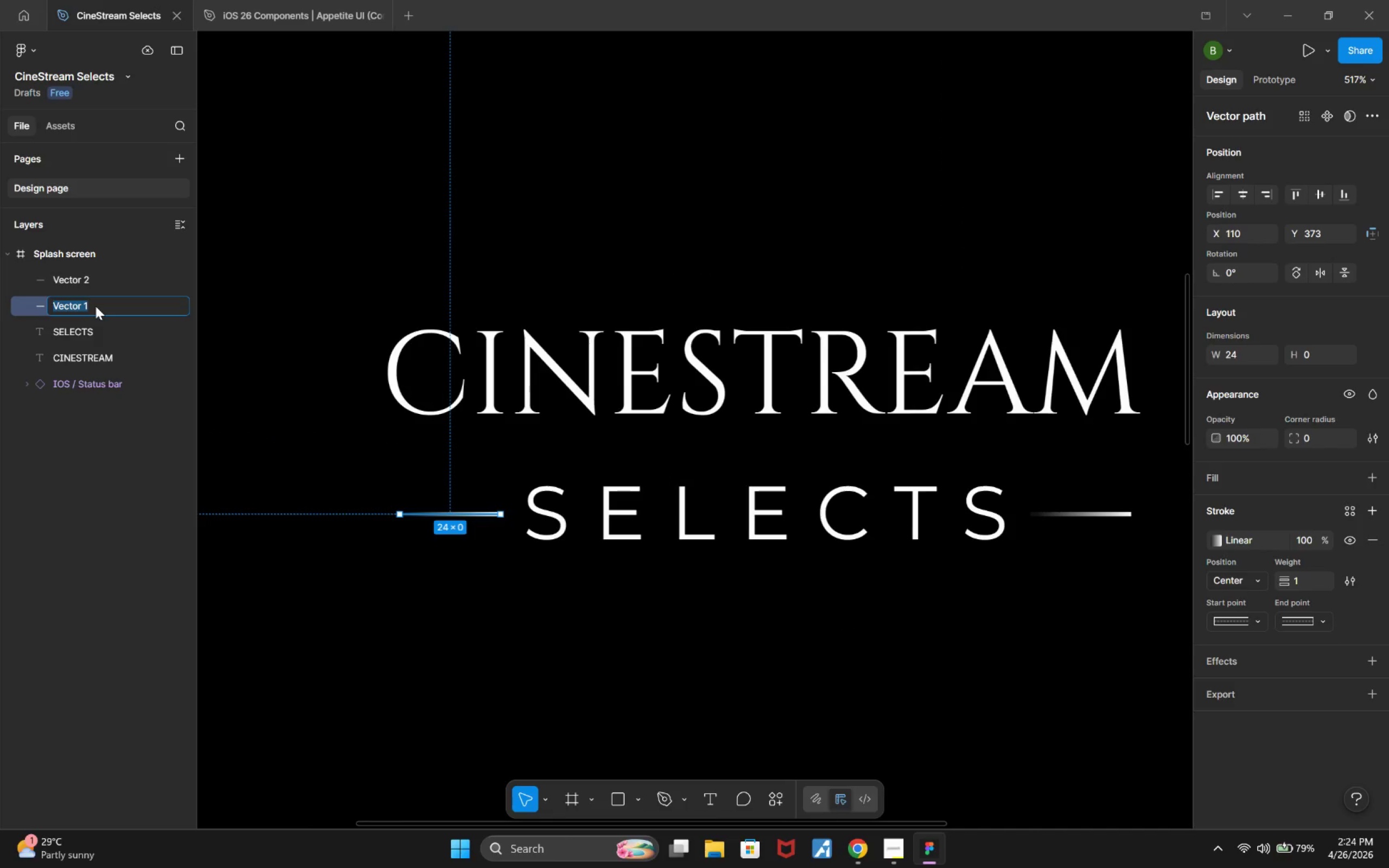 
type(Left line)
 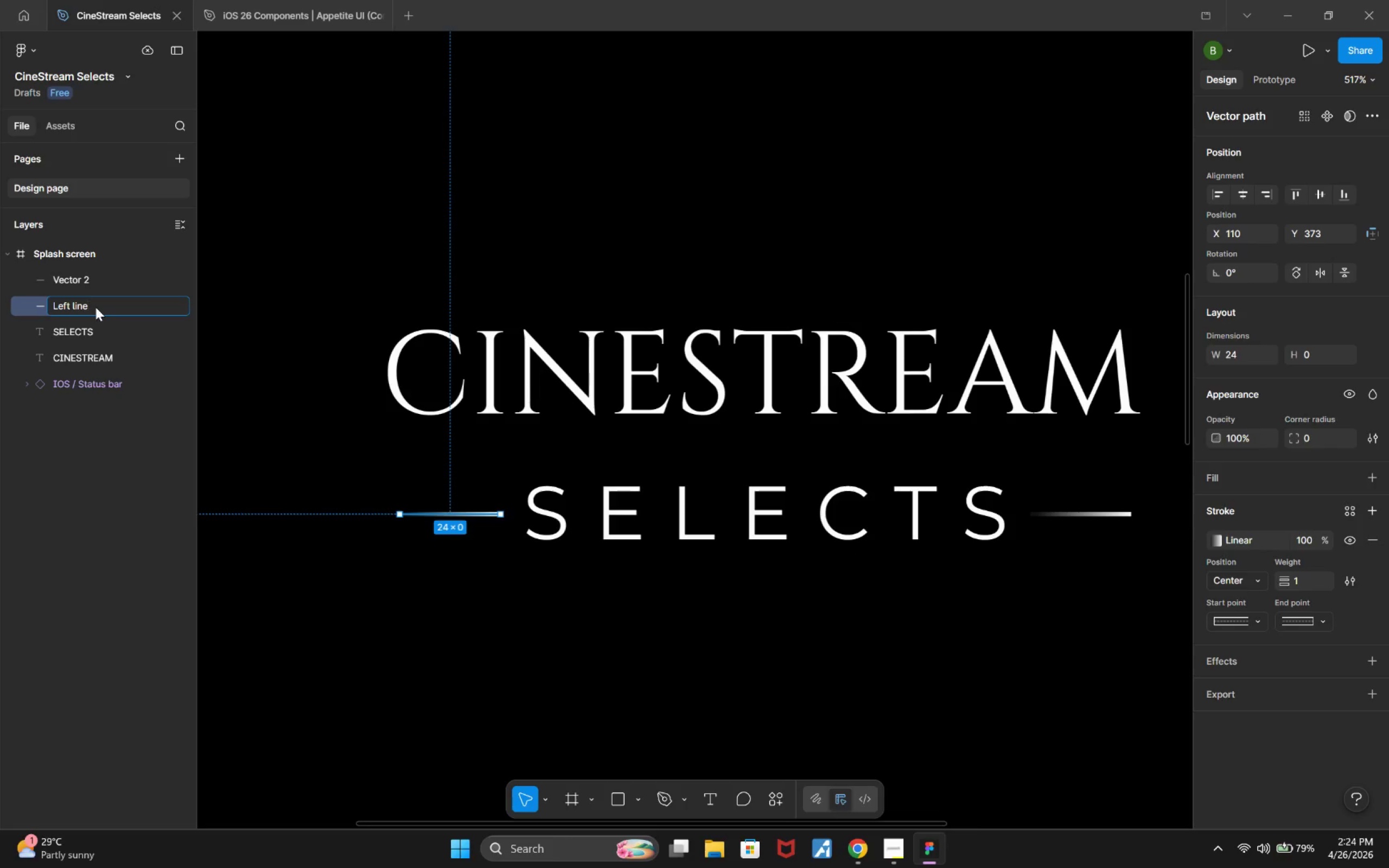 
key(Enter)
 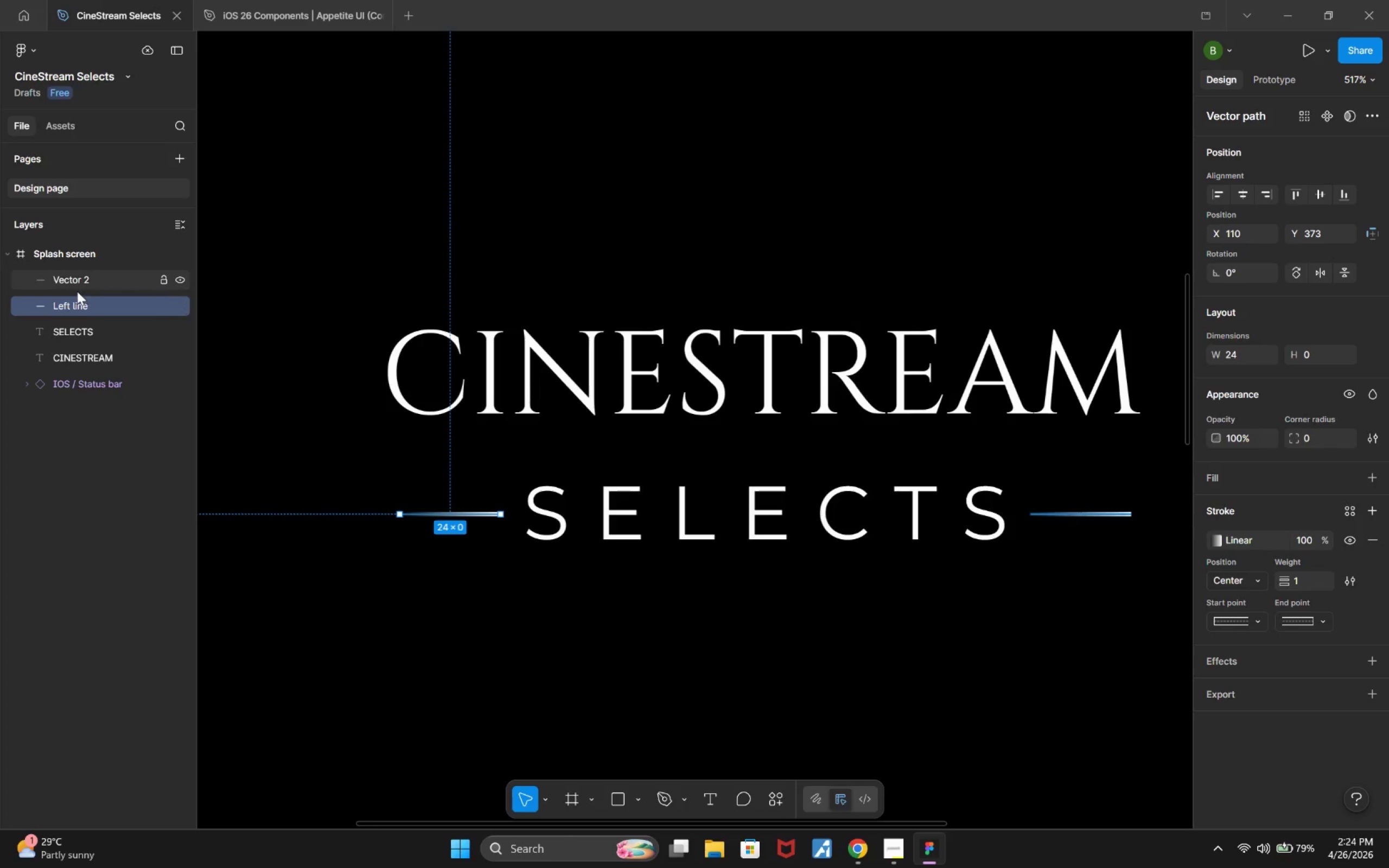 
double_click([73, 287])
 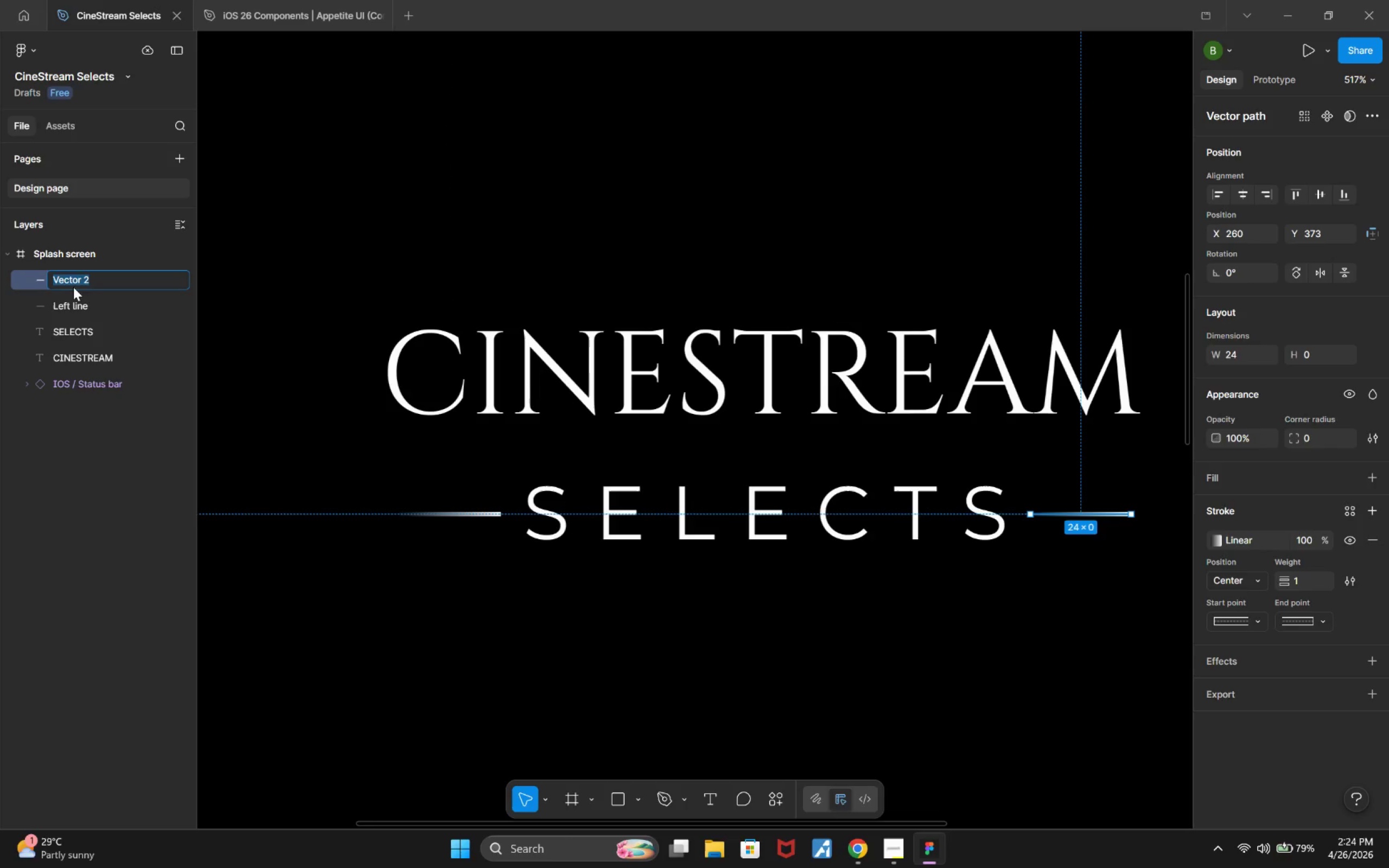 
type(Right line)
 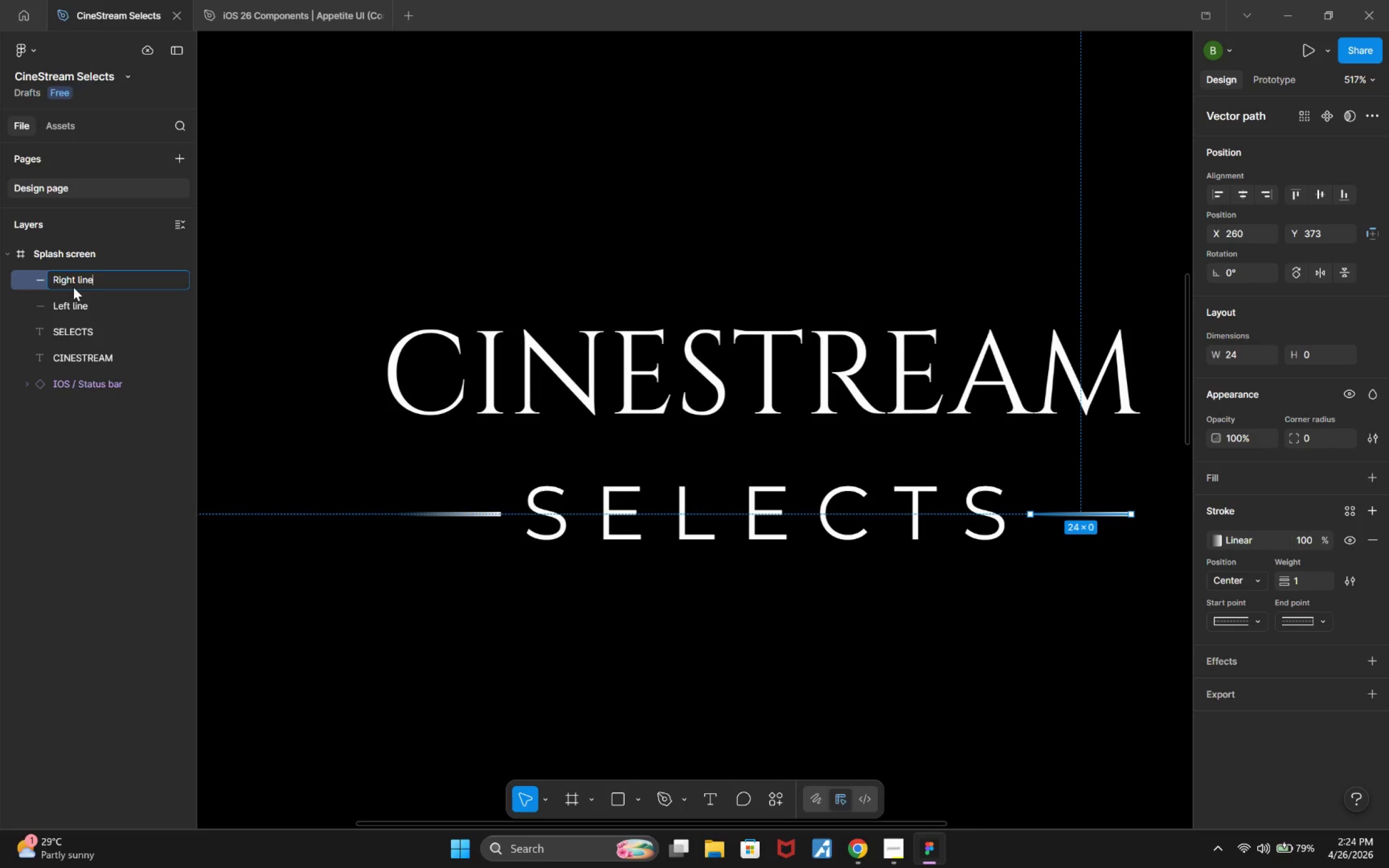 
key(Enter)
 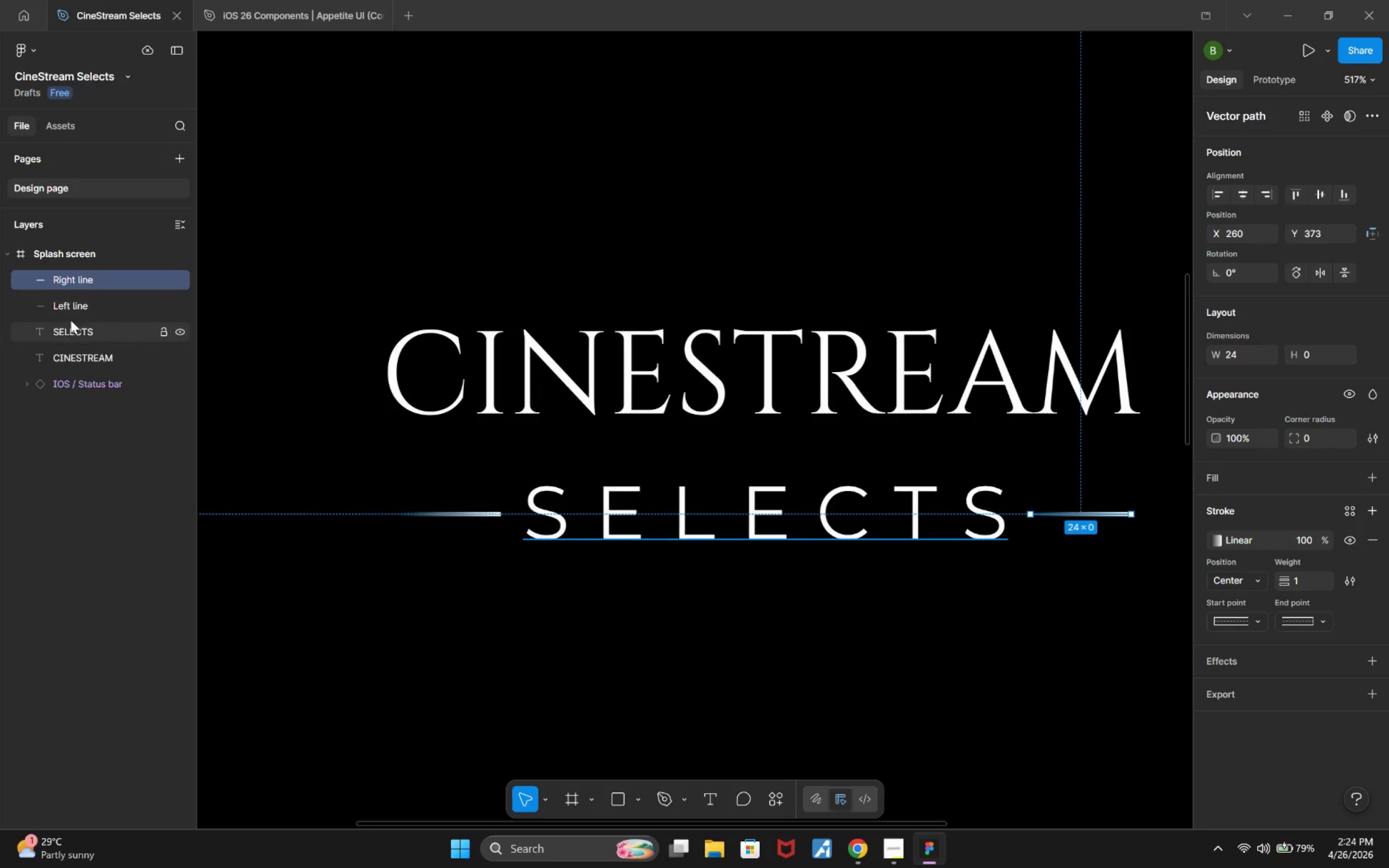 
left_click([74, 328])
 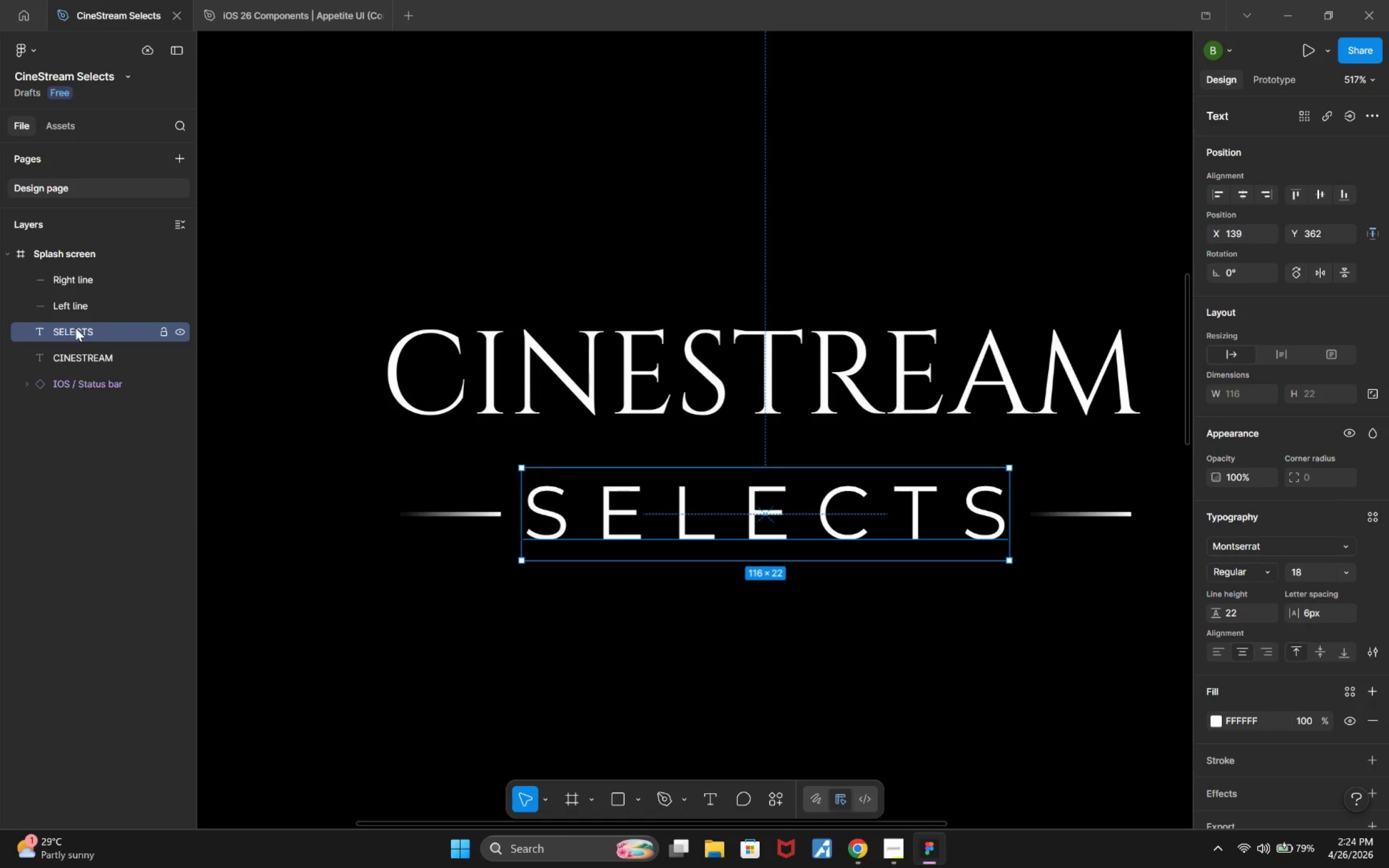 
hold_key(key=ControlLeft, duration=1.41)
left_click([79, 315])
 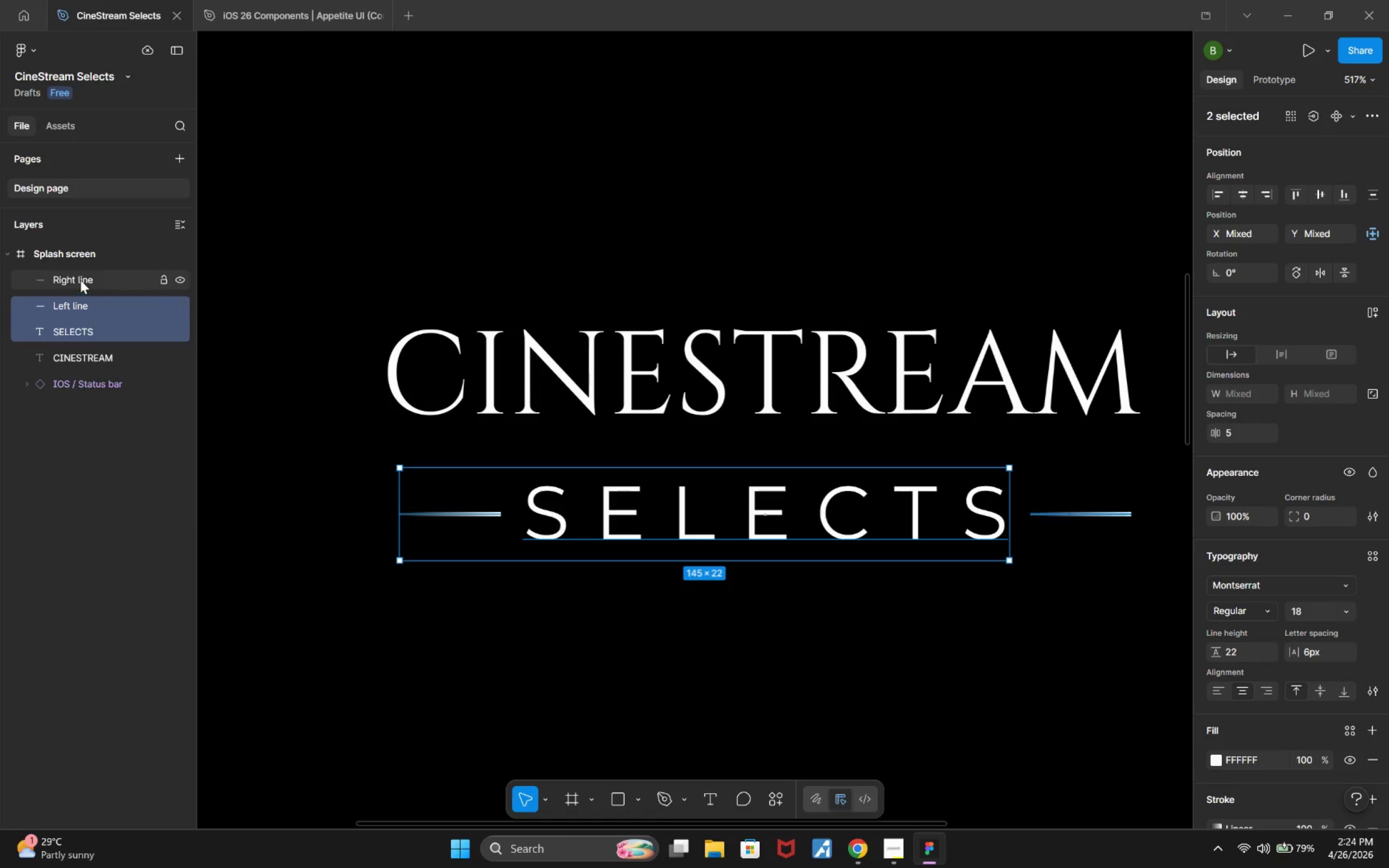 
double_click([80, 280])
 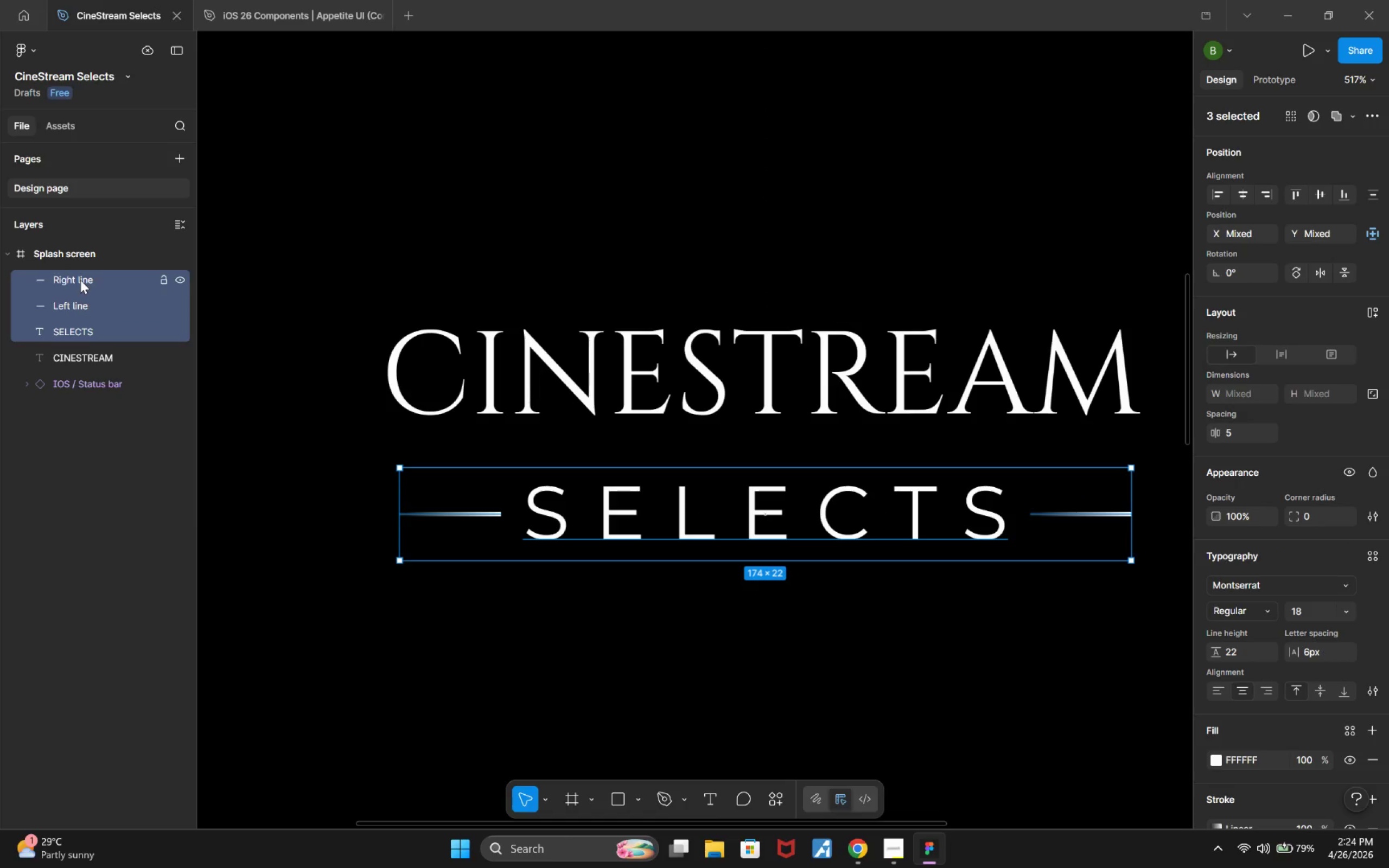 
key(Shift+A)
 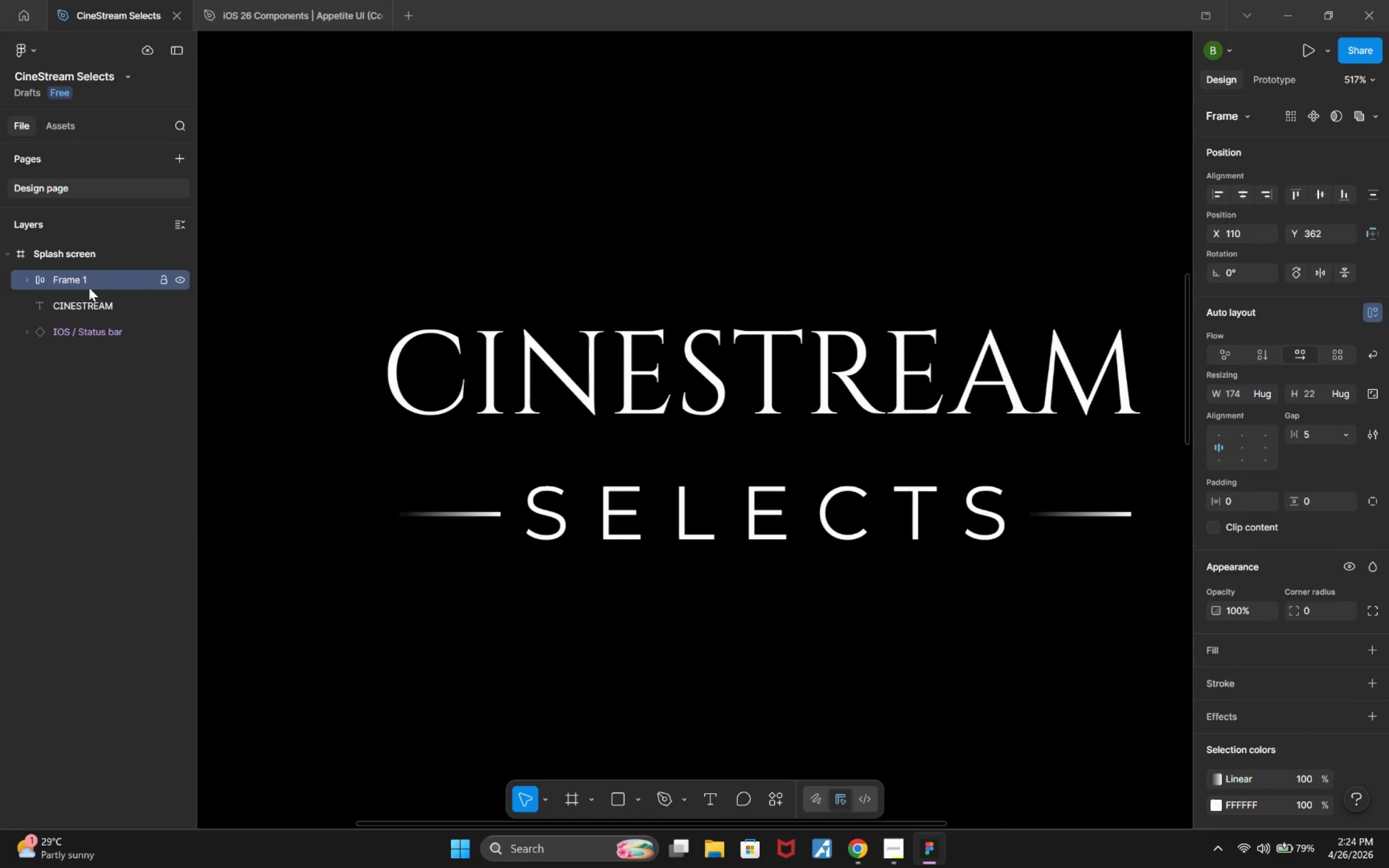 
double_click([81, 283])
 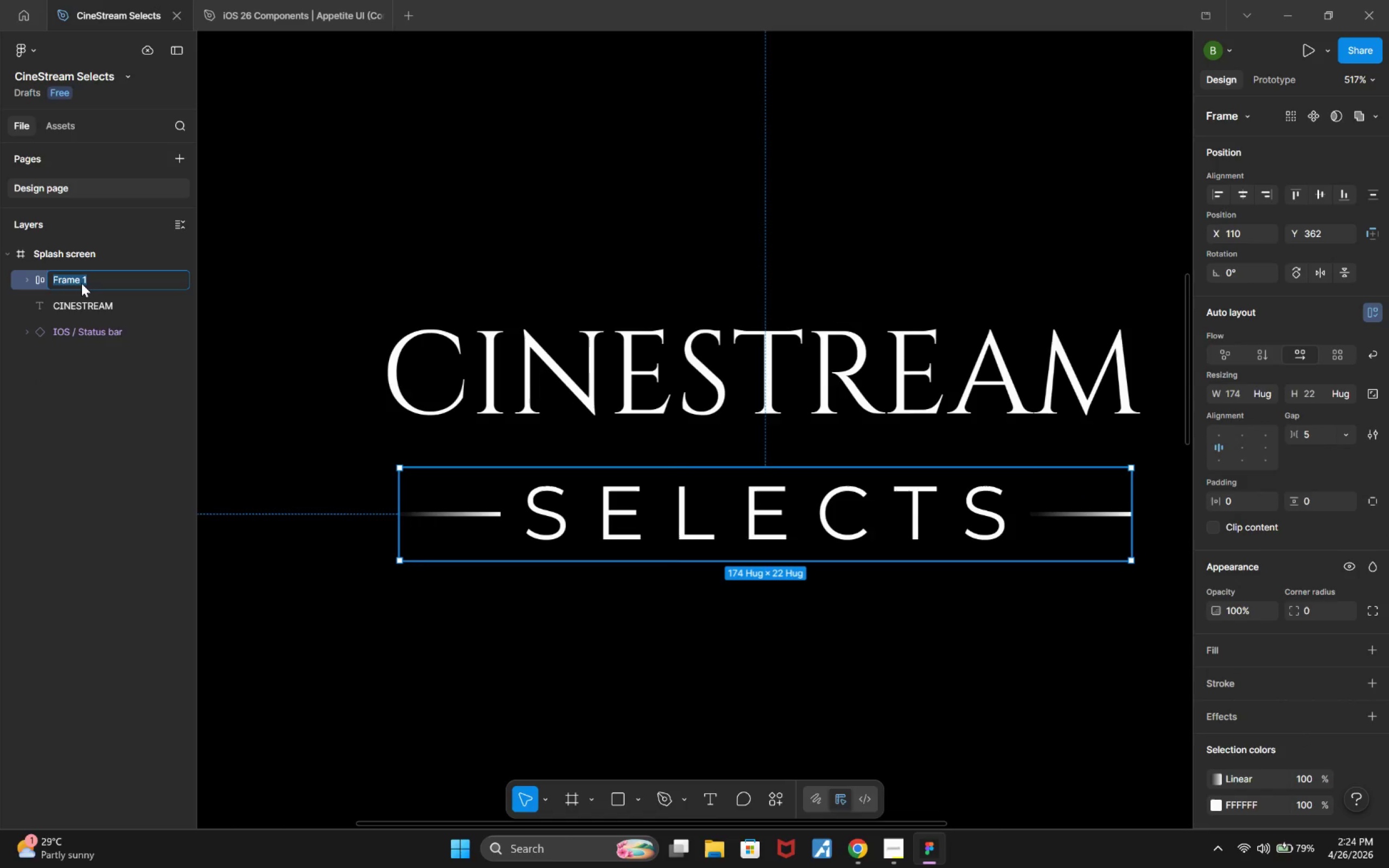 
hold_key(key=ShiftLeft, duration=0.42)
 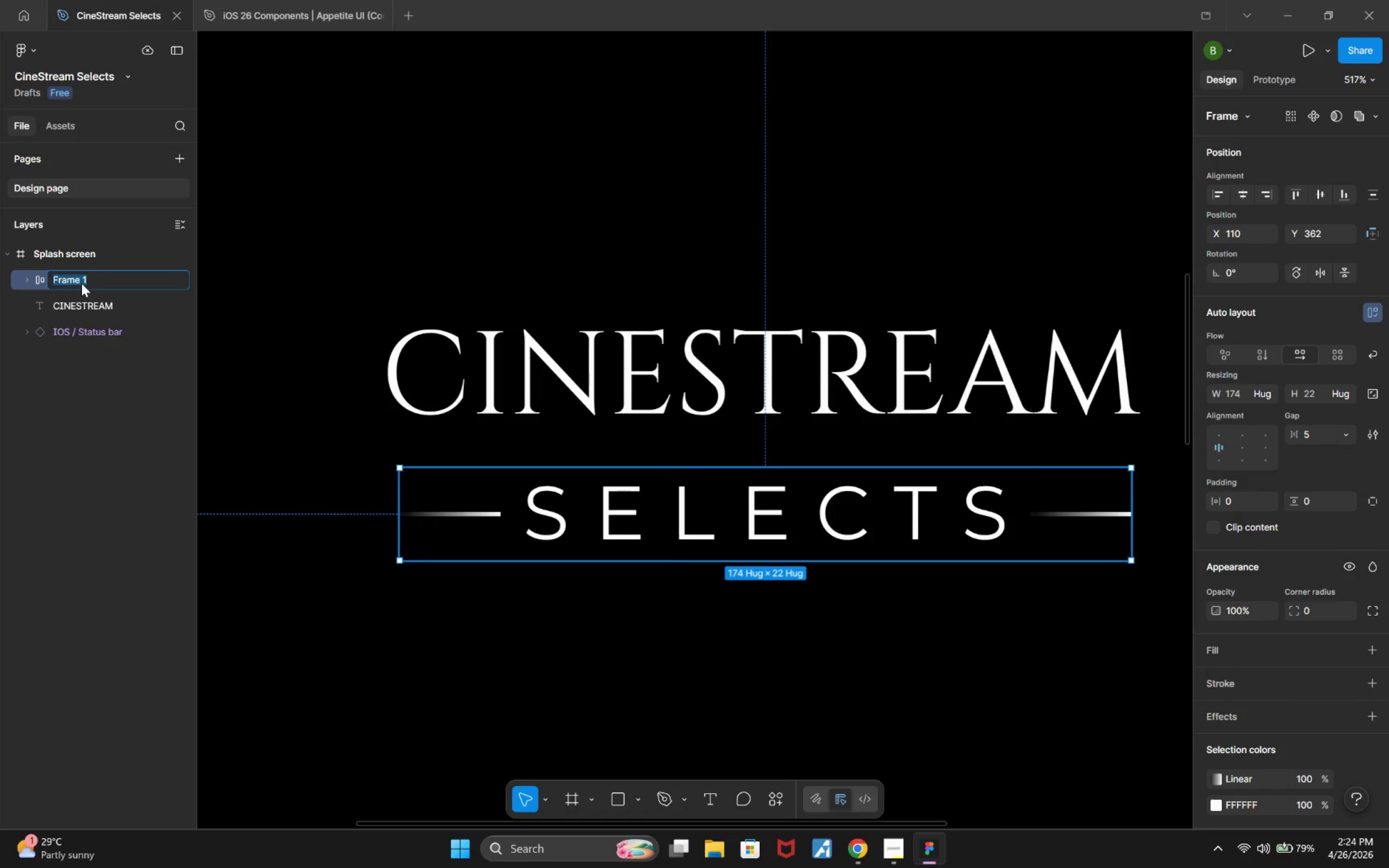 
type(see)
key(Backspace)
key(Backspace)
key(Backspace)
type(Selects)
 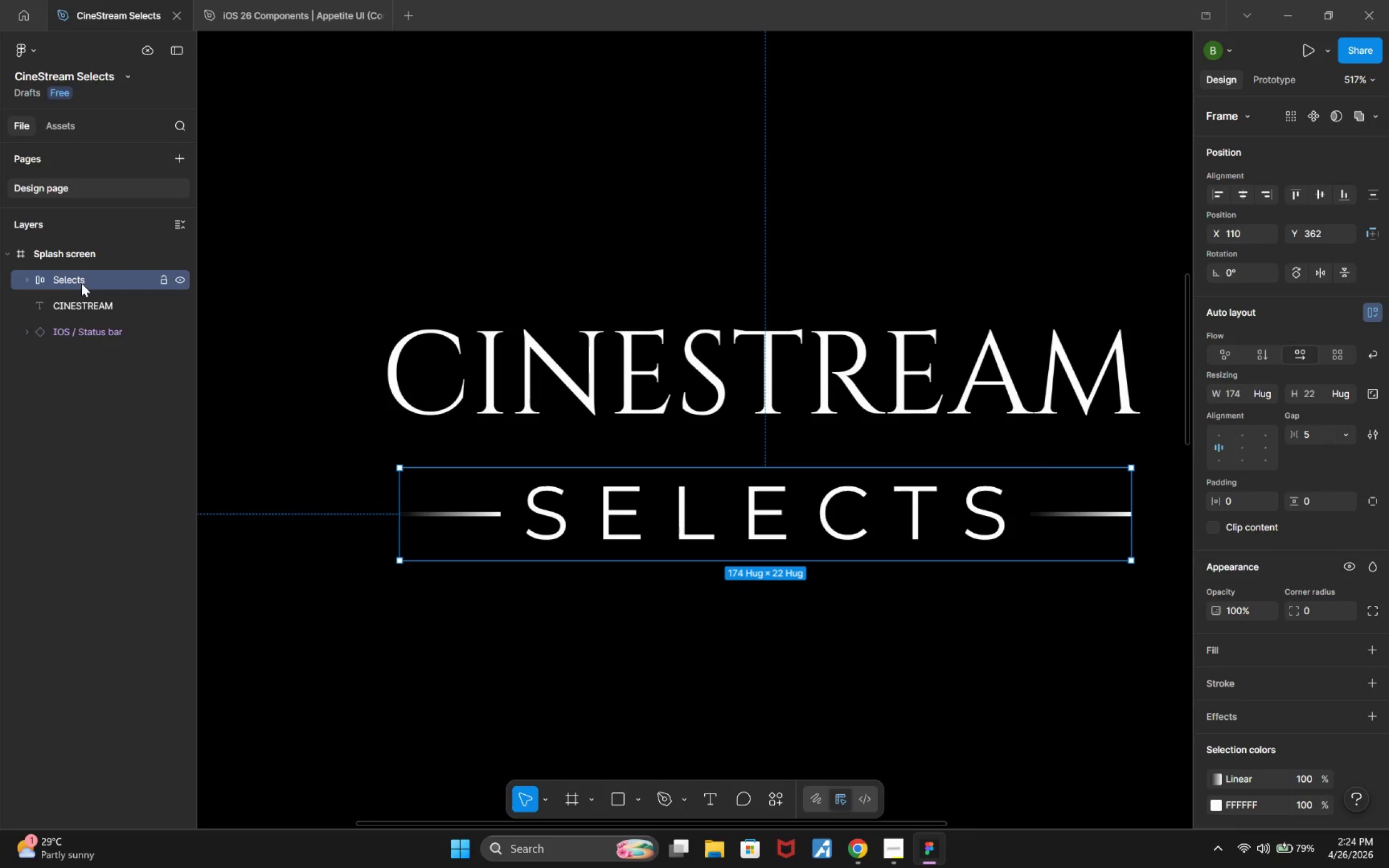 
 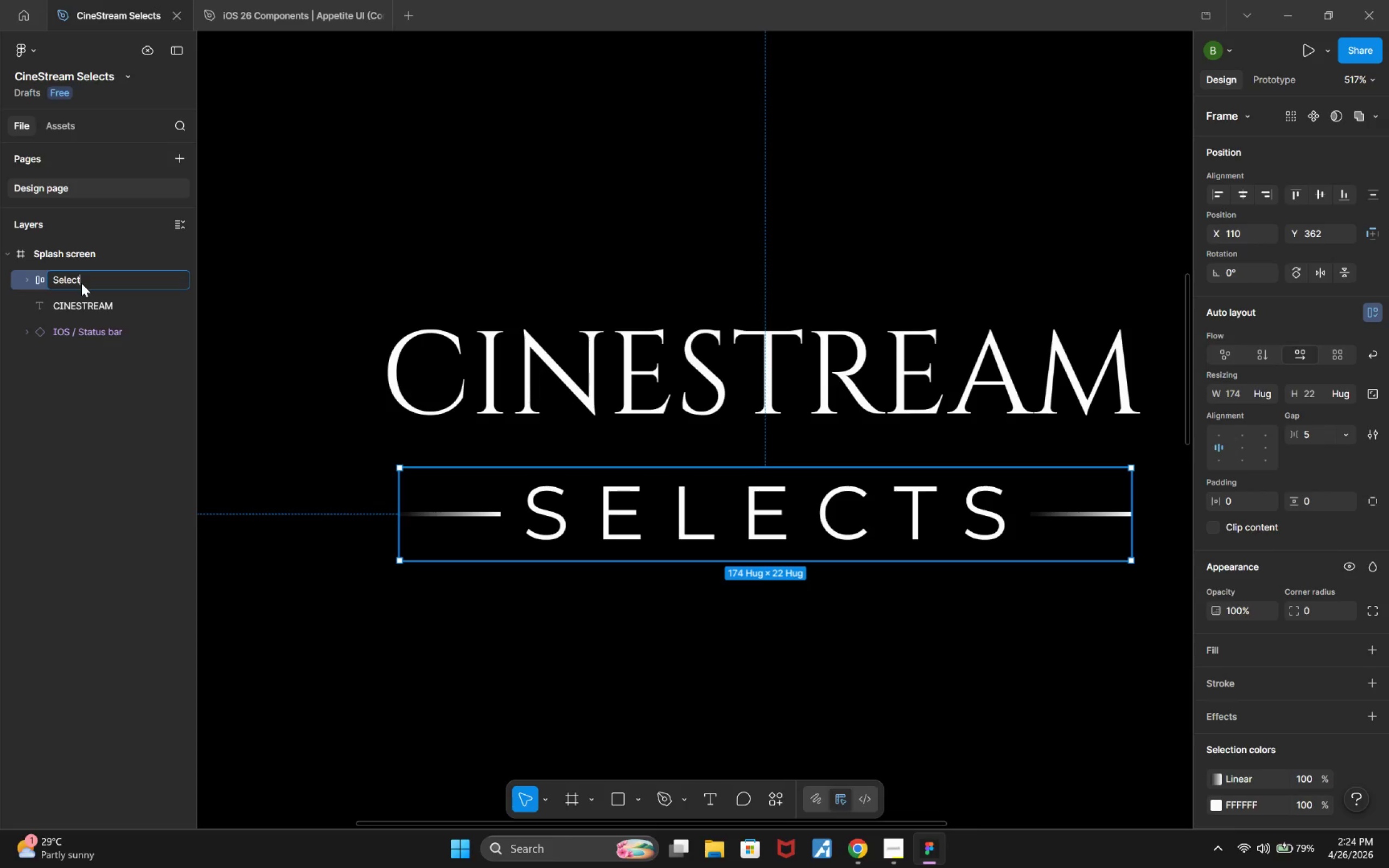 
key(Enter)
 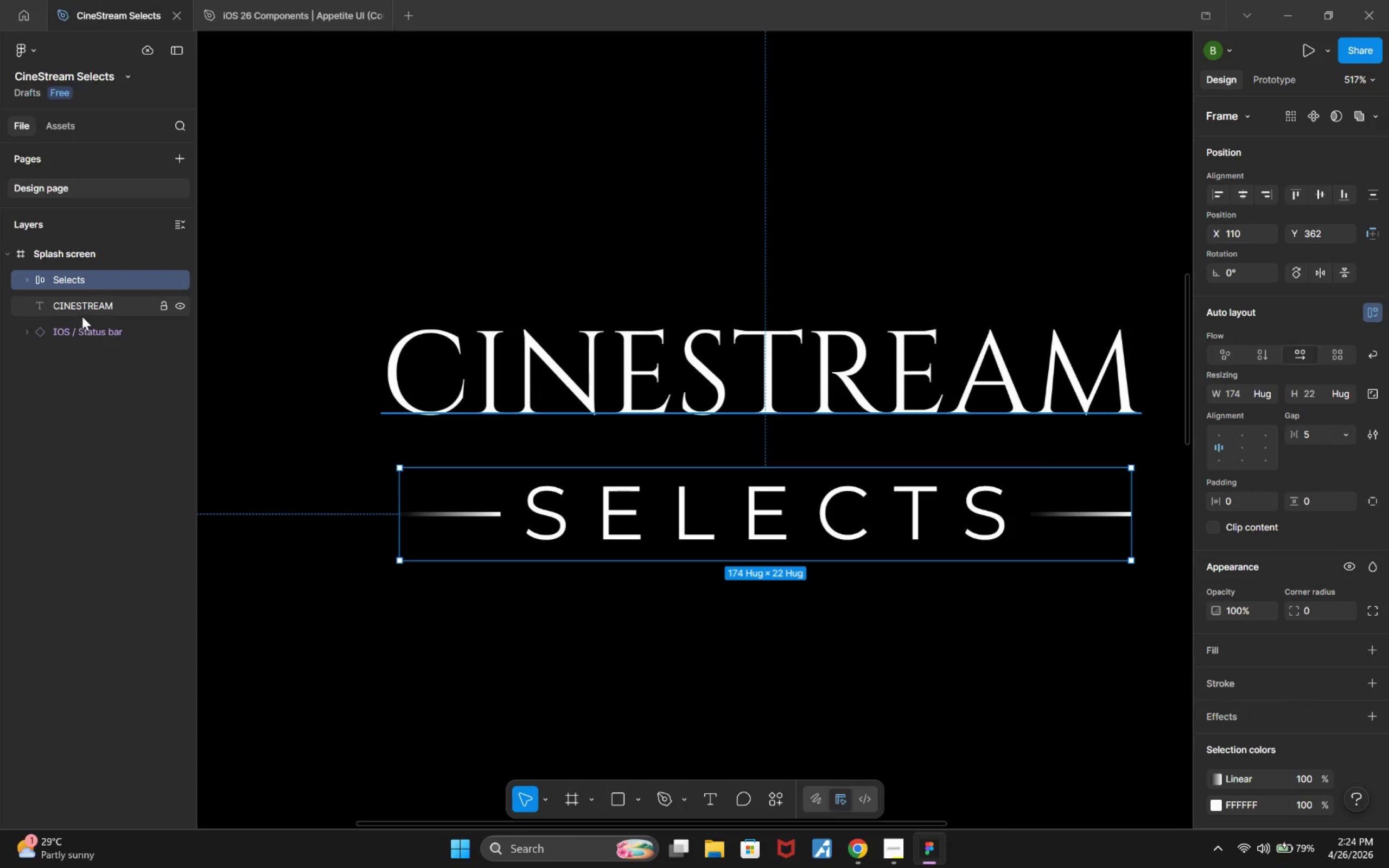 
left_click([80, 310])
 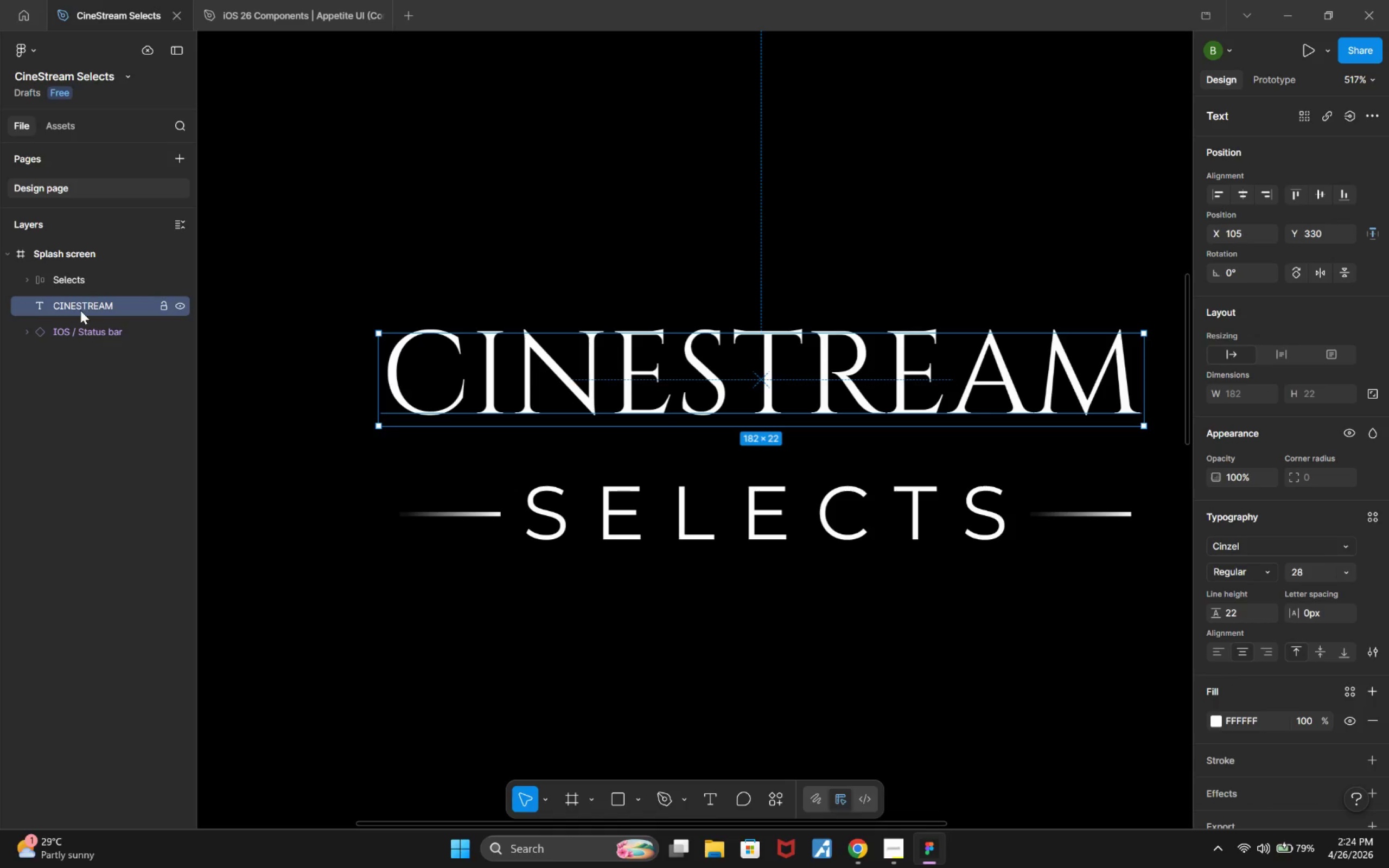 
hold_key(key=ControlLeft, duration=0.81)
left_click([77, 289])
 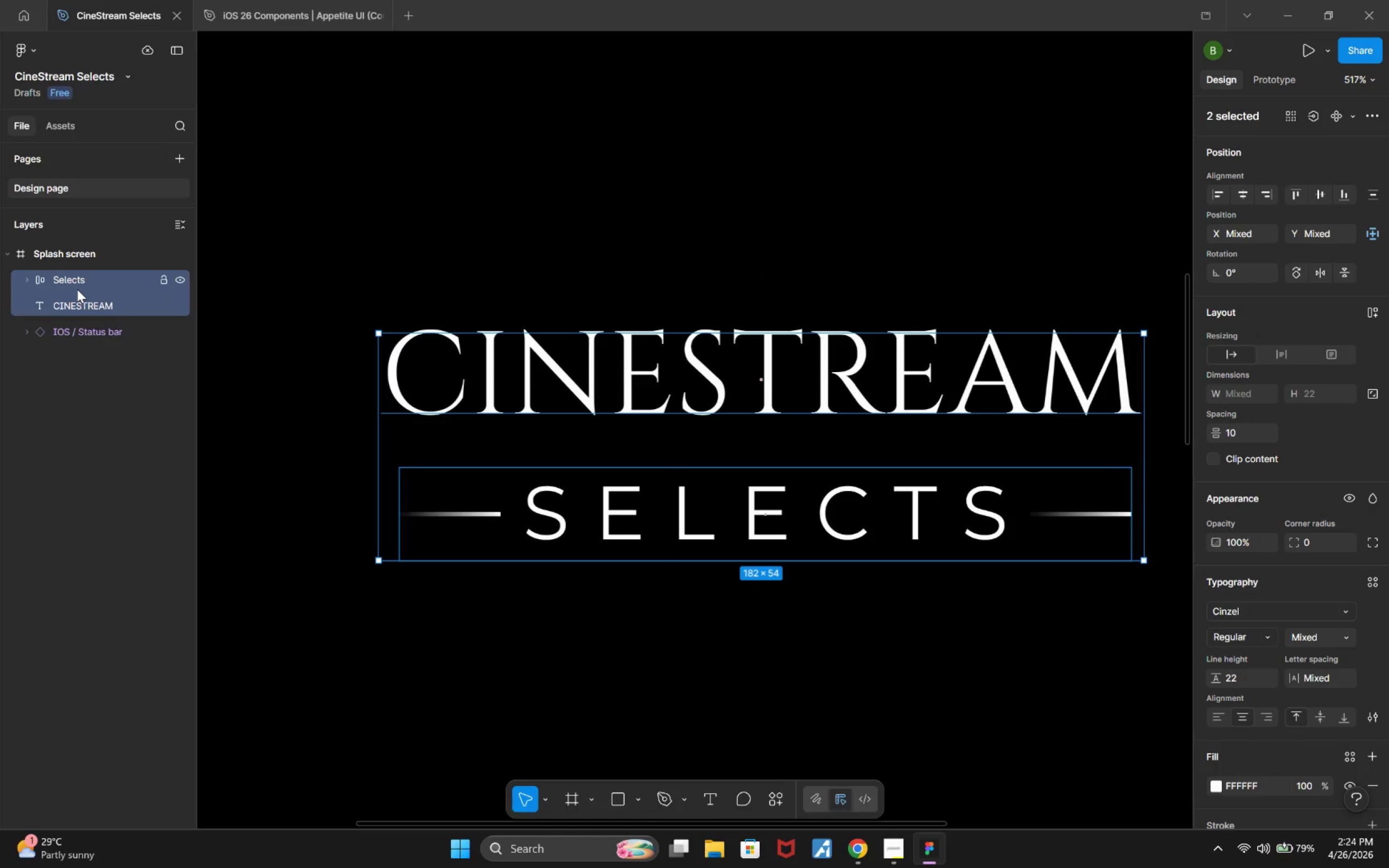 
key(Alt+Control+G)
 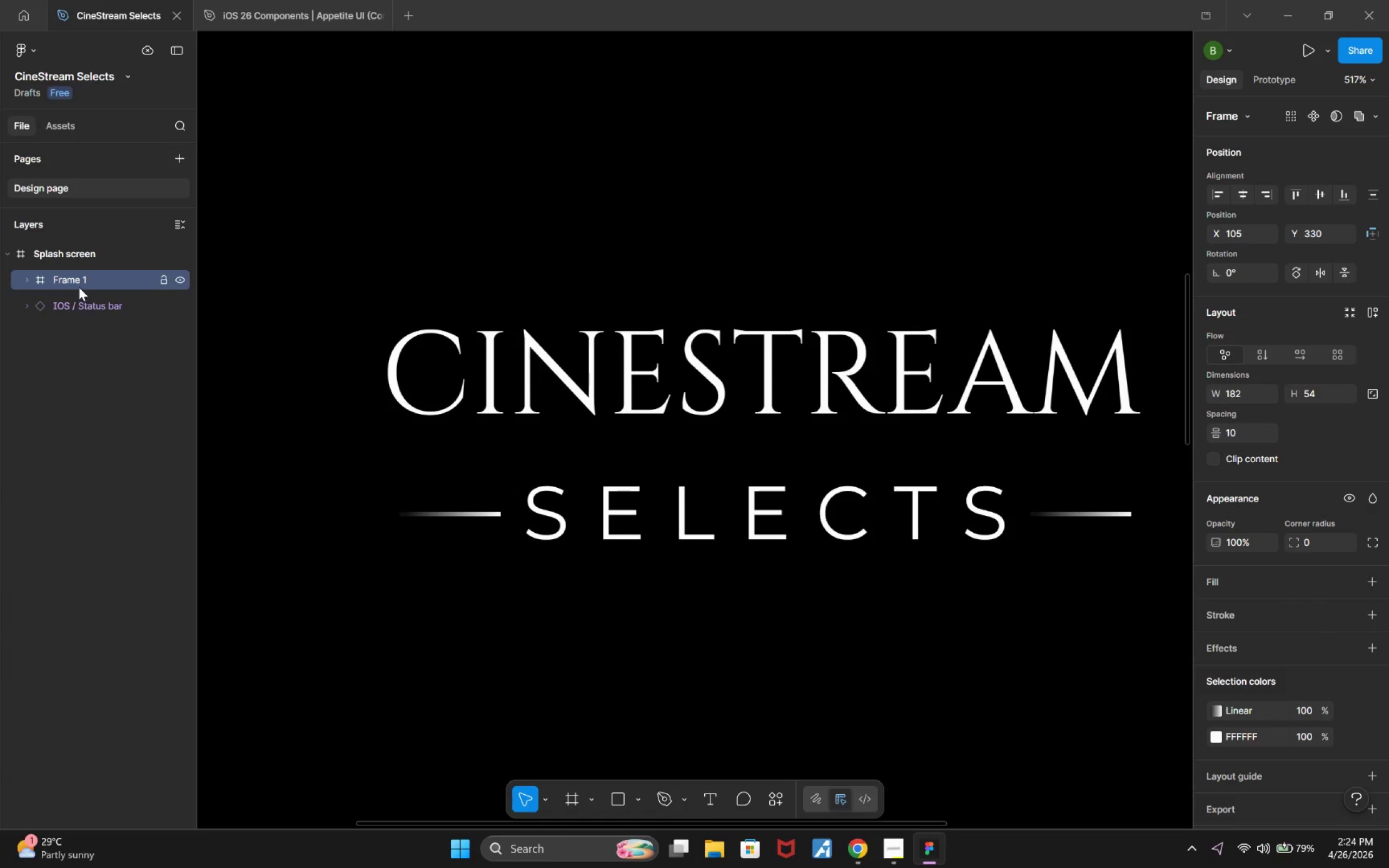 
double_click([77, 286])
 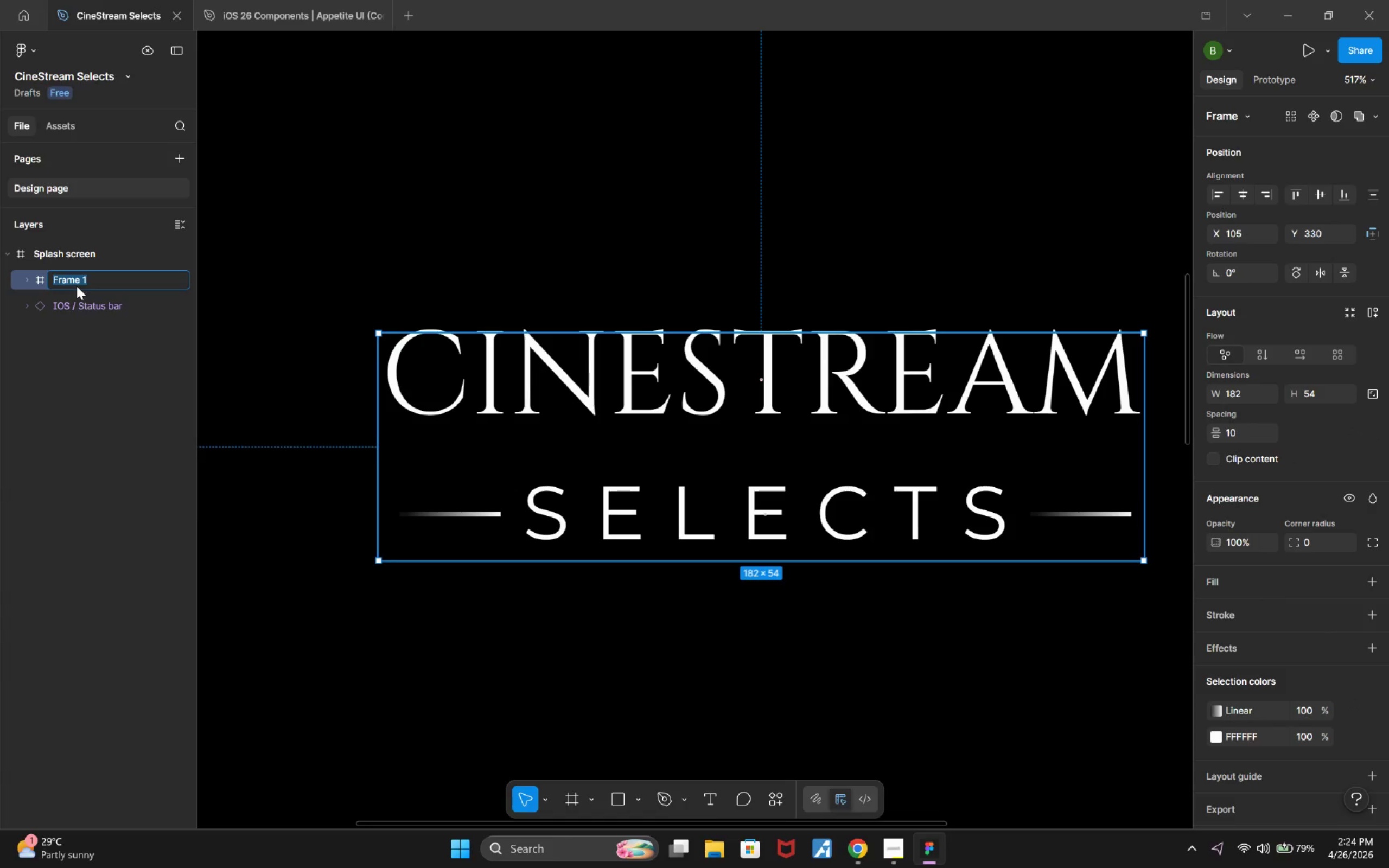 
type(Logo)
 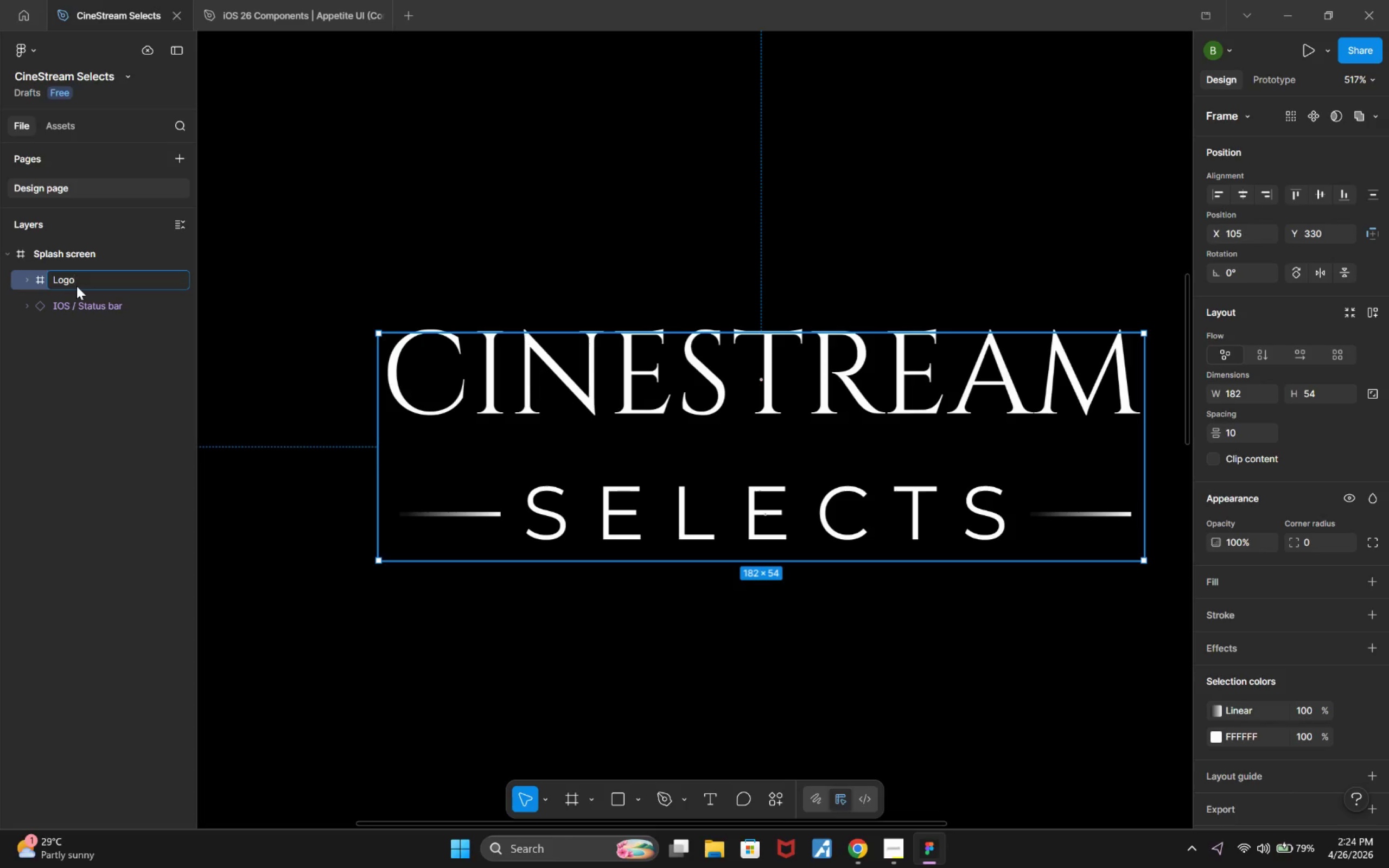 
key(Enter)
 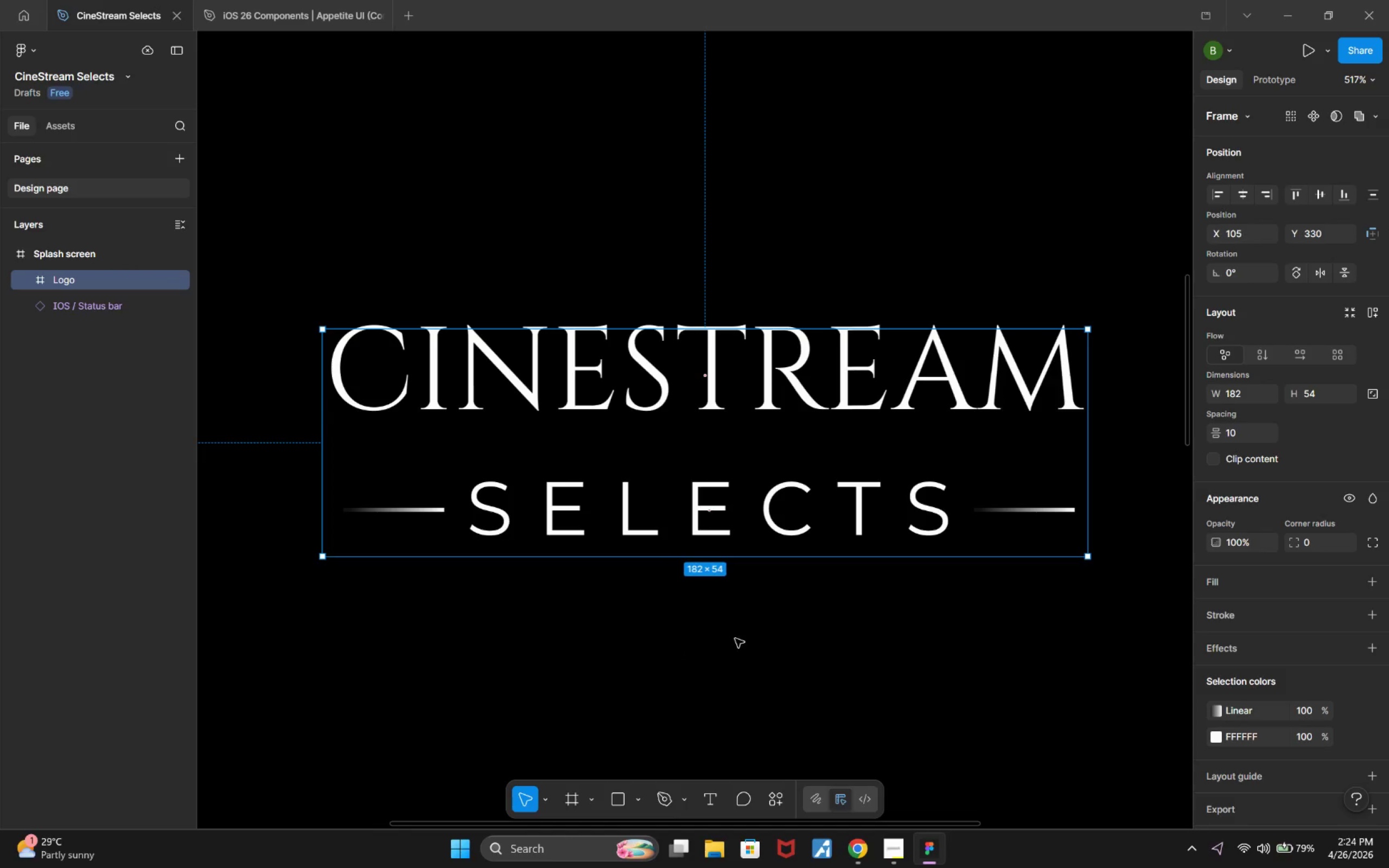 
hold_key(key=ControlLeft, duration=0.31)
scroll: coordinate [734, 623], scroll_direction: down, amount: 2.0
 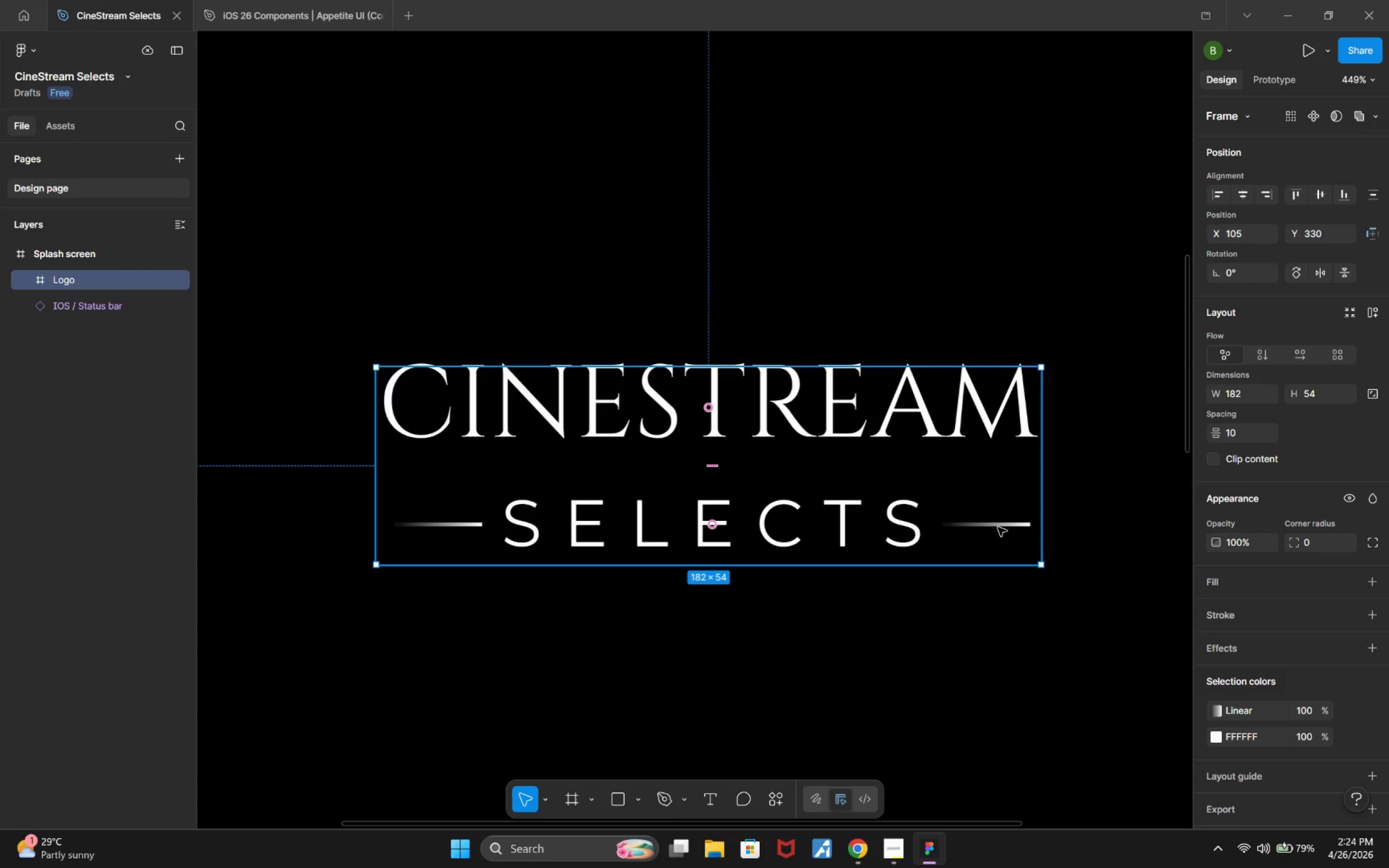 
double_click([1001, 527])
 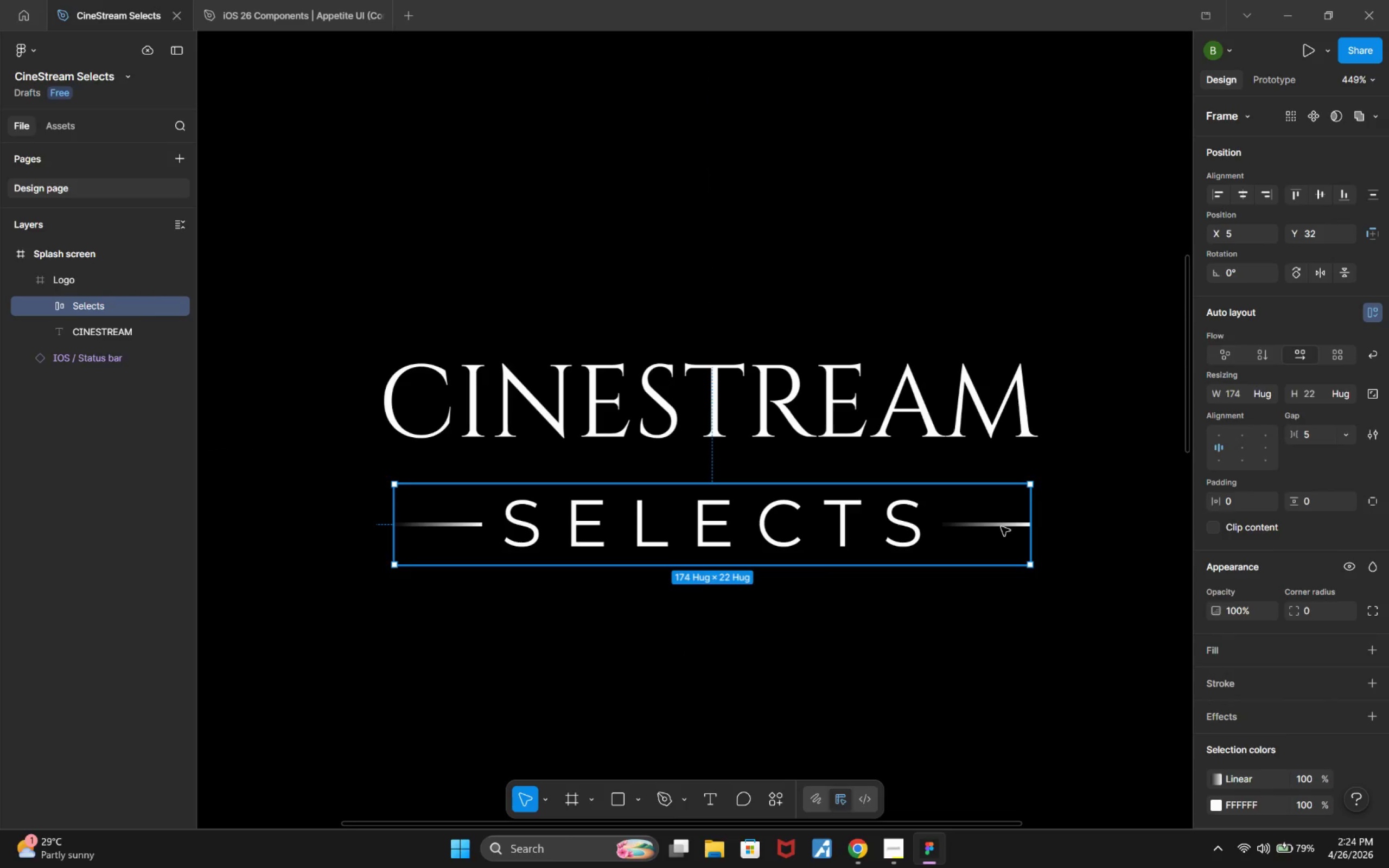 
triple_click([1002, 527])
 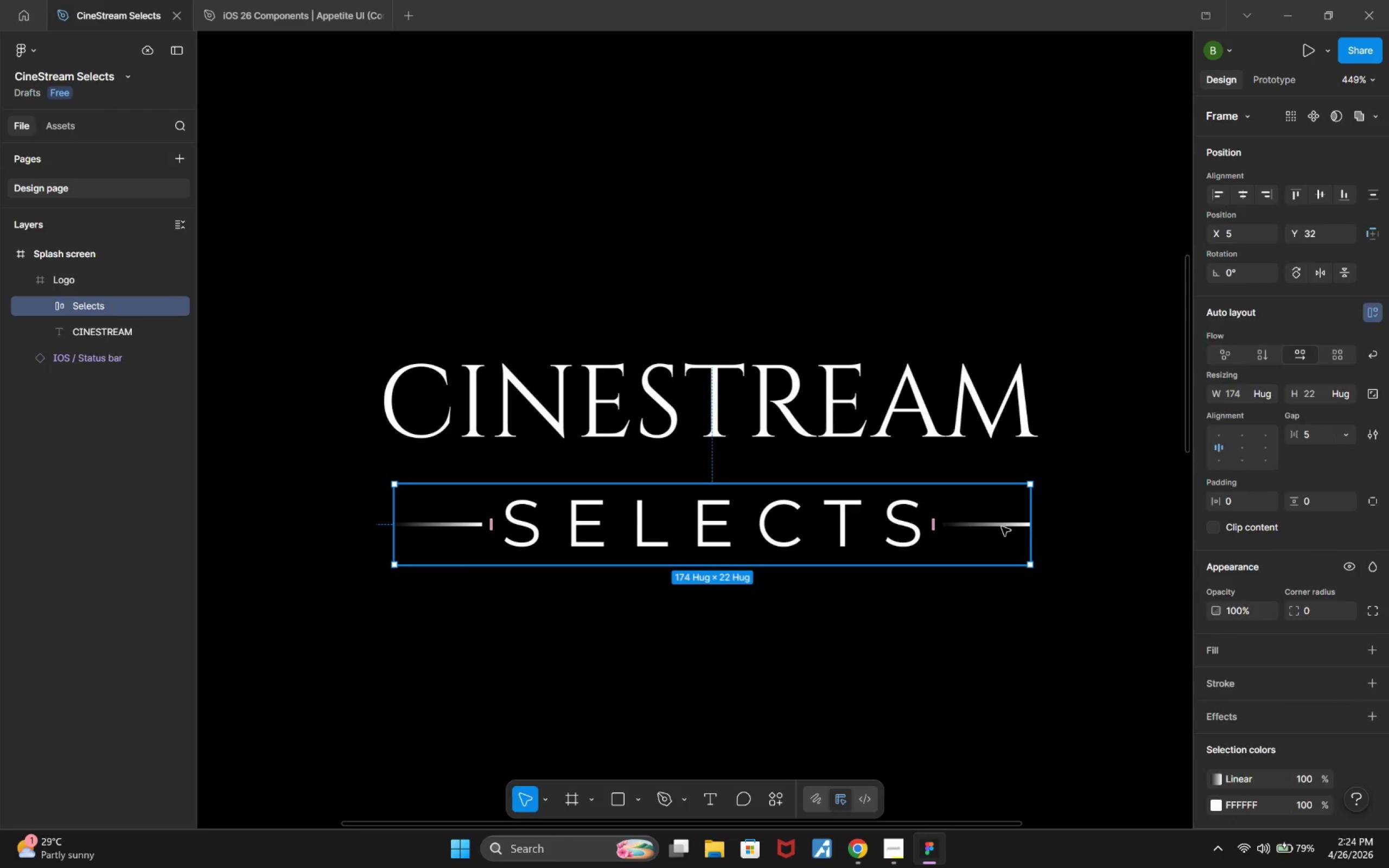 
triple_click([1002, 527])
 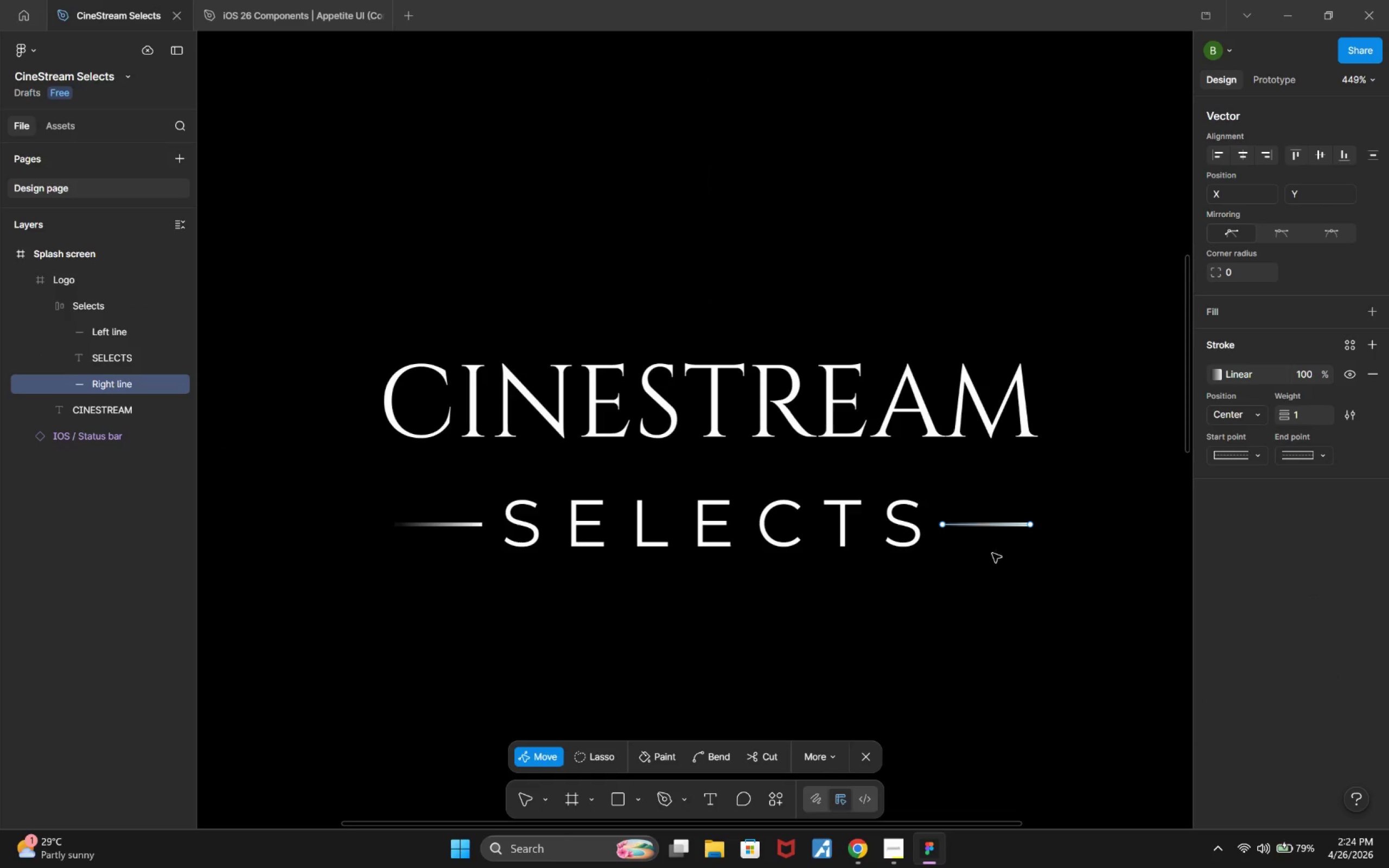 
left_click([992, 567])
 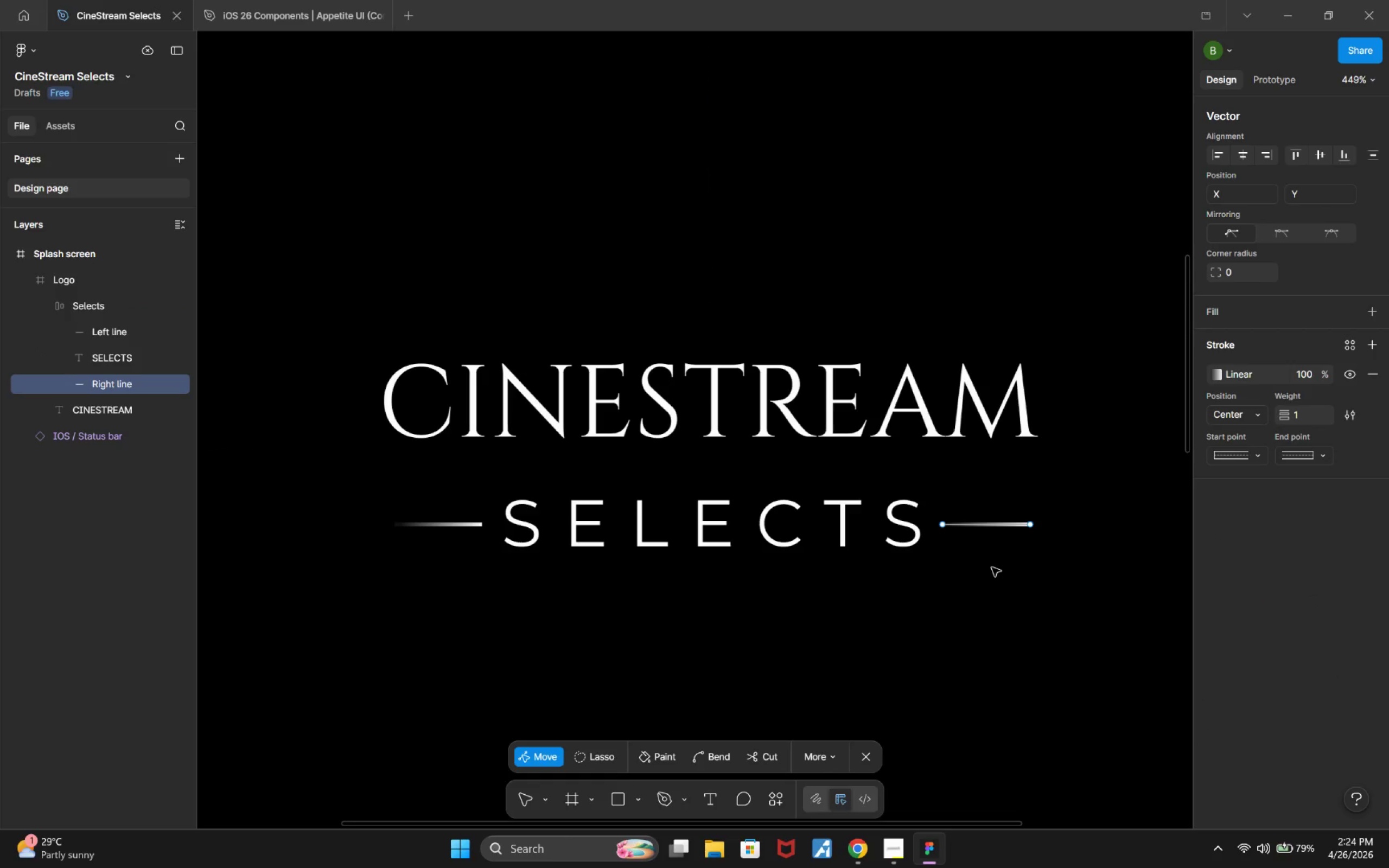 
left_click([992, 567])
 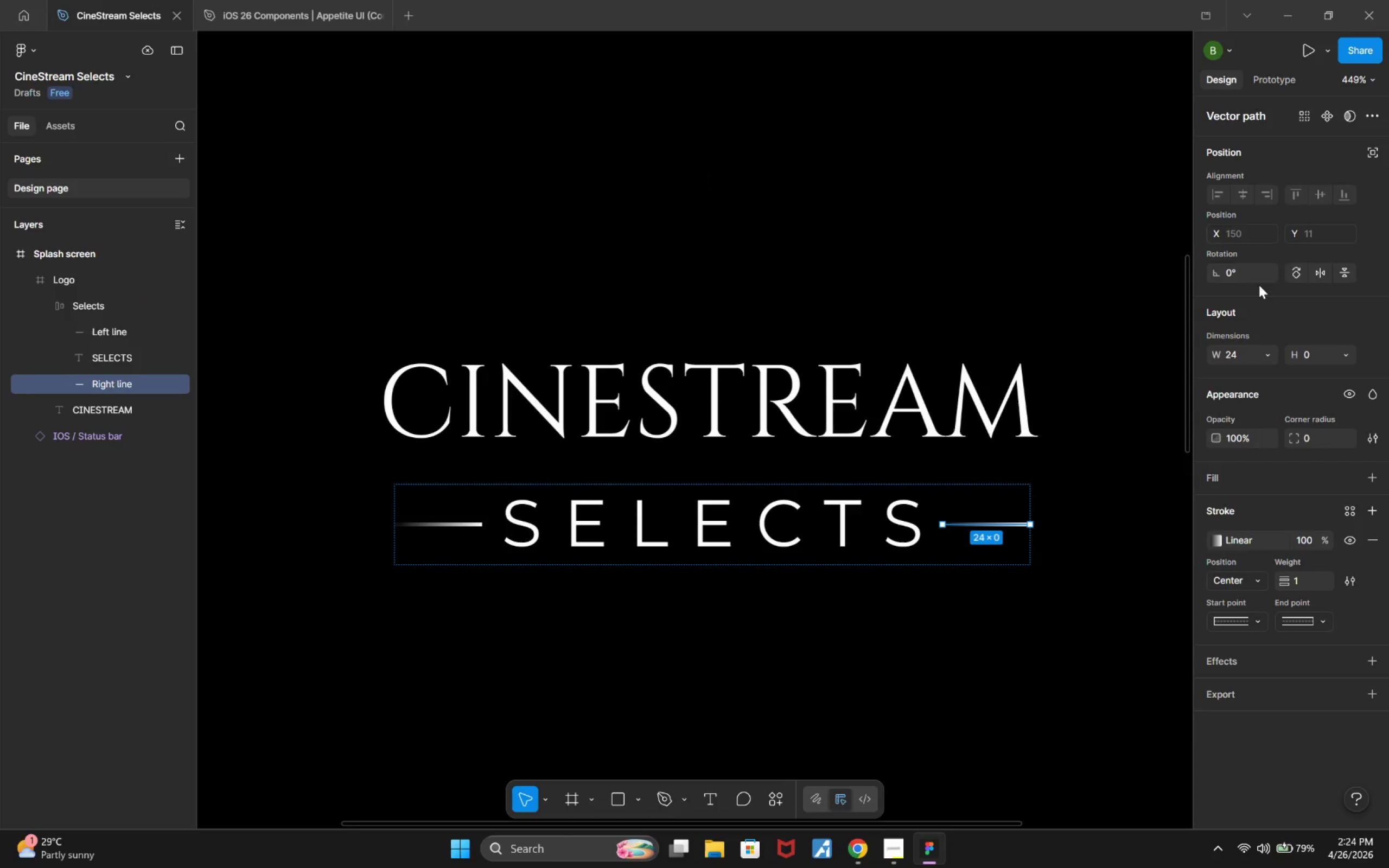 
left_click([1318, 278])
 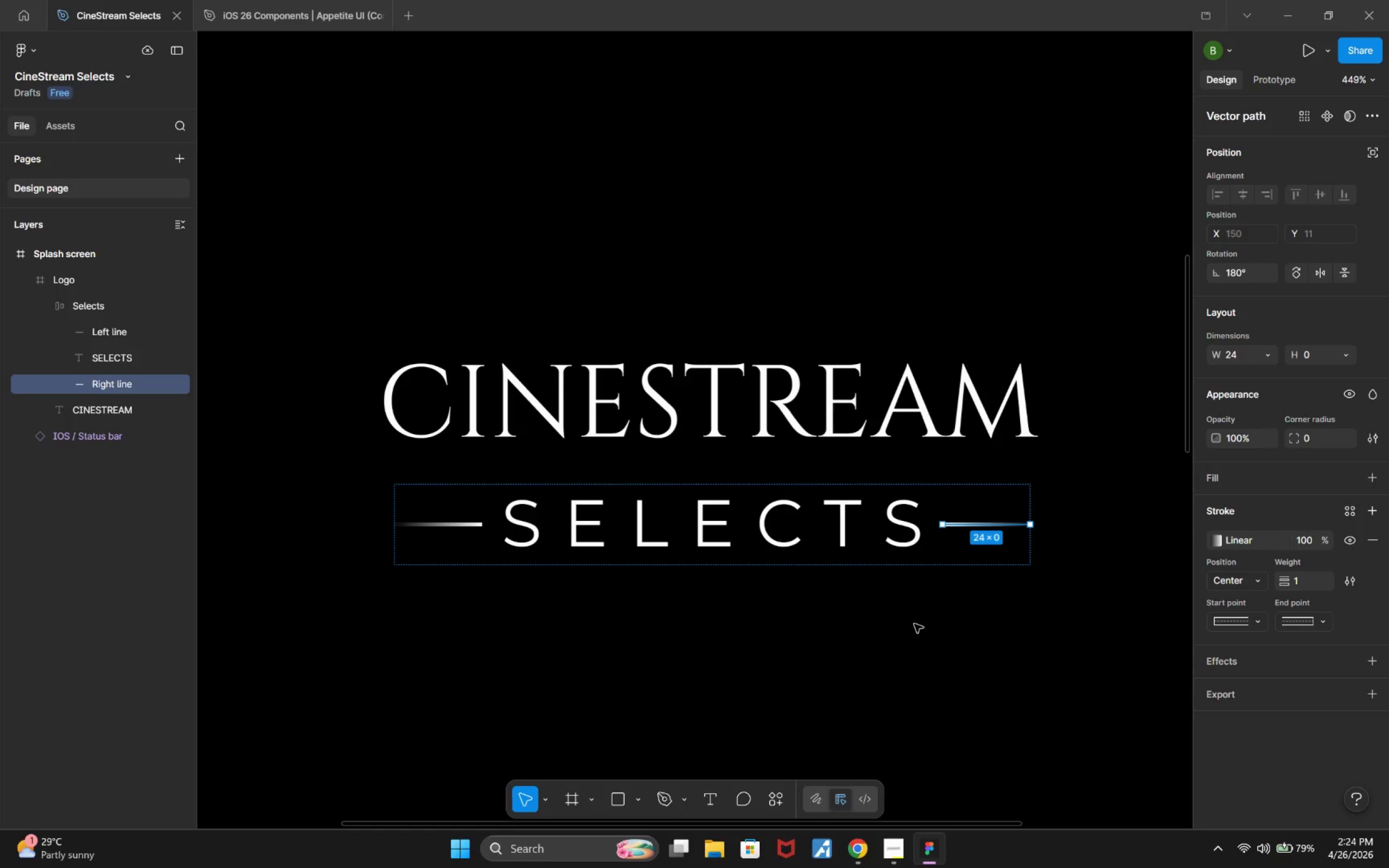 
left_click([910, 625])
 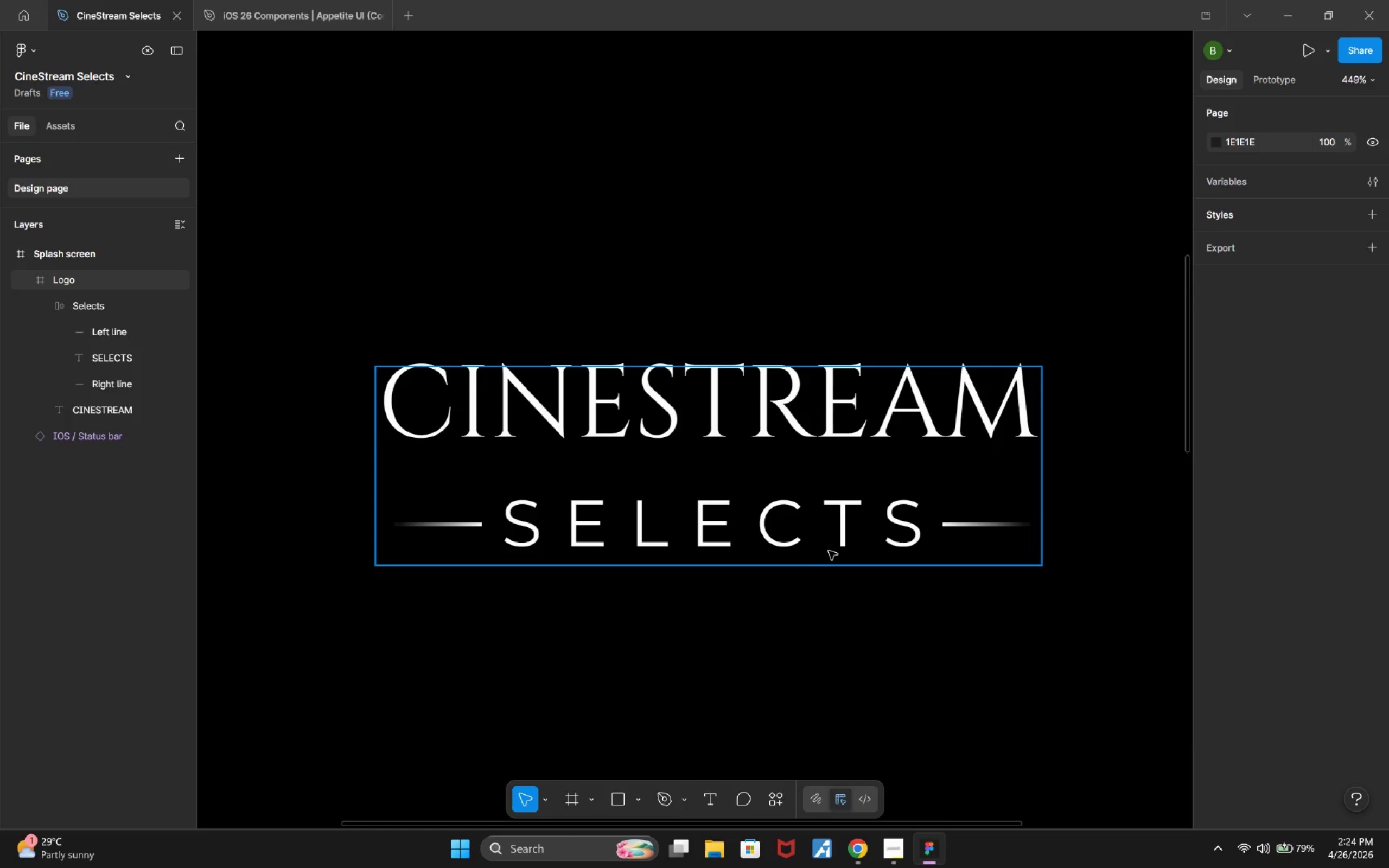 
left_click_drag(start_coordinate=[829, 551], to_coordinate=[833, 550])
 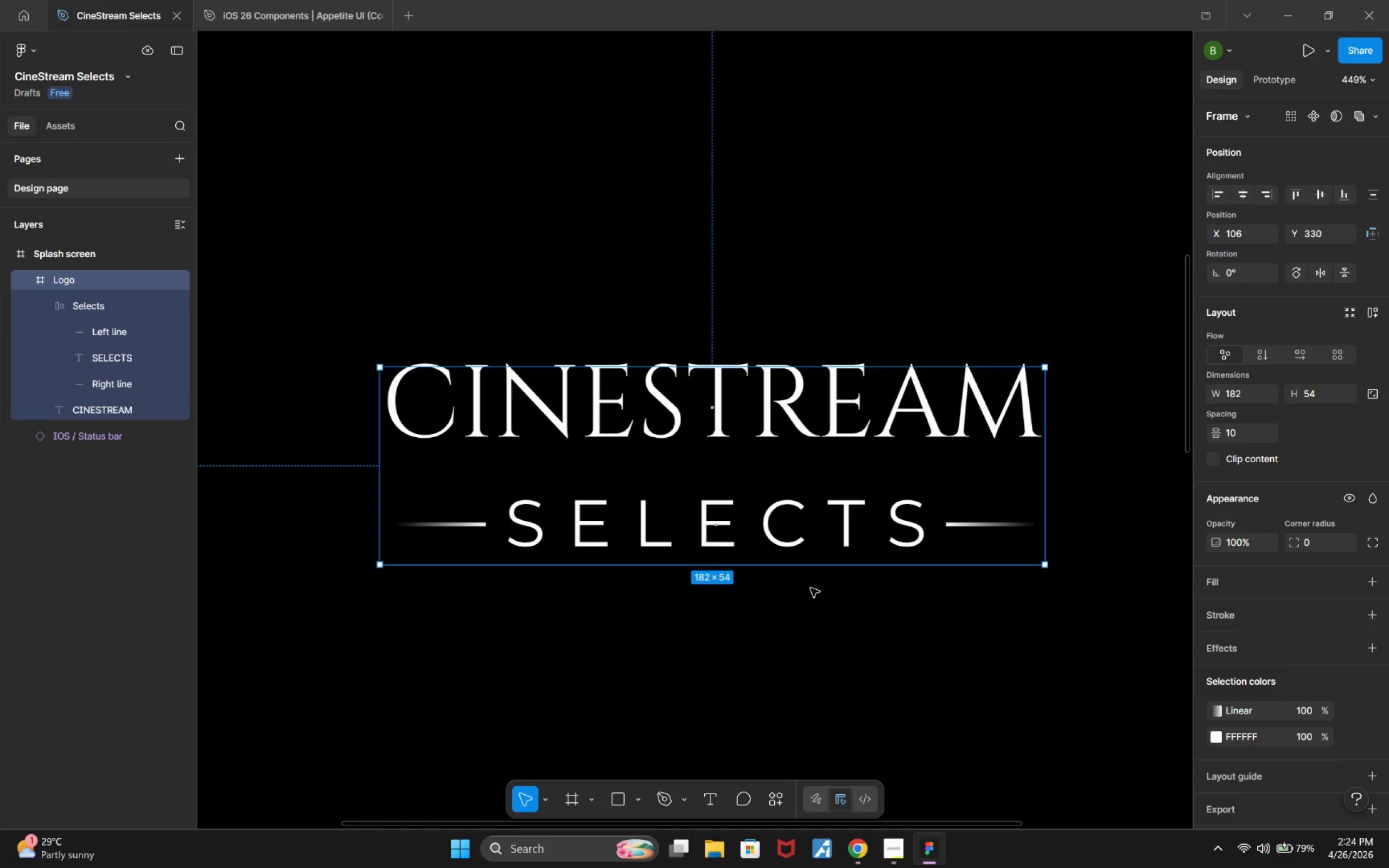 
wait(5.67)
 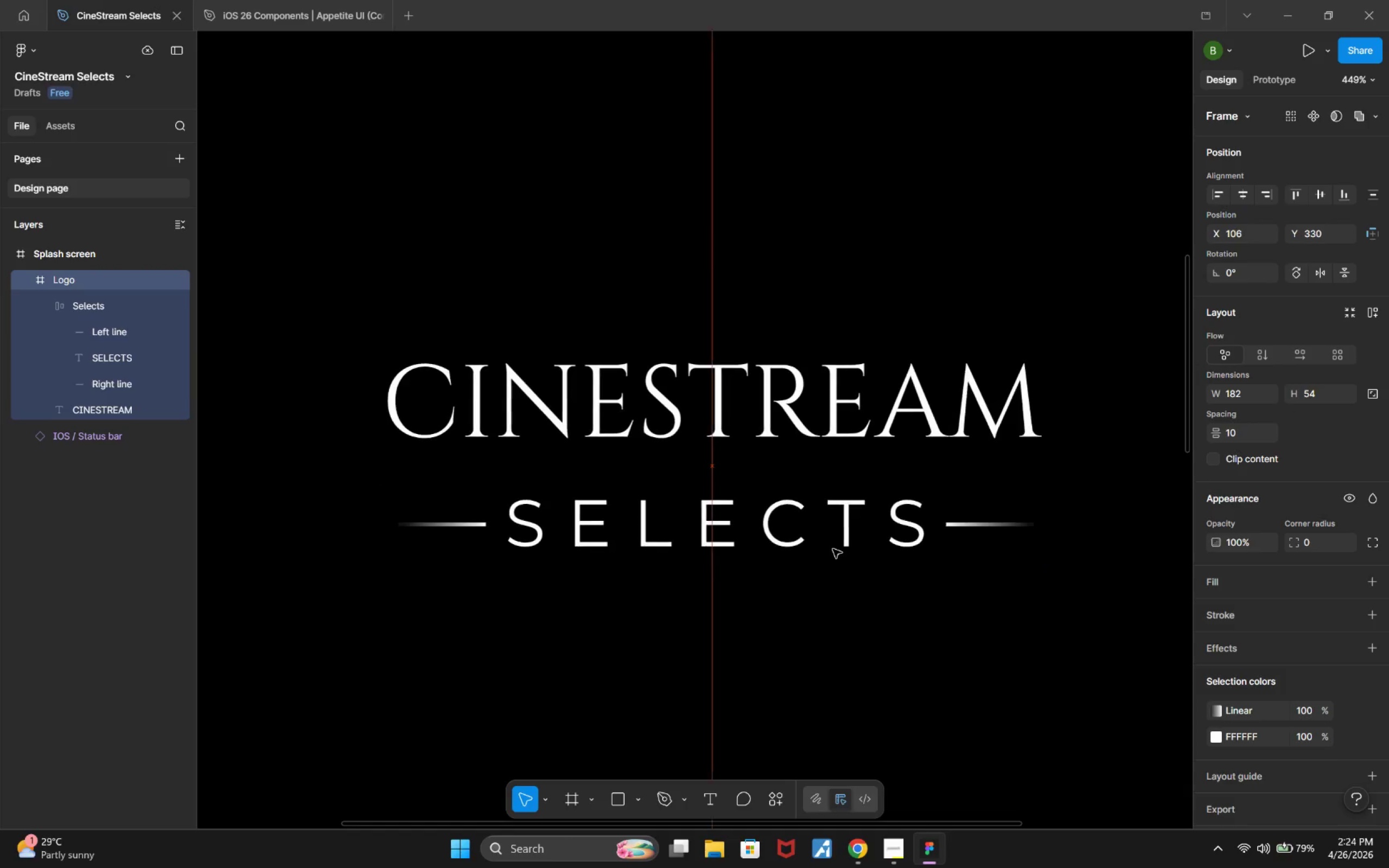 
double_click([694, 556])
 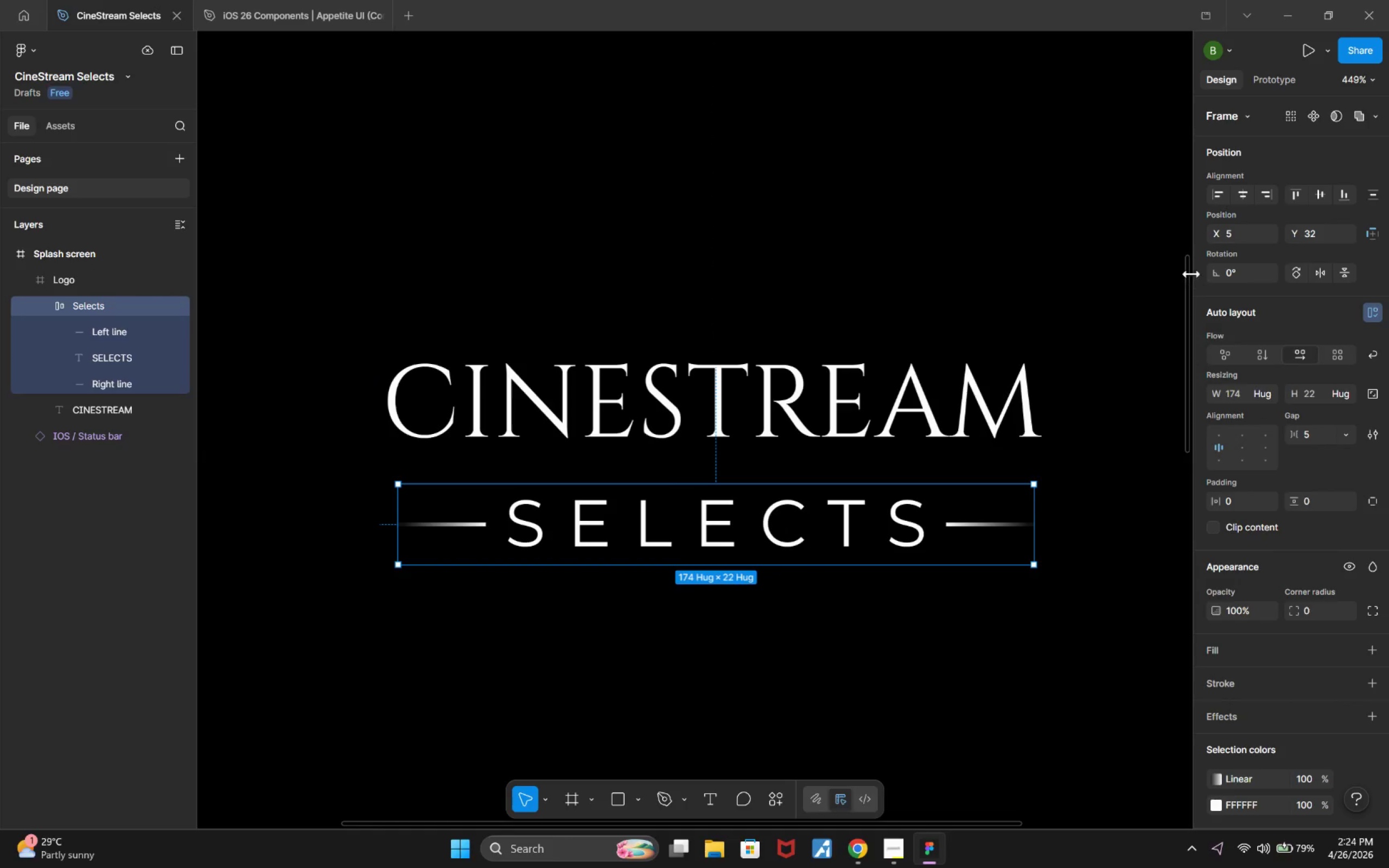 
left_click([1242, 197])
 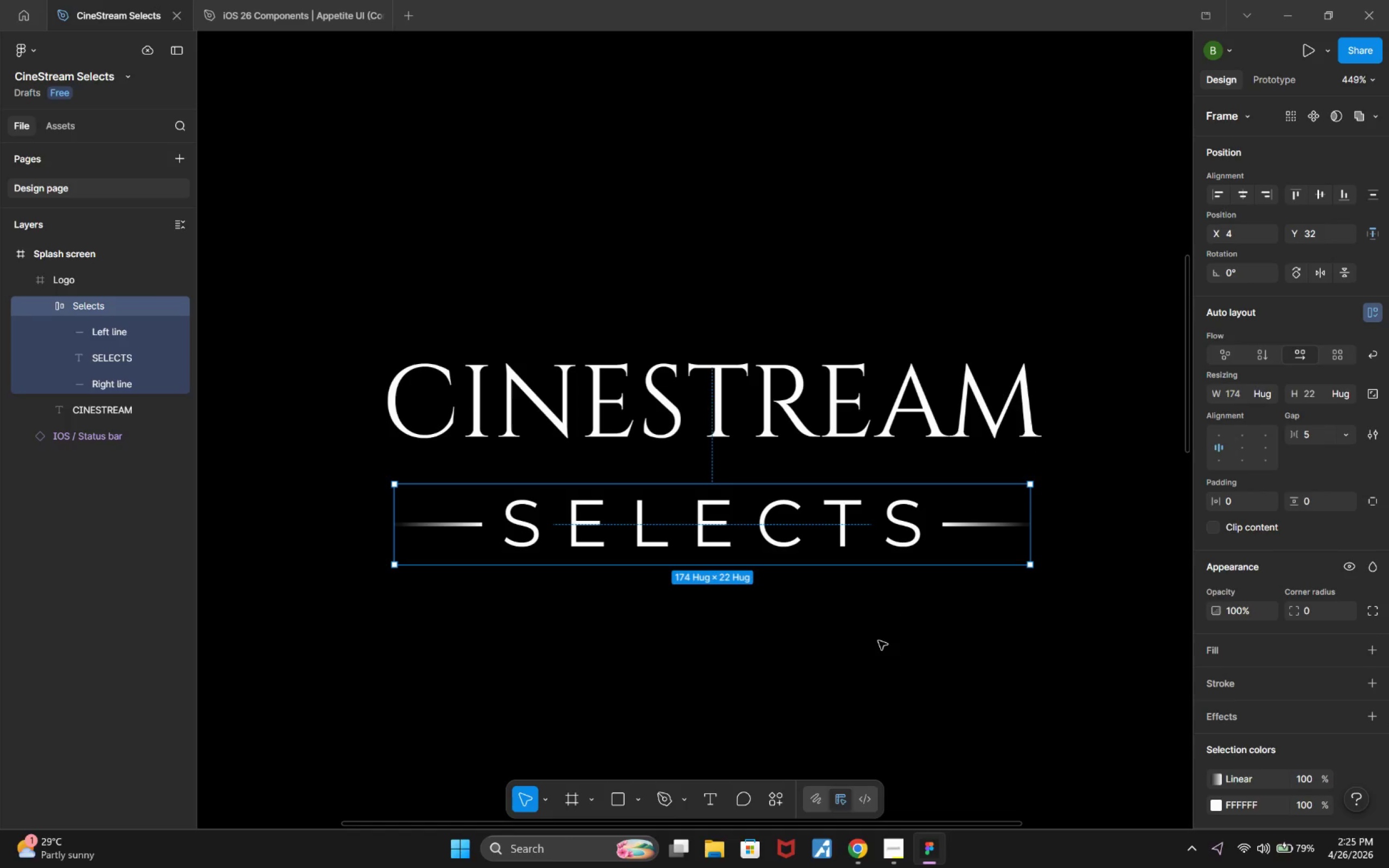 
left_click([878, 641])
 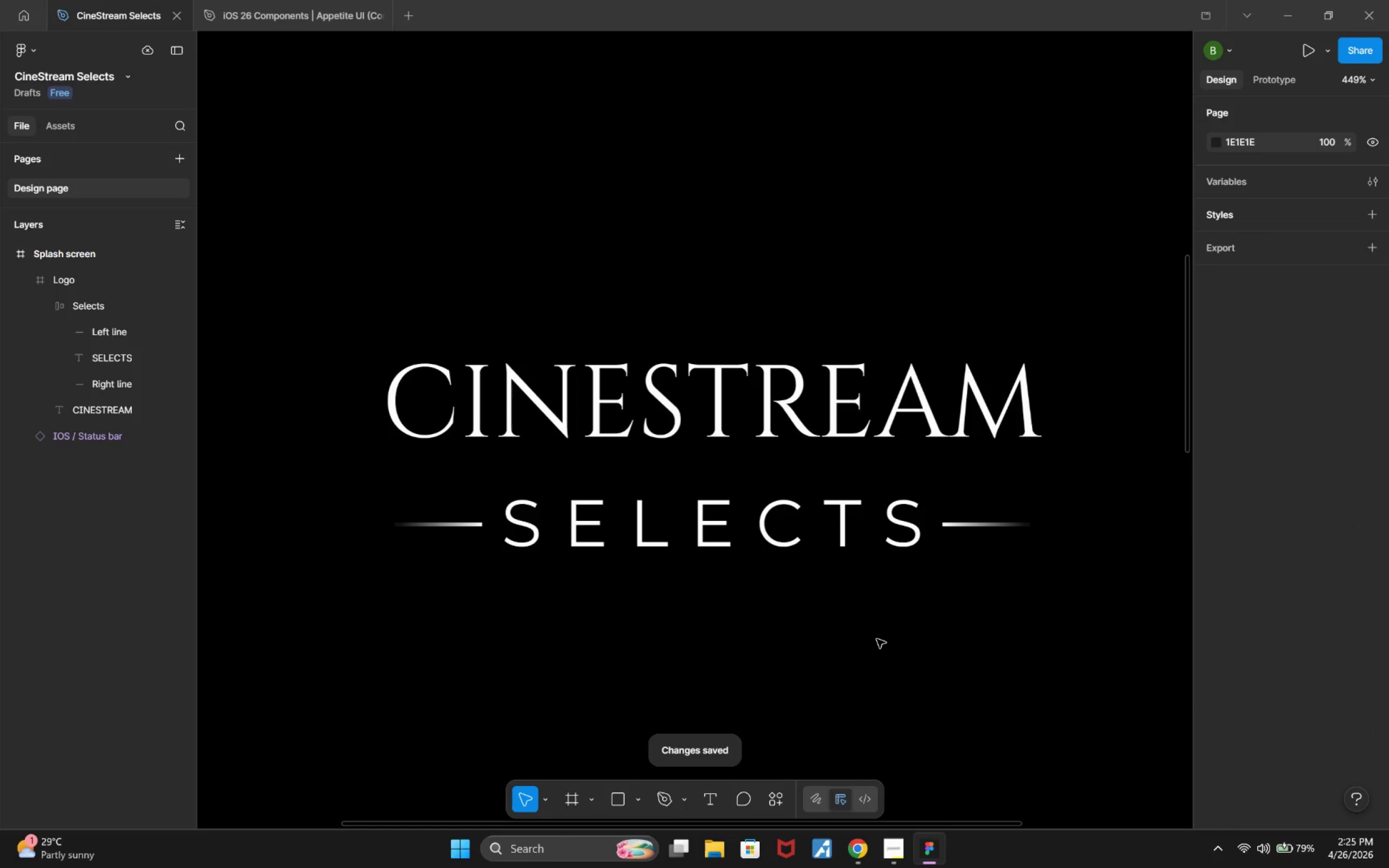 
hold_key(key=ControlLeft, duration=0.62)
scroll: coordinate [875, 640], scroll_direction: down, amount: 6.0
 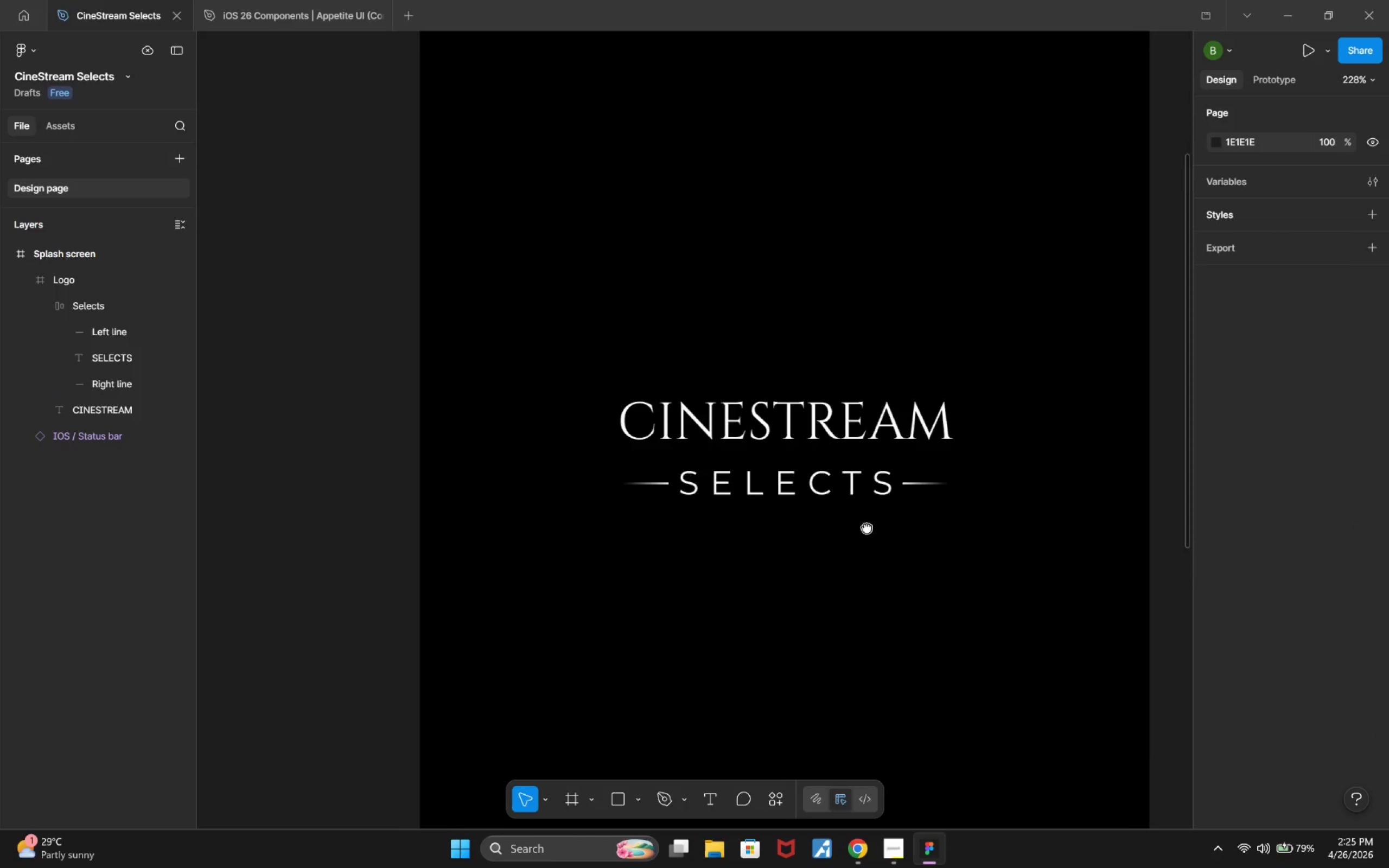 
hold_key(key=ControlLeft, duration=0.44)
scroll: coordinate [859, 518], scroll_direction: down, amount: 5.0
 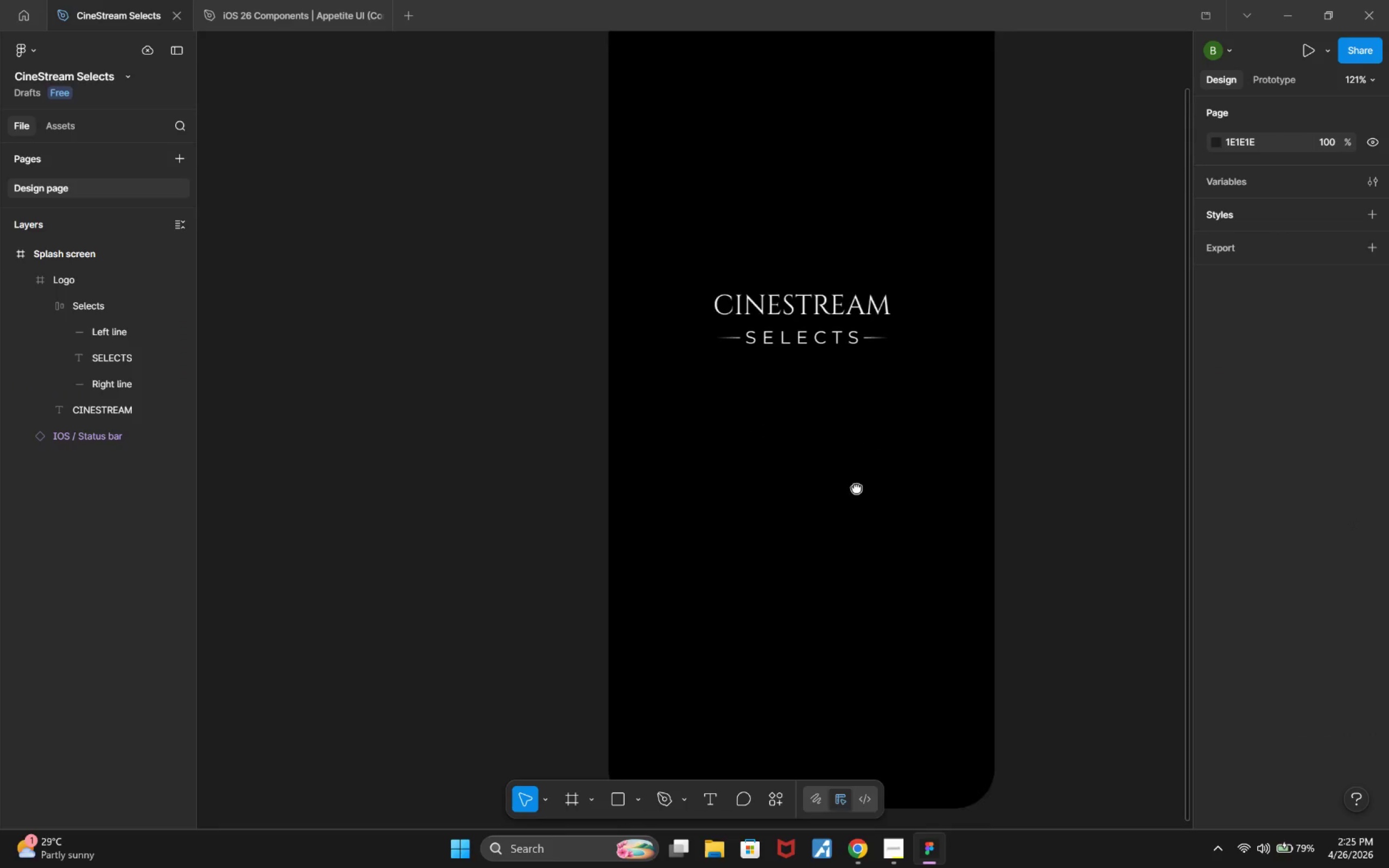 
left_click_drag(start_coordinate=[866, 568], to_coordinate=[784, 273])
 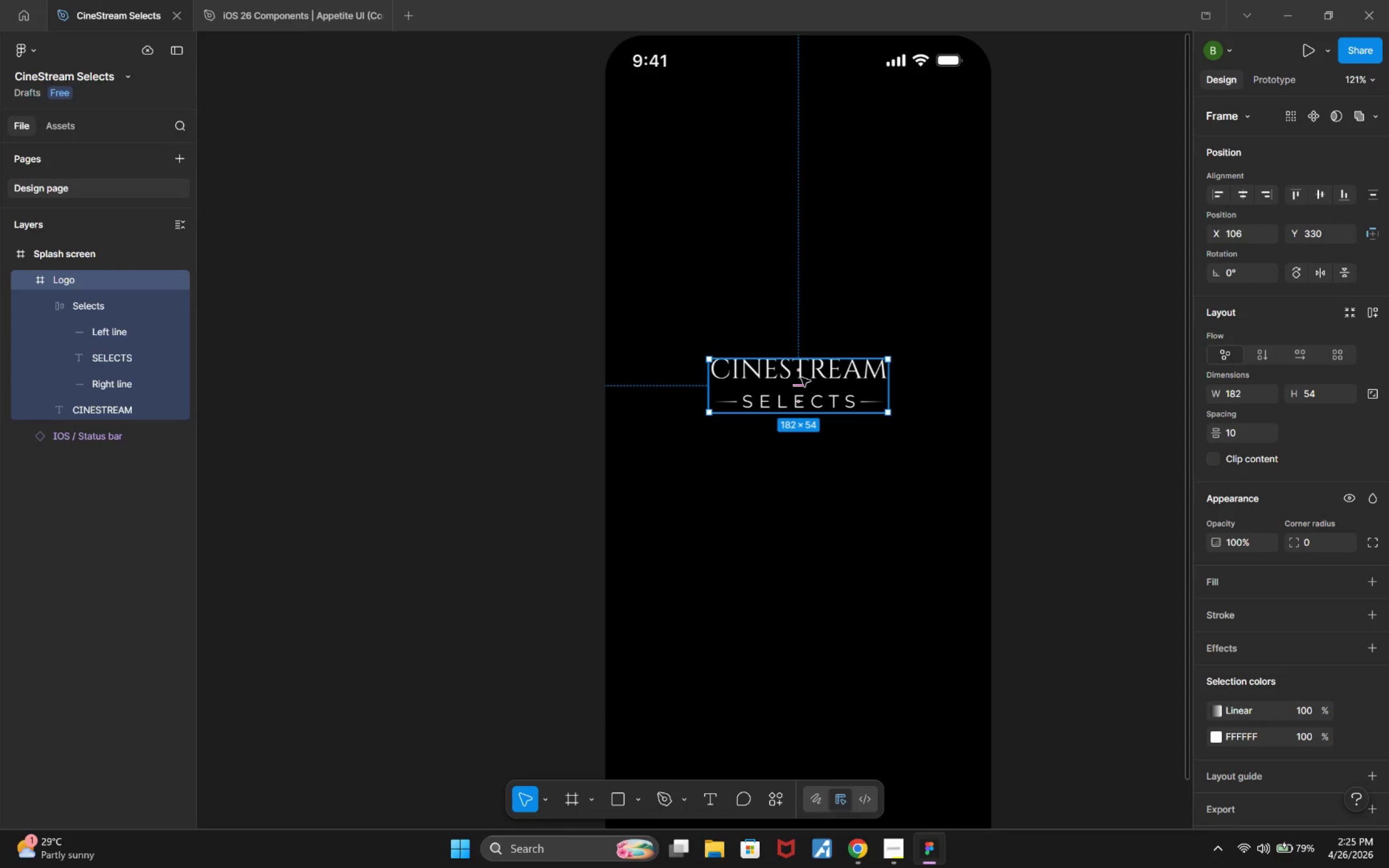 
hold_key(key=ArrowDown, duration=1.52)
 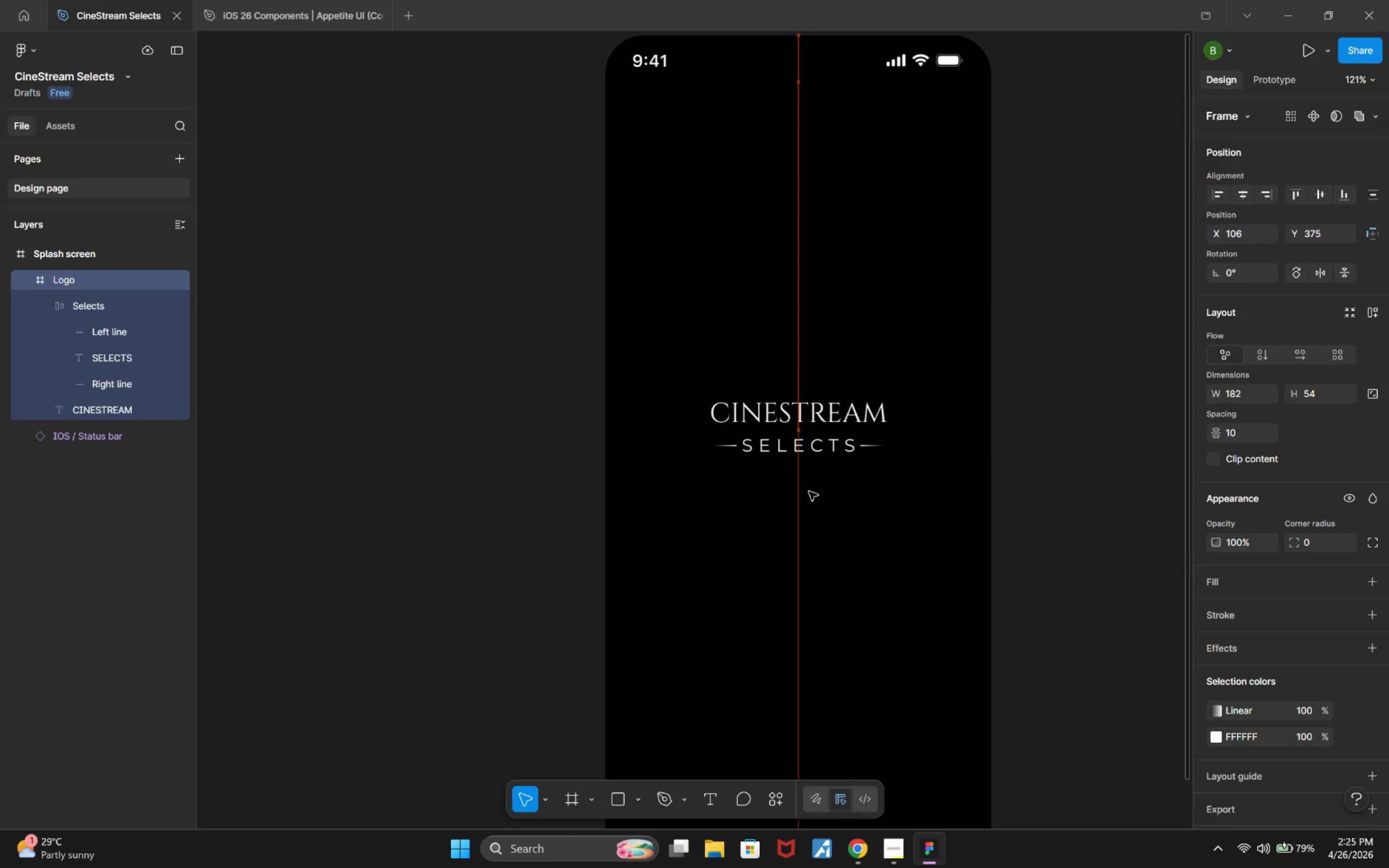 
hold_key(key=ArrowDown, duration=0.77)
 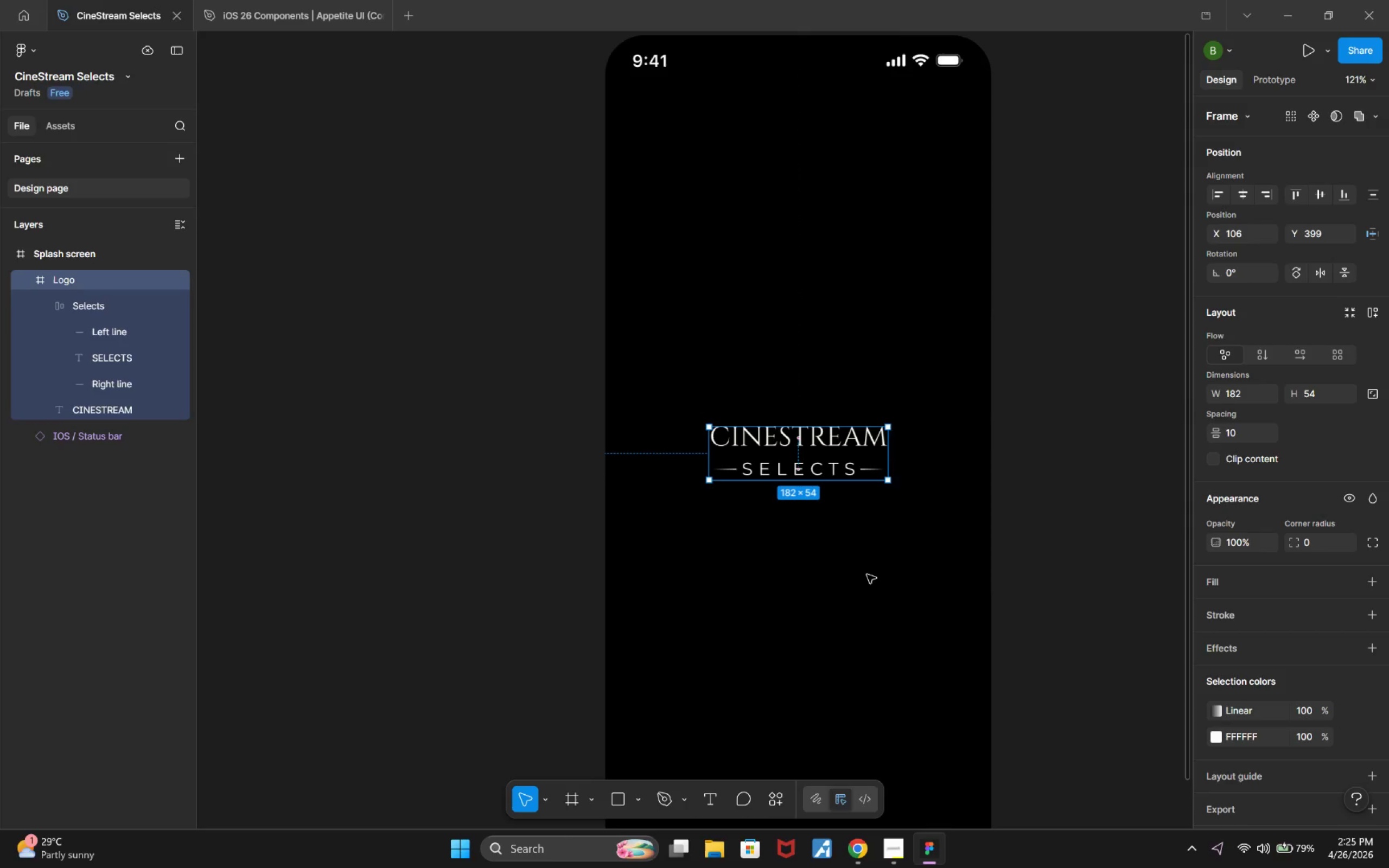 
left_click([812, 495])
 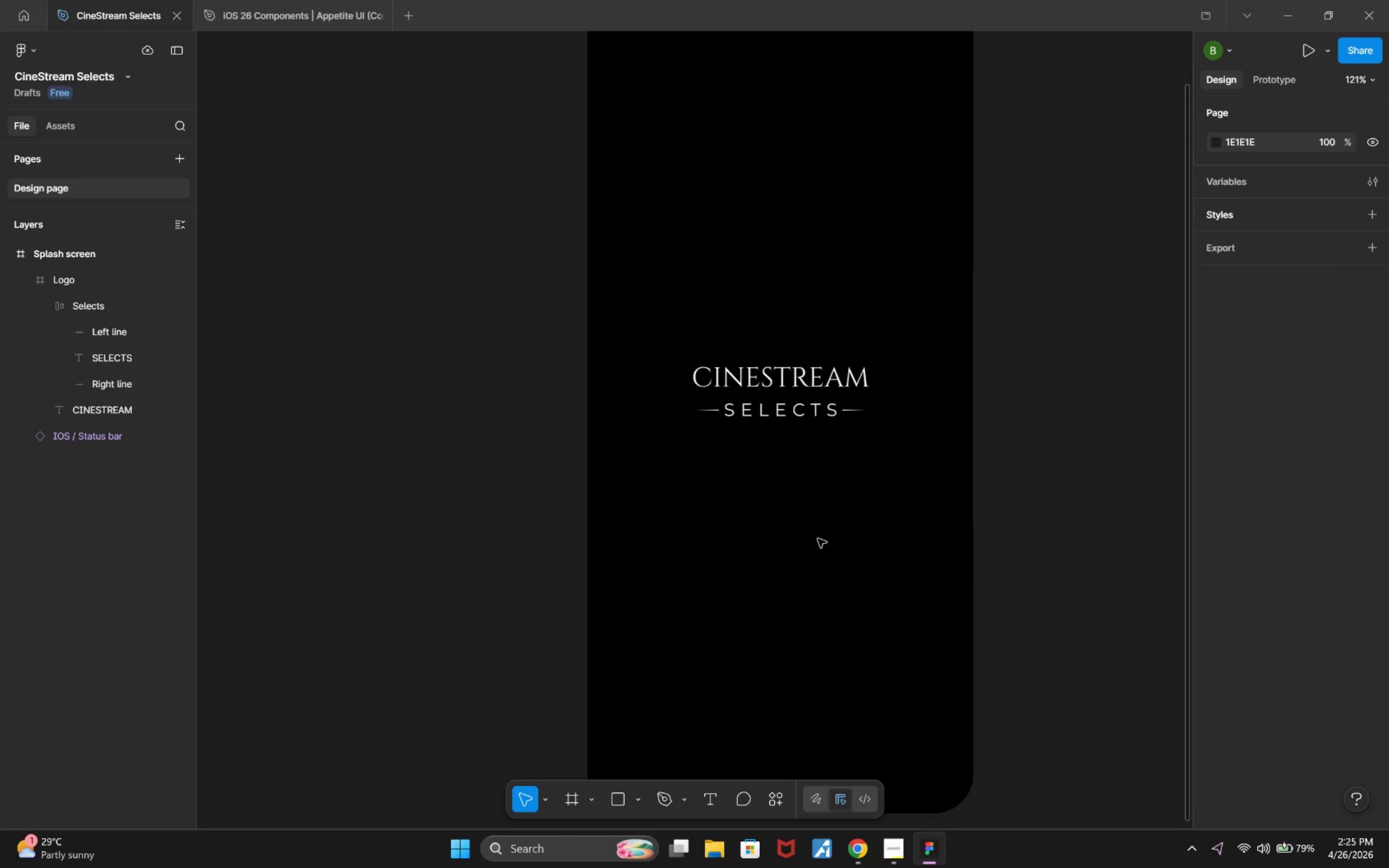 
hold_key(key=ControlLeft, duration=0.39)
scroll: coordinate [817, 540], scroll_direction: down, amount: 4.0
 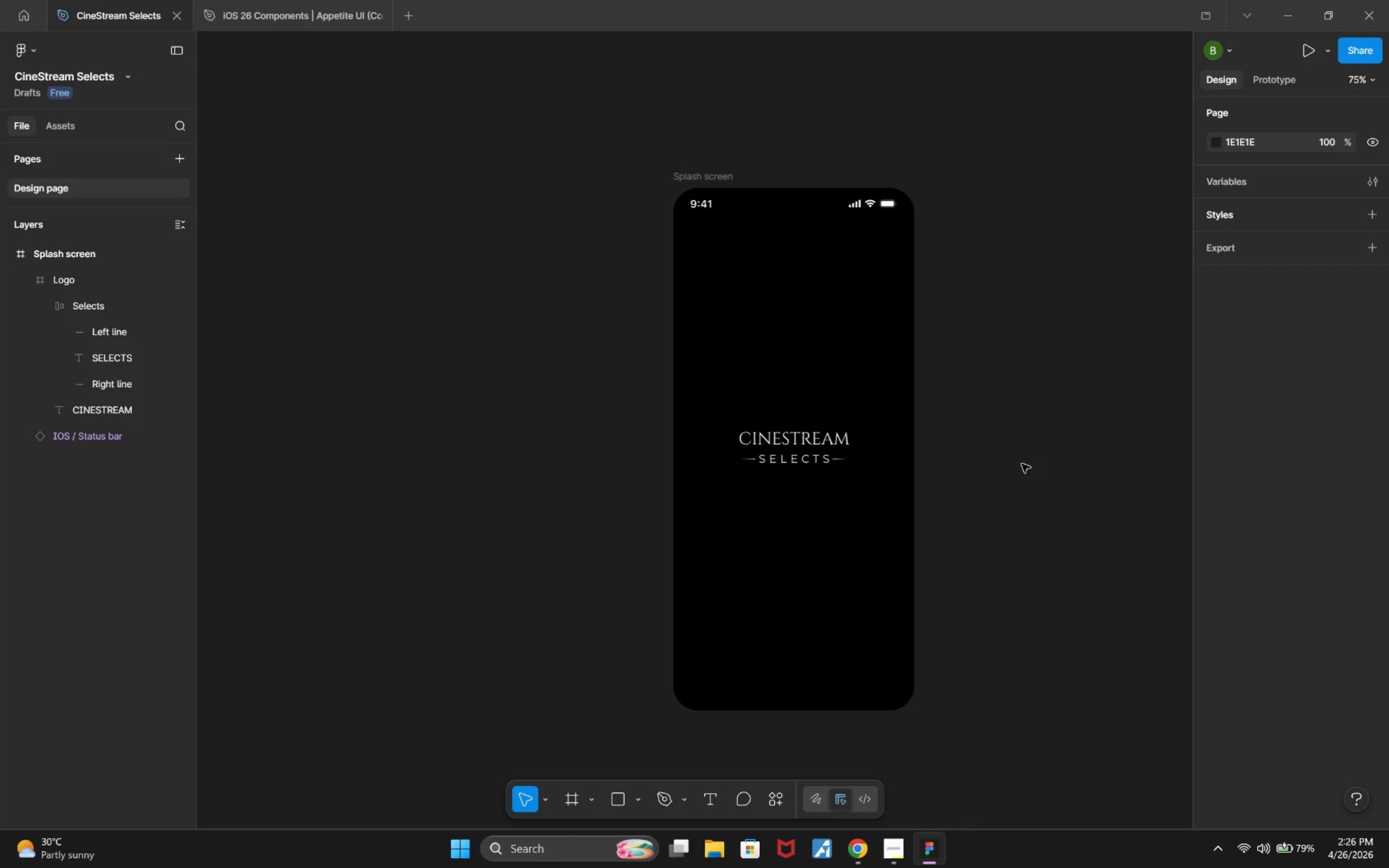 
wait(71.93)
 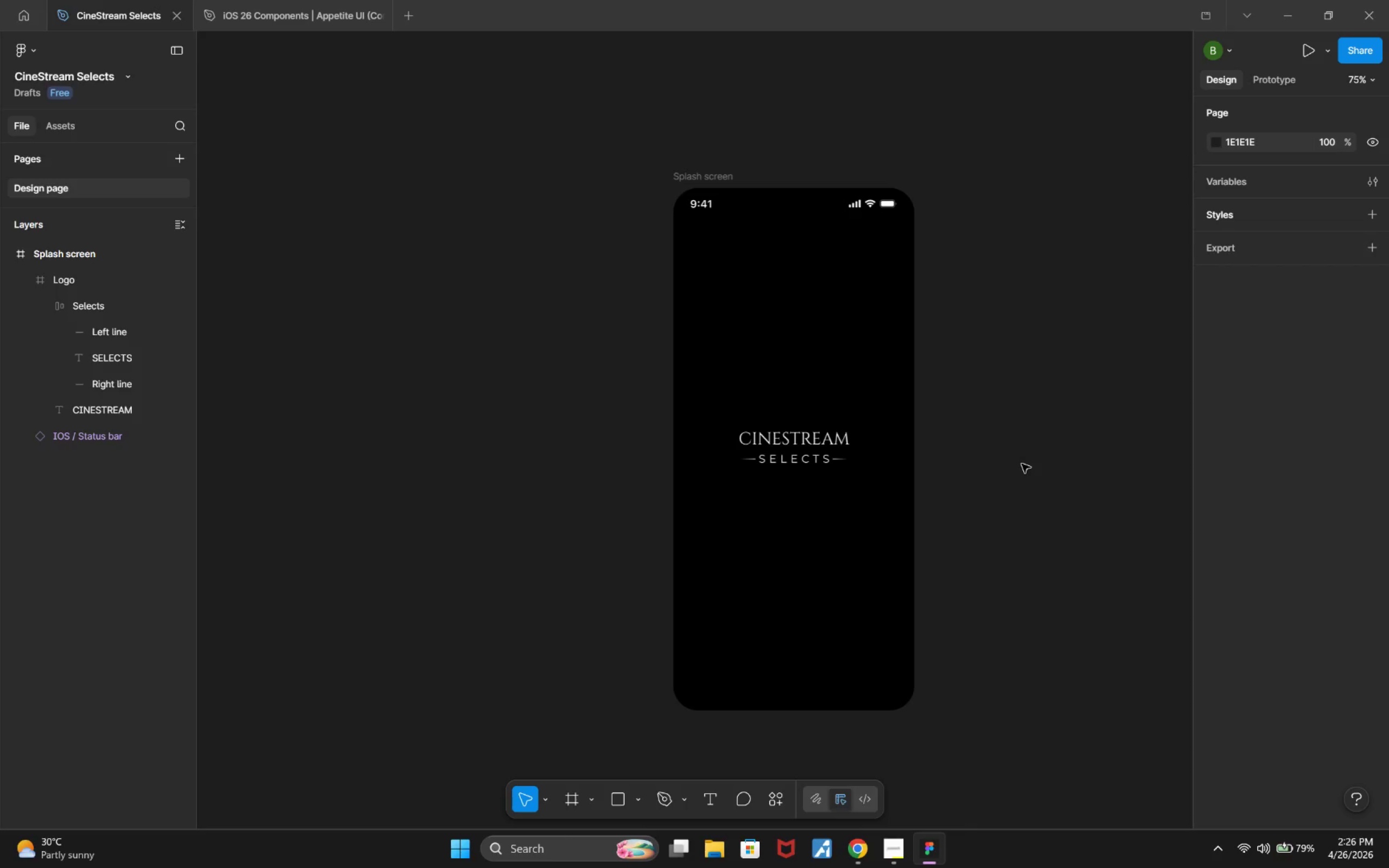 
hold_key(key=ControlLeft, duration=0.52)
scroll: coordinate [949, 531], scroll_direction: up, amount: 3.0
 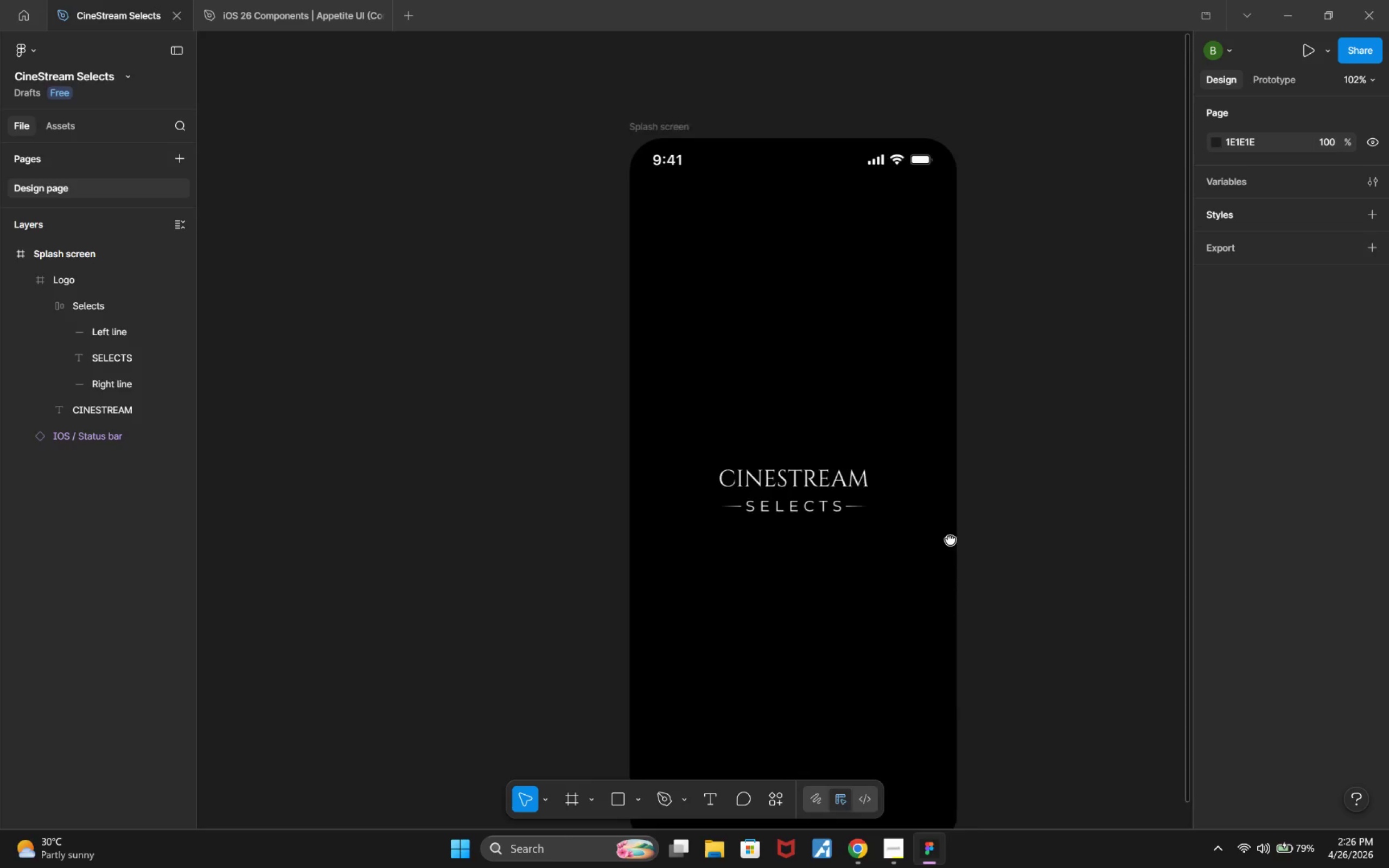 
hold_key(key=ControlLeft, duration=0.47)
scroll: coordinate [935, 572], scroll_direction: up, amount: 2.0
 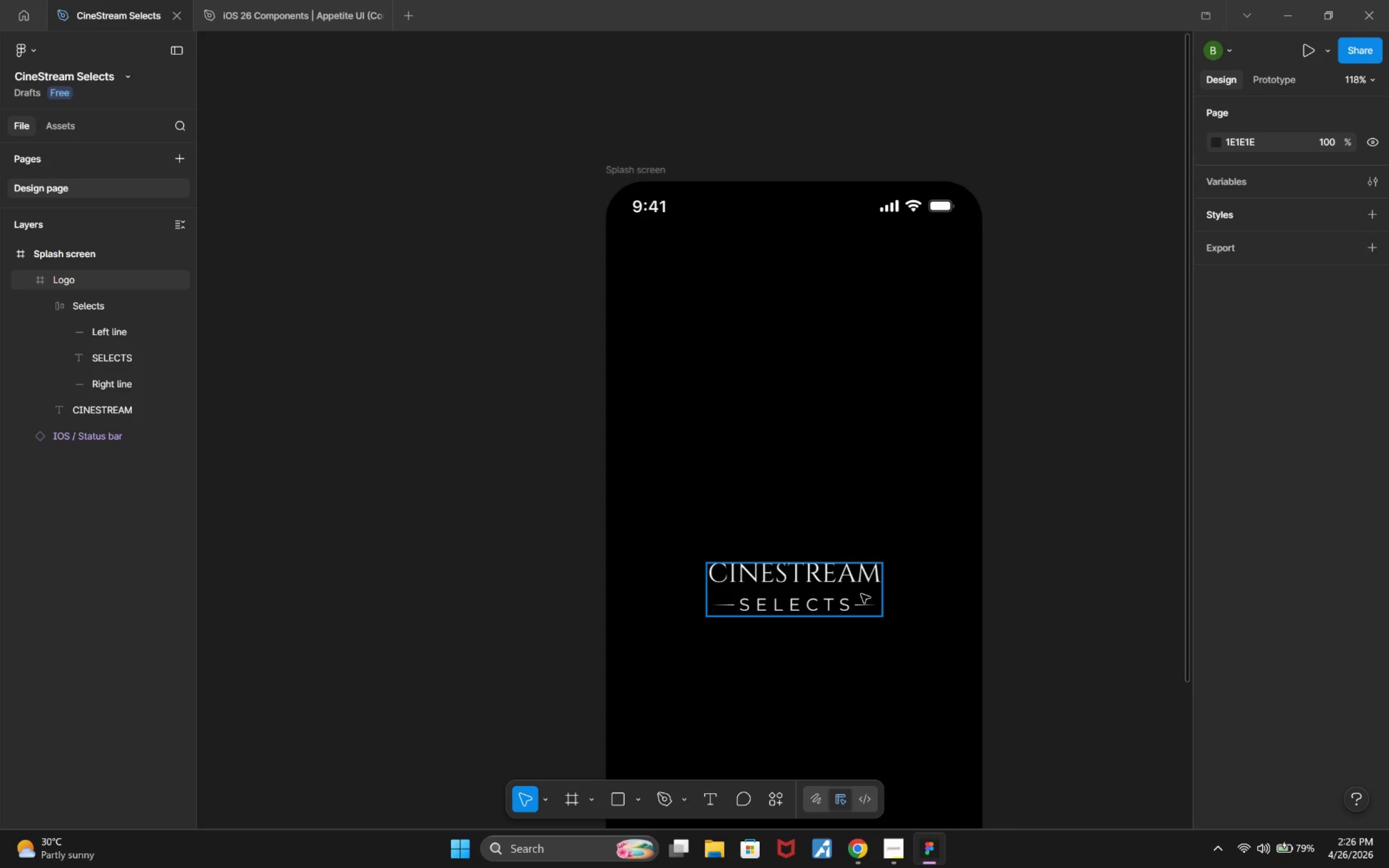 
hold_key(key=ControlLeft, duration=0.38)
scroll: coordinate [883, 614], scroll_direction: up, amount: 3.0
 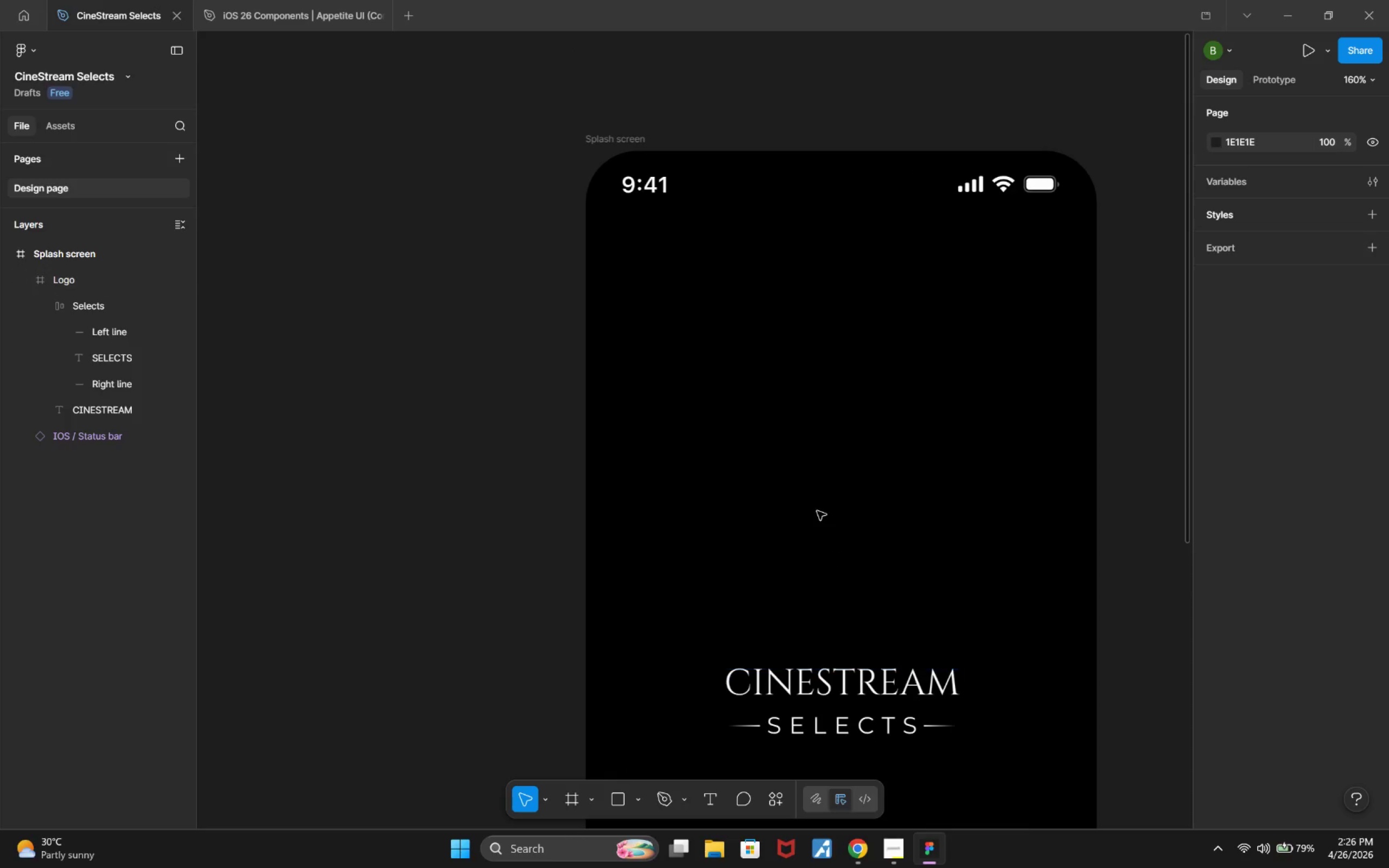 
double_click([816, 509])
 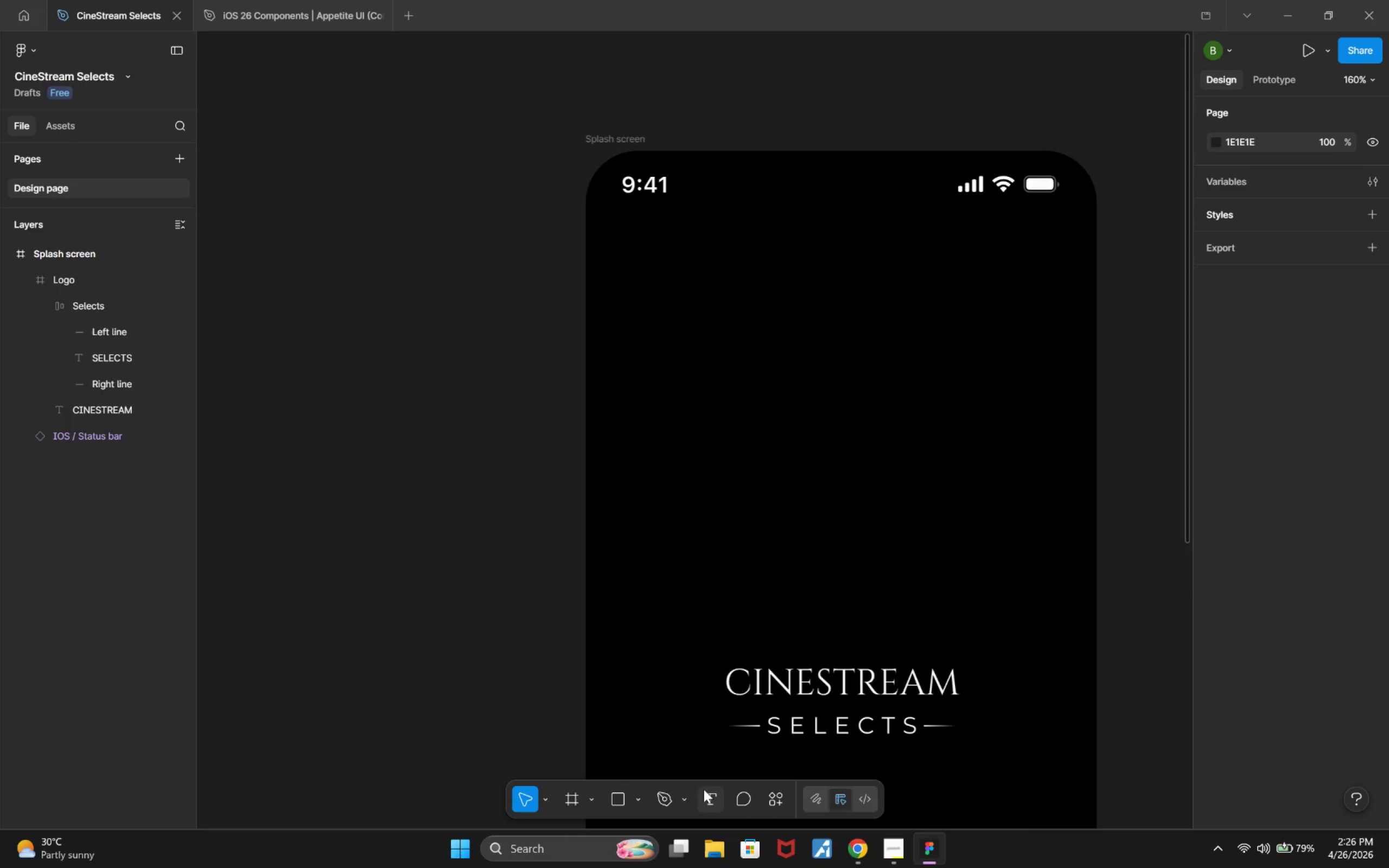 
left_click([708, 789])
 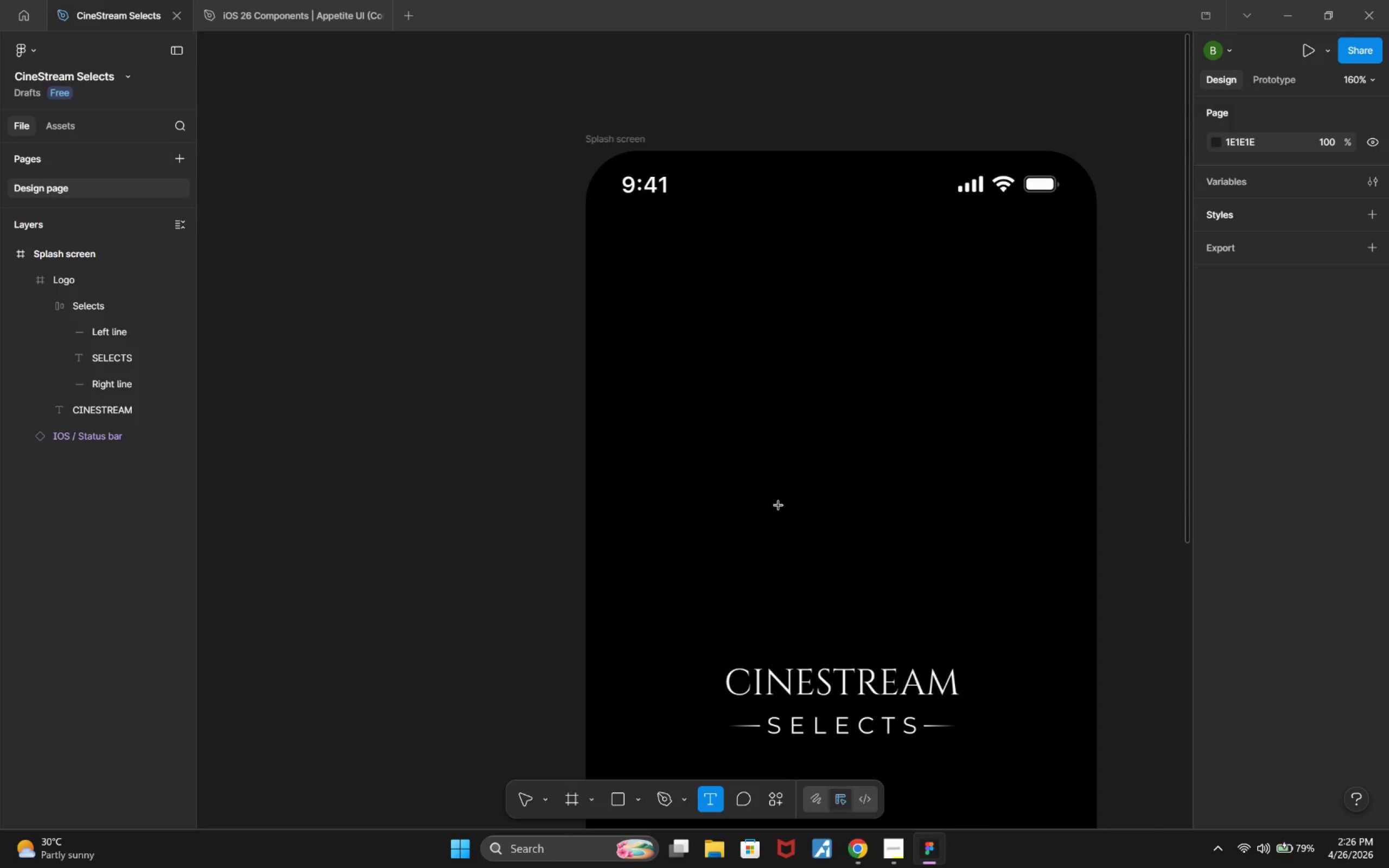 
left_click_drag(start_coordinate=[778, 506], to_coordinate=[892, 602])